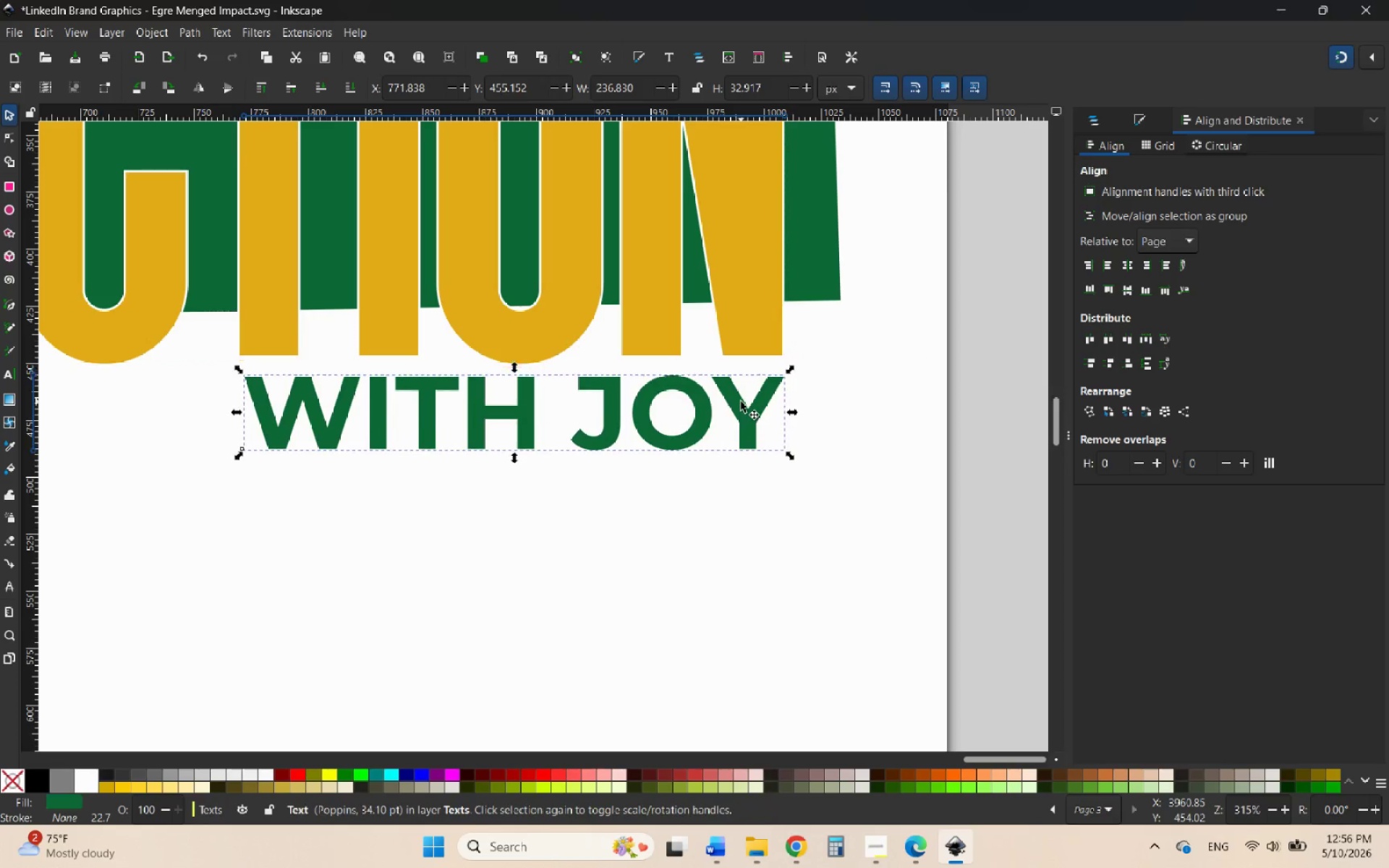 
key(ArrowDown)
 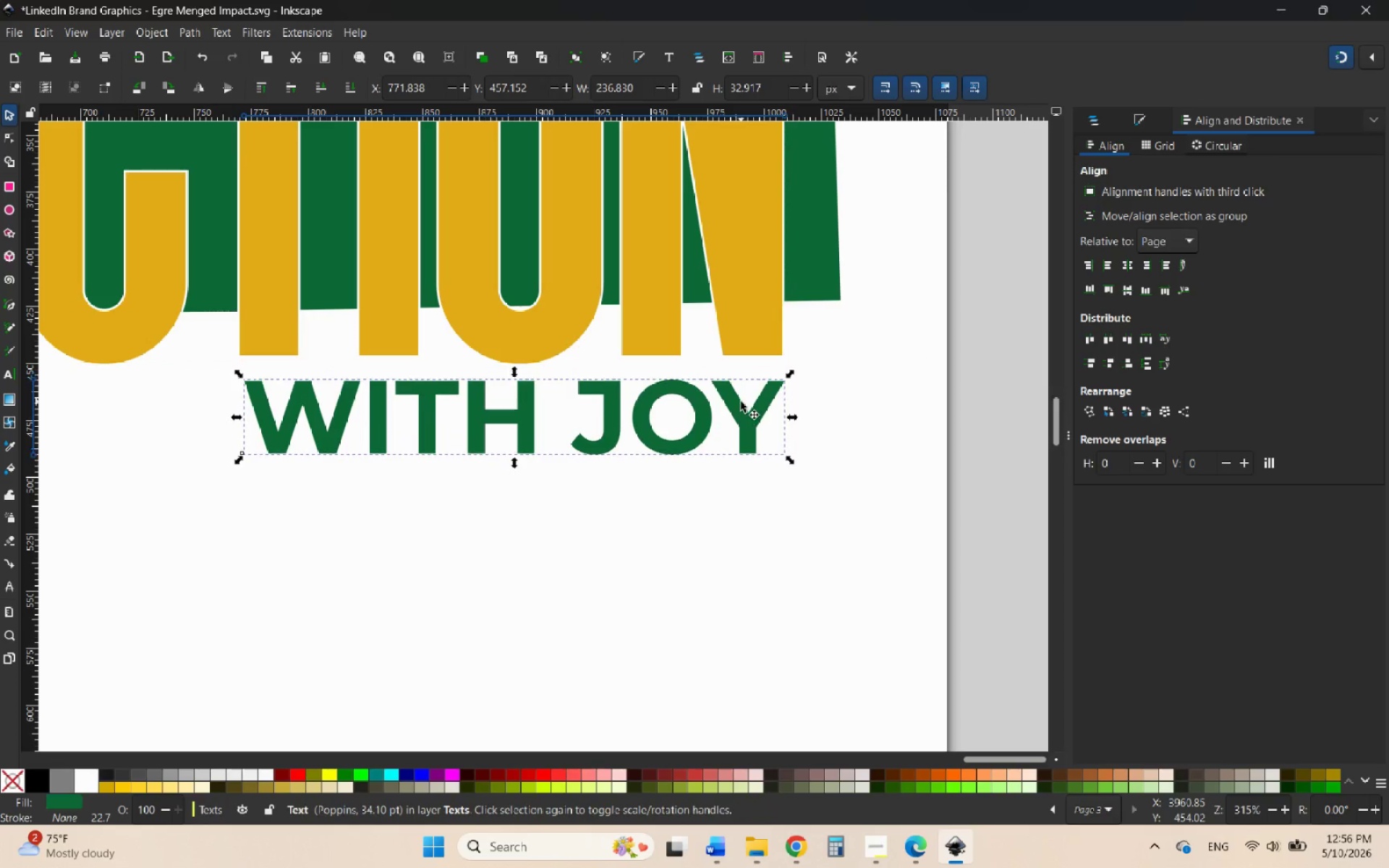 
key(ArrowDown)
 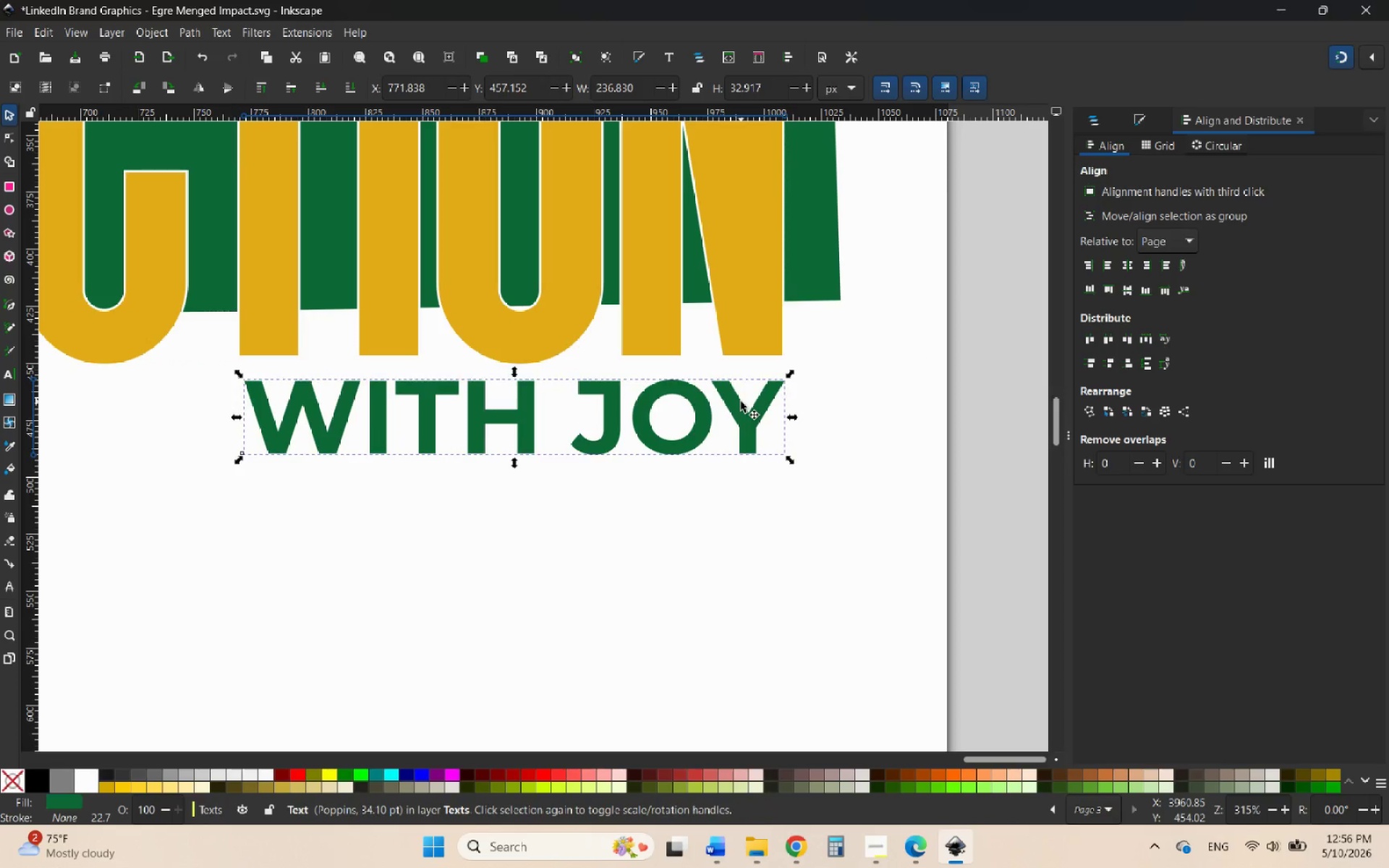 
key(ArrowDown)
 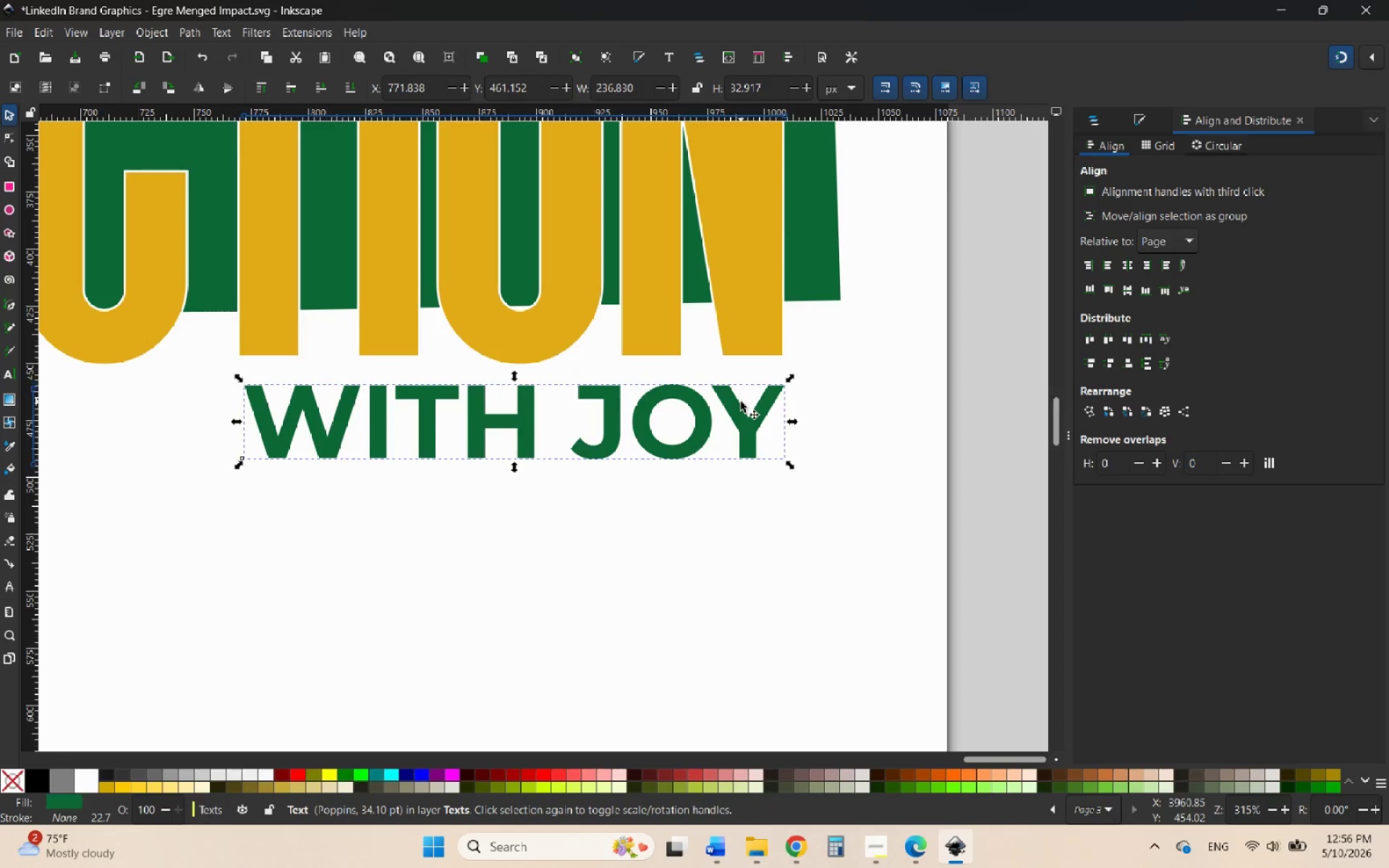 
key(ArrowDown)
 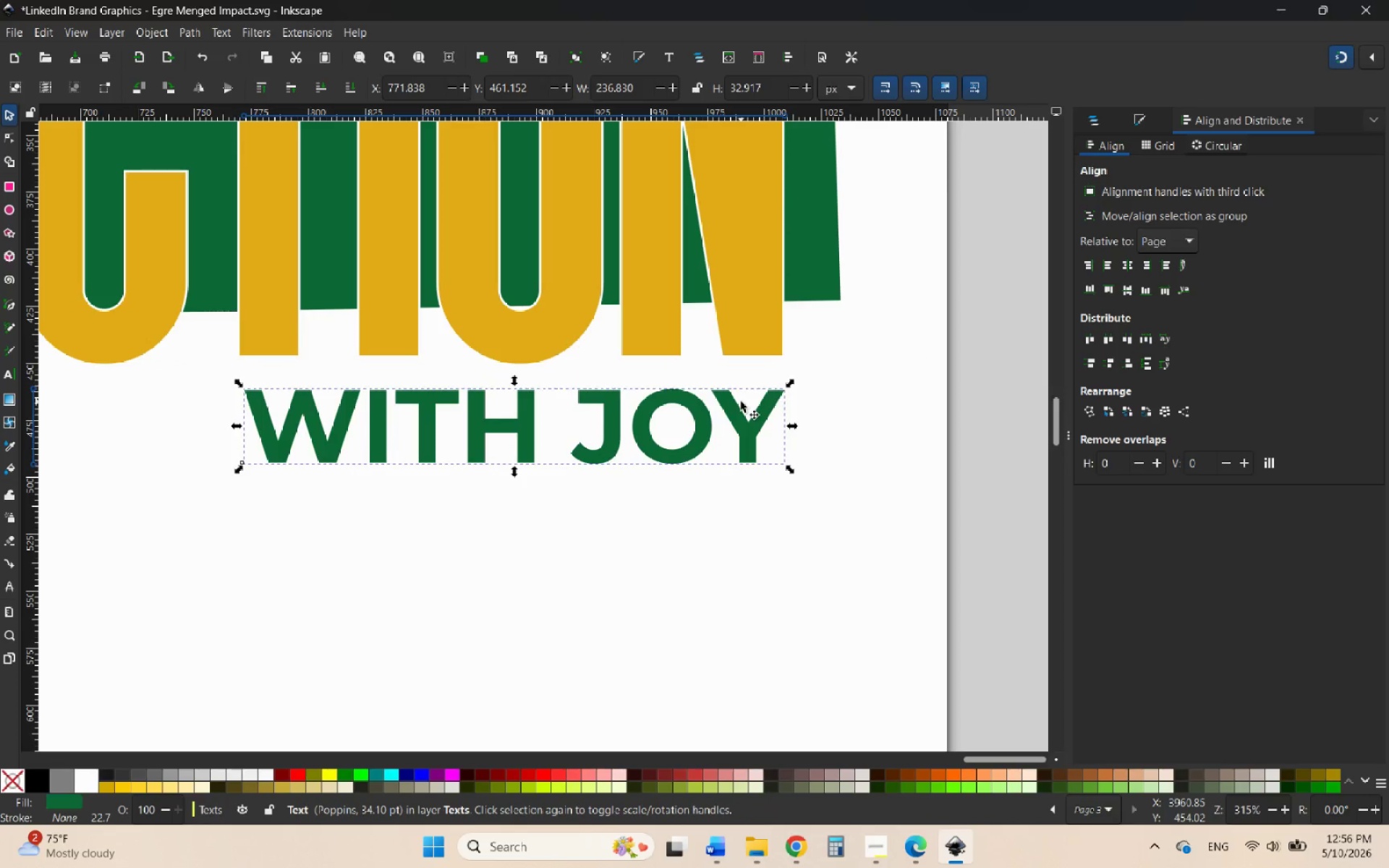 
hold_key(key=ControlLeft, duration=1.74)
scroll: coordinate [786, 513], scroll_direction: down, amount: 4.0
 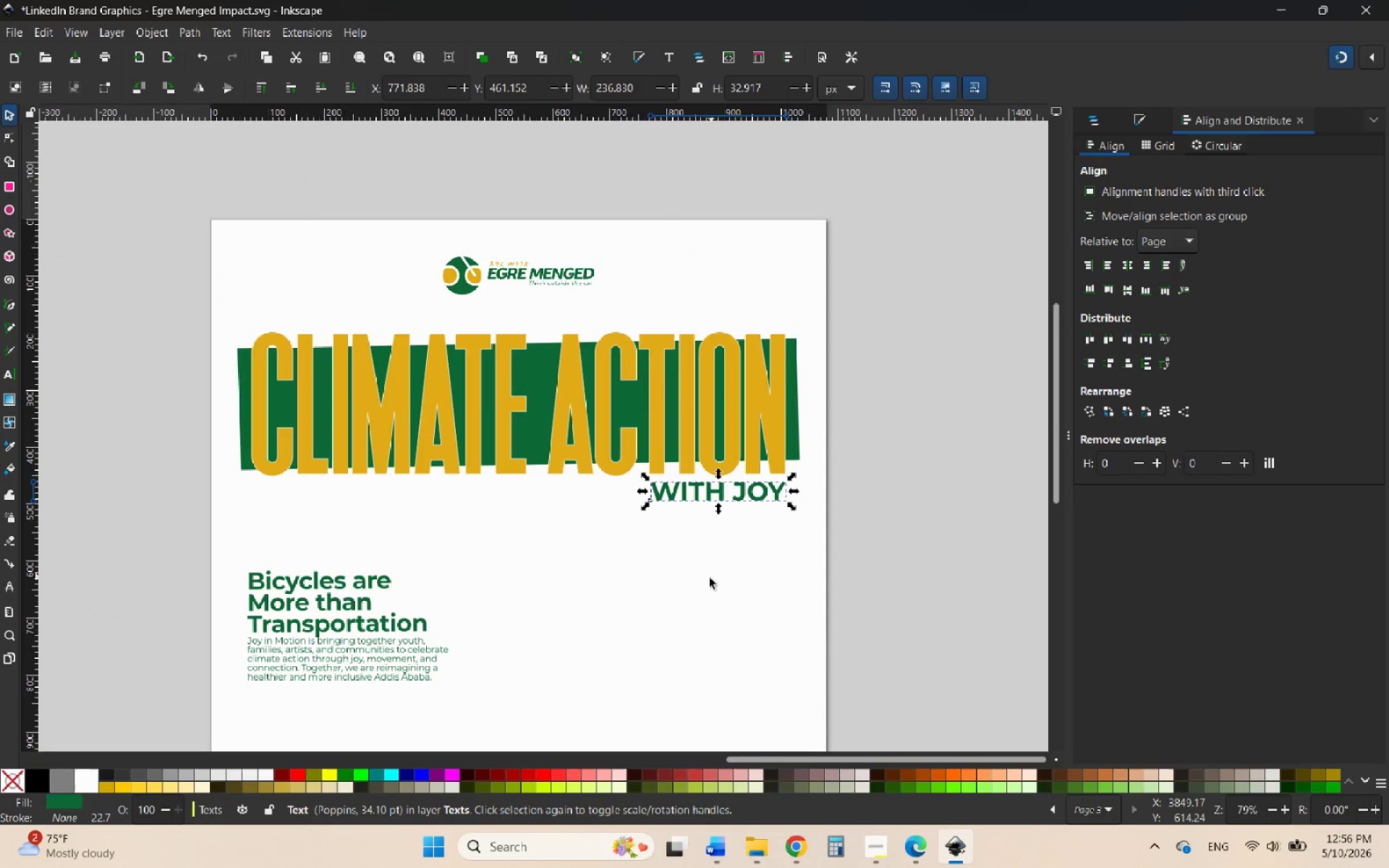 
left_click([706, 580])
 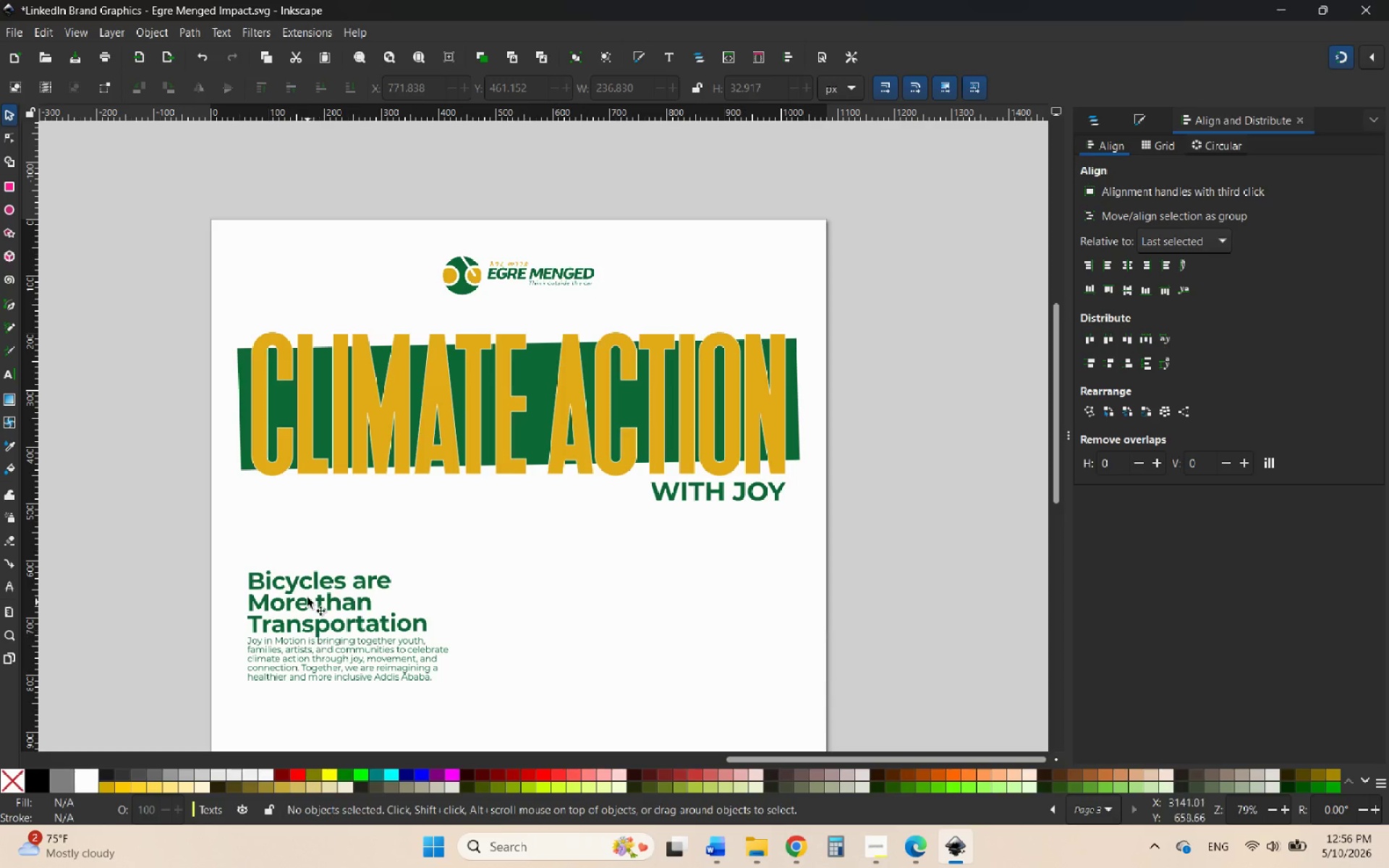 
left_click_drag(start_coordinate=[307, 596], to_coordinate=[301, 514])
 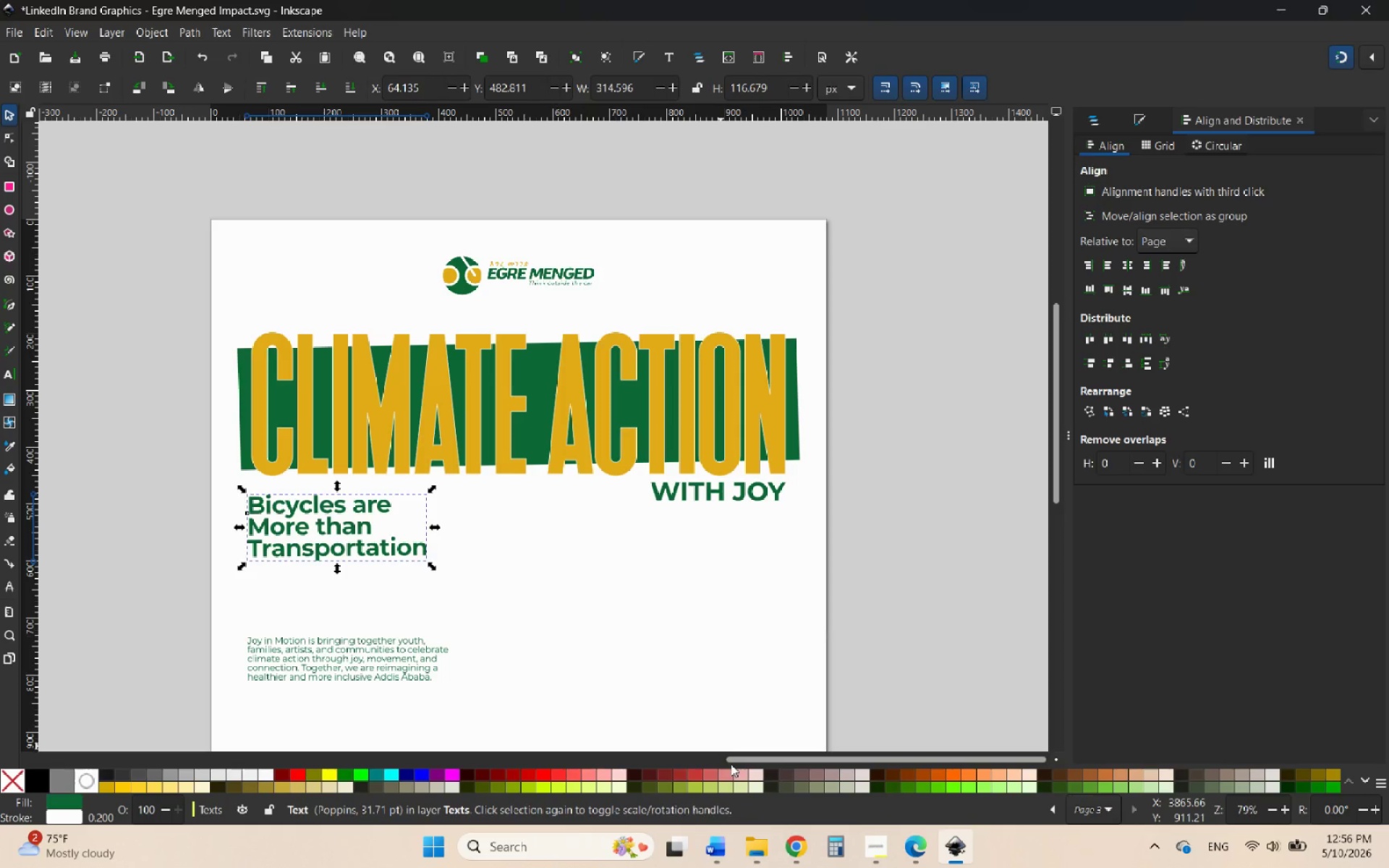 
hold_key(key=ControlLeft, duration=3.38)
 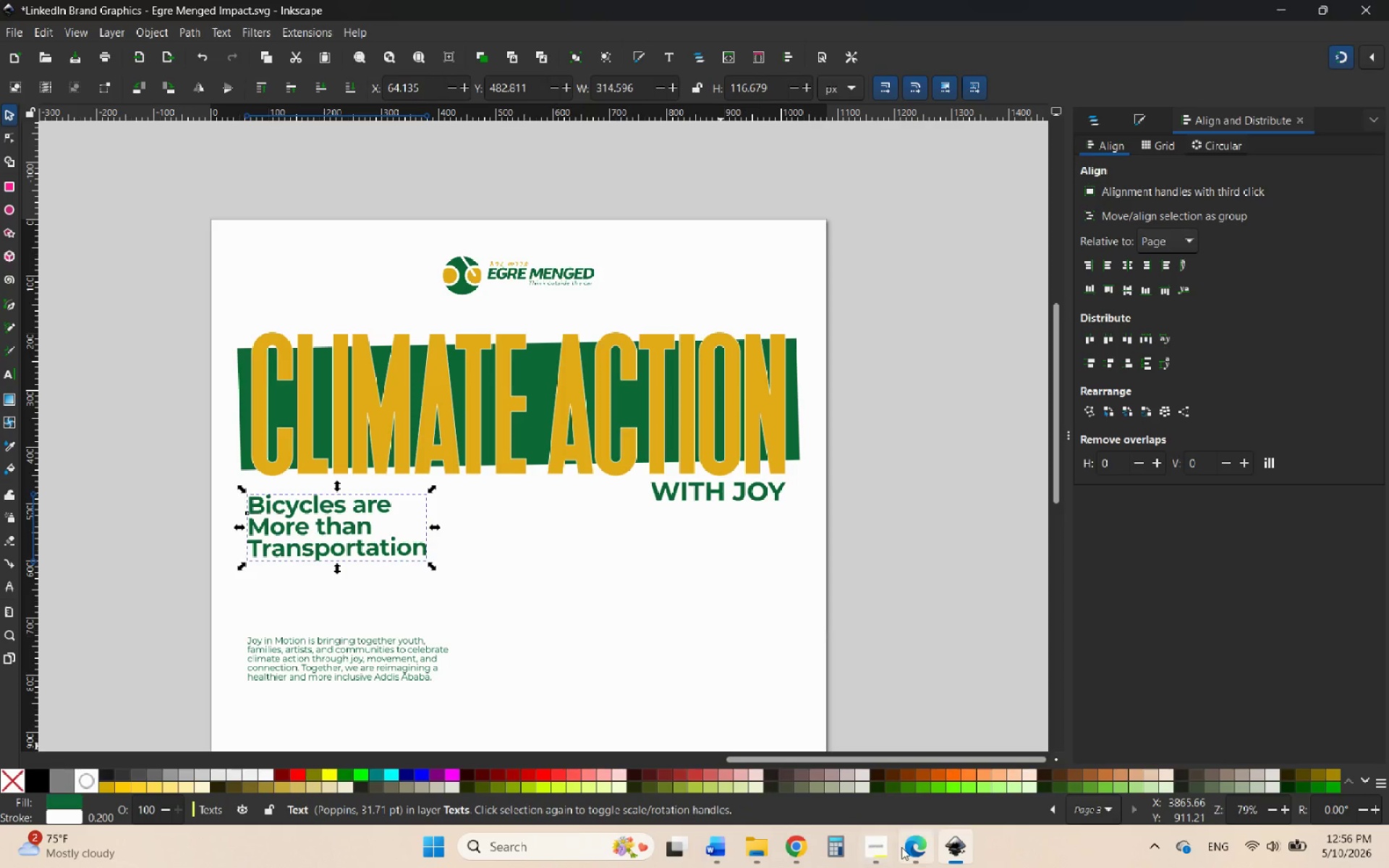 
left_click([902, 848])
 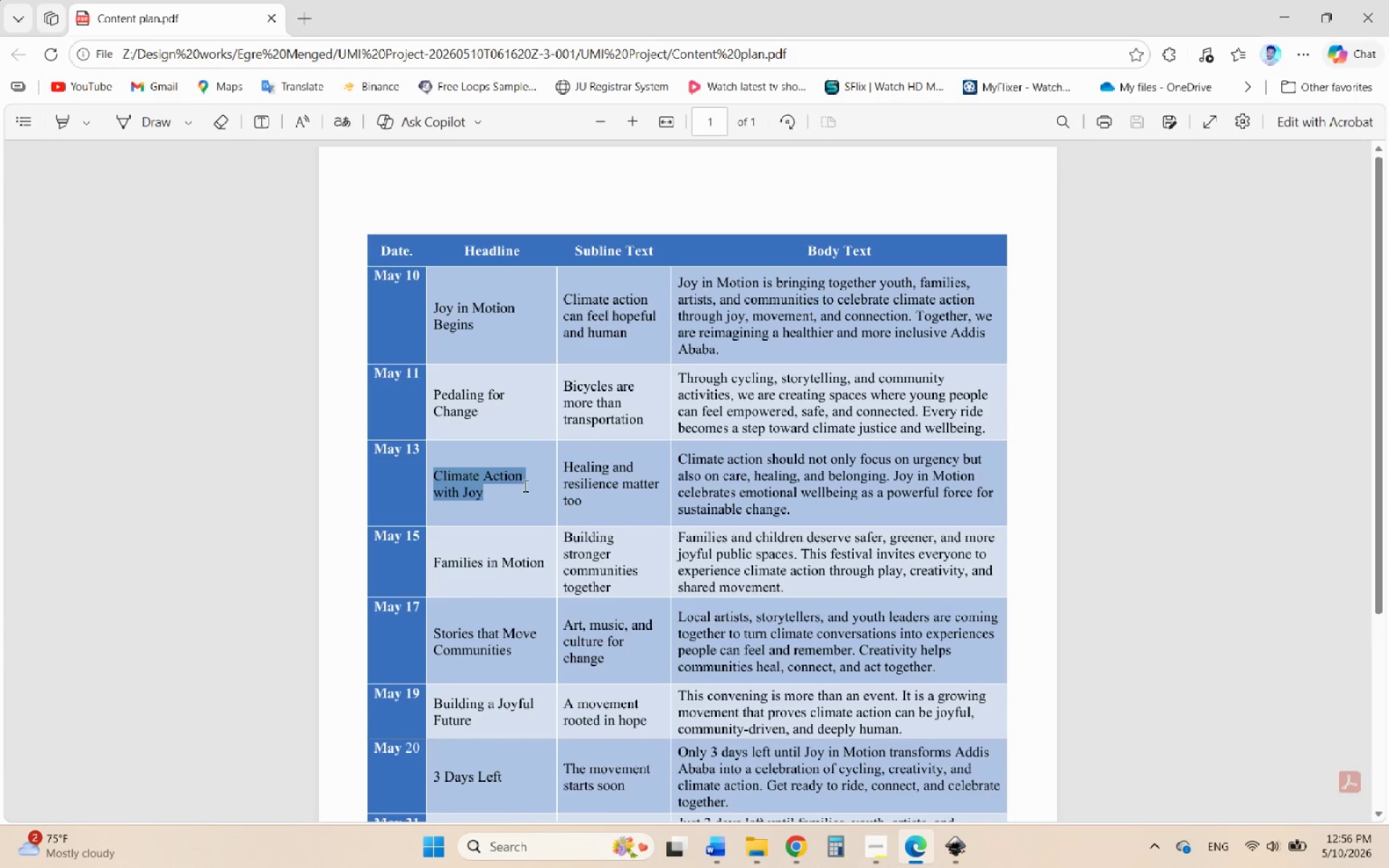 
wait(6.47)
 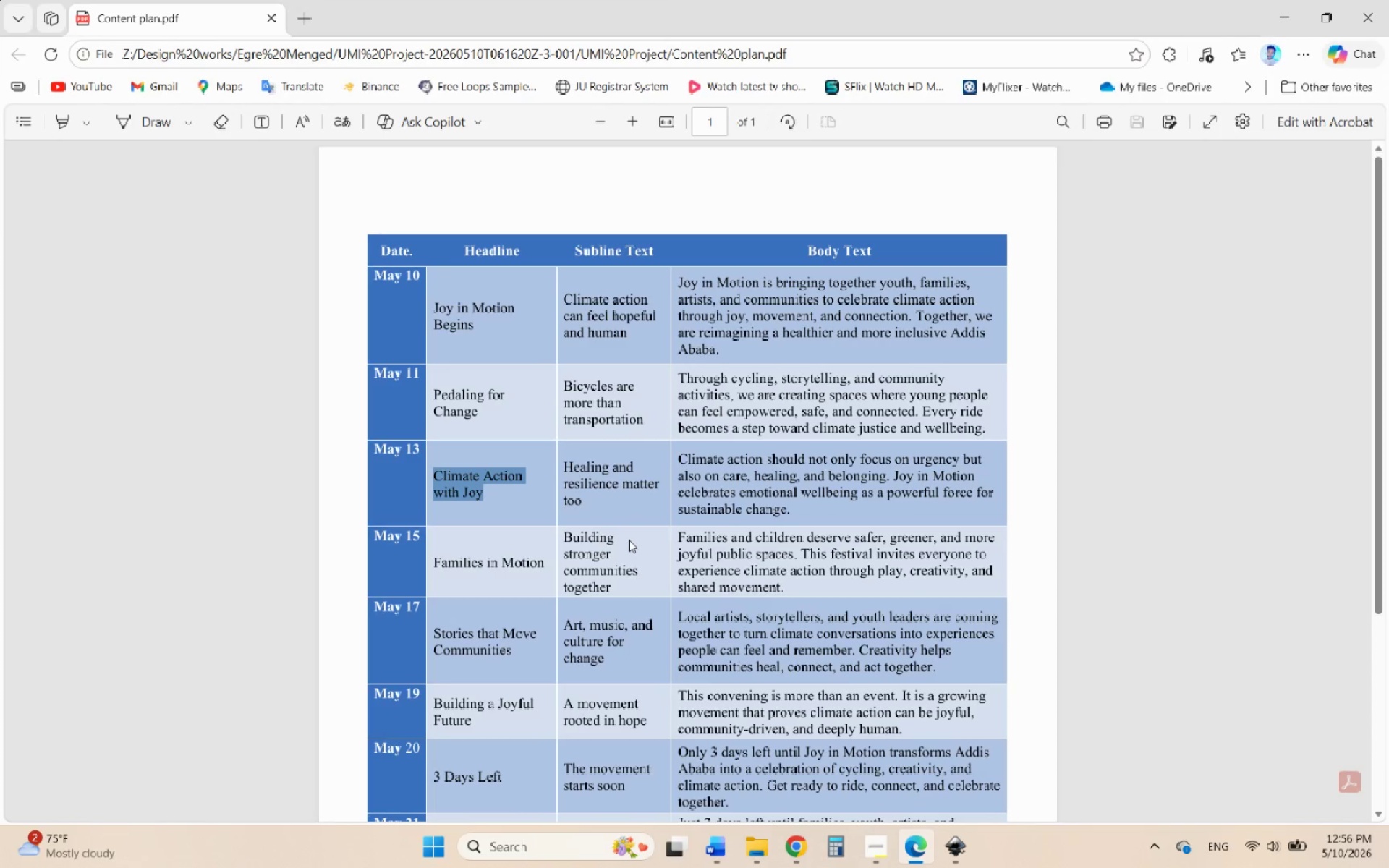 
left_click_drag(start_coordinate=[564, 461], to_coordinate=[580, 495])
 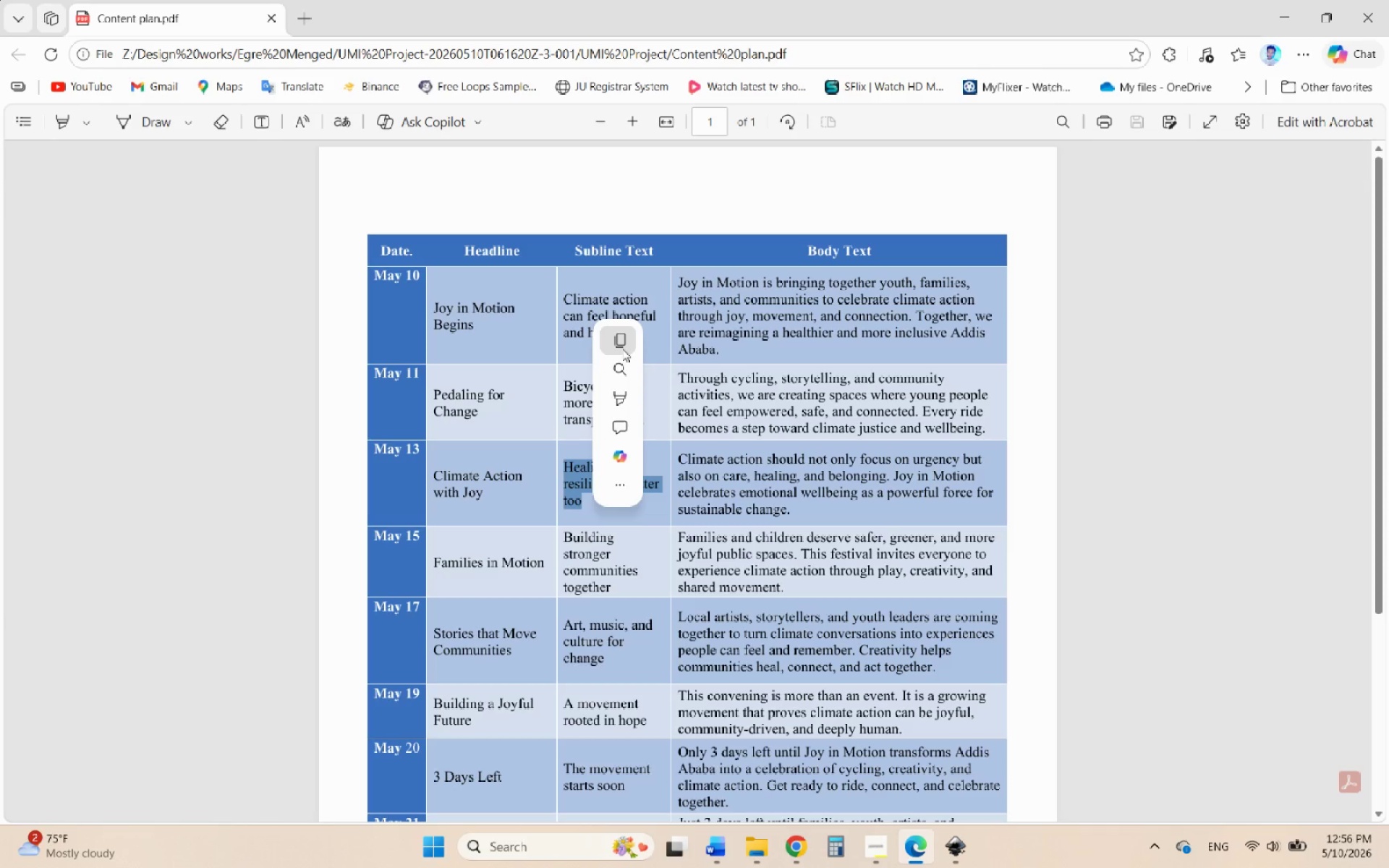 
left_click([619, 343])
 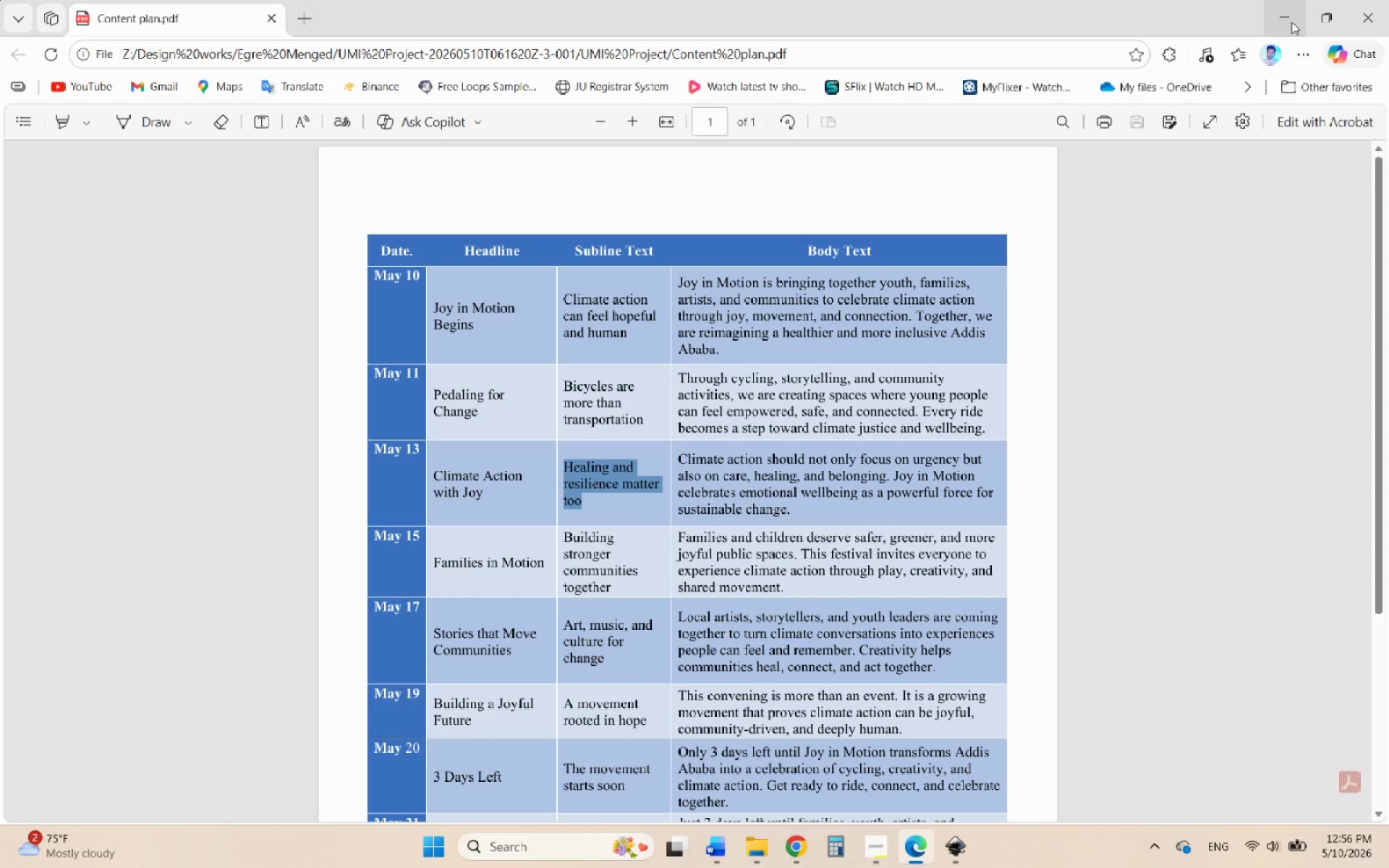 
left_click([1290, 20])
 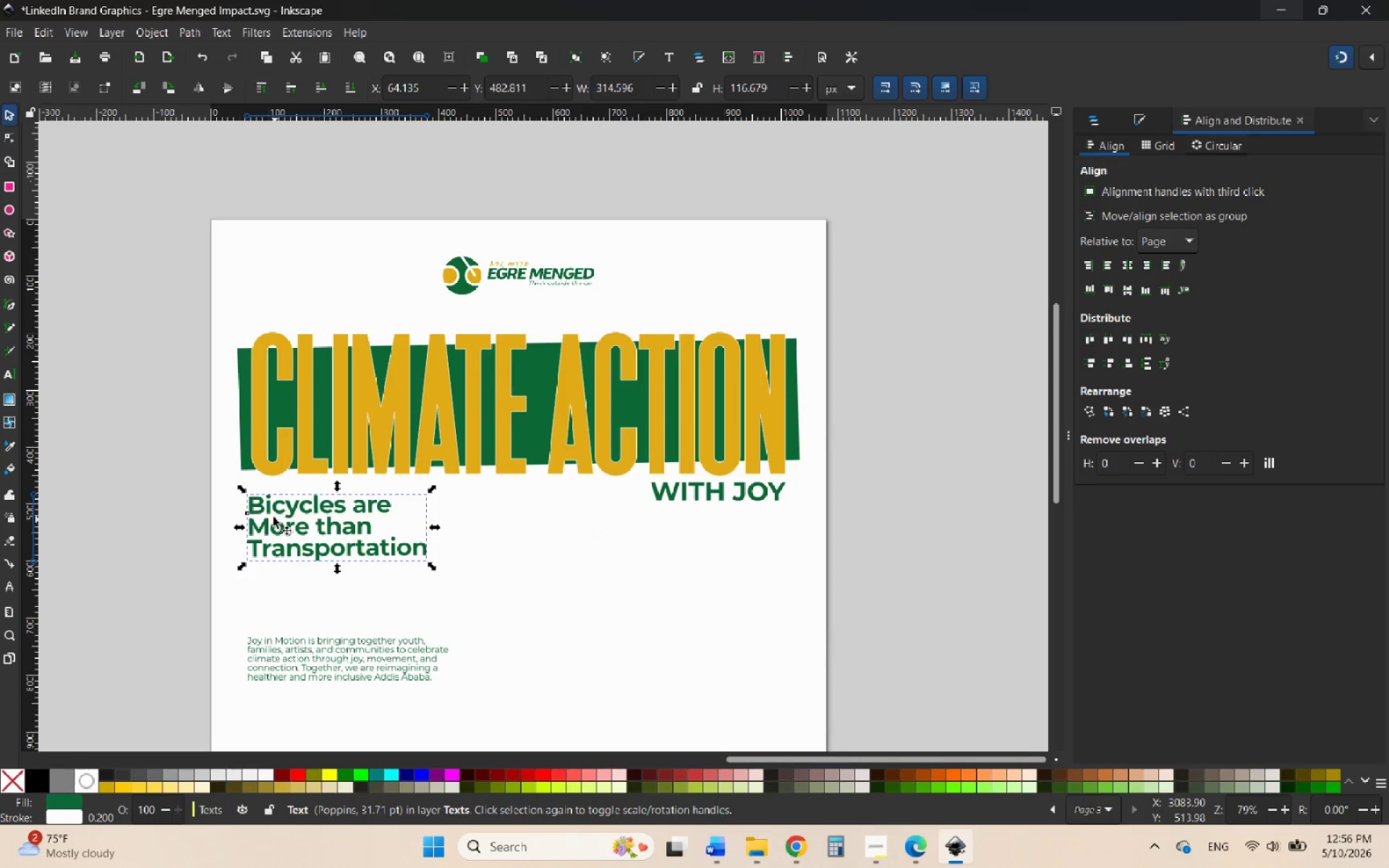 
double_click([268, 509])
 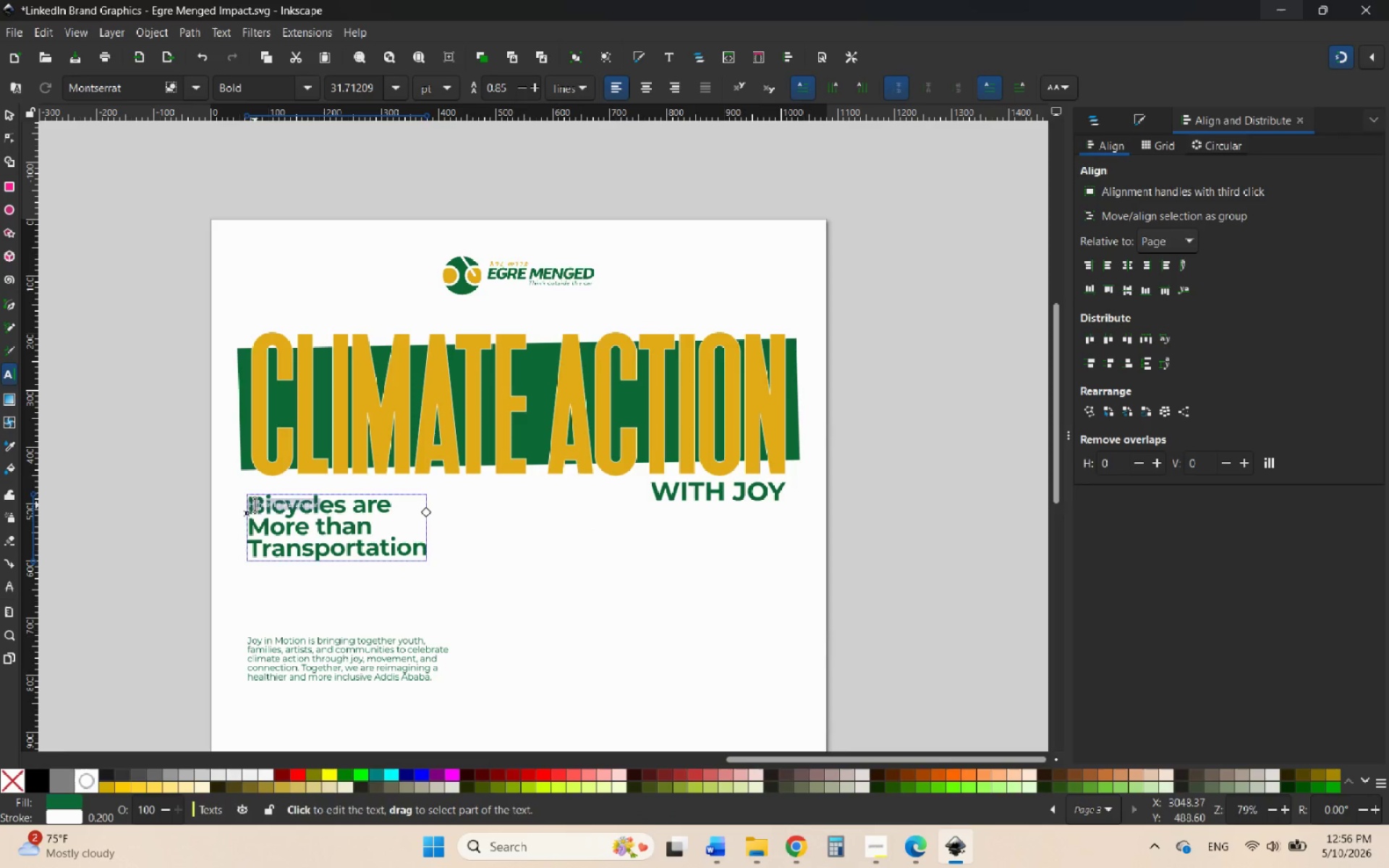 
left_click_drag(start_coordinate=[253, 505], to_coordinate=[510, 574])
 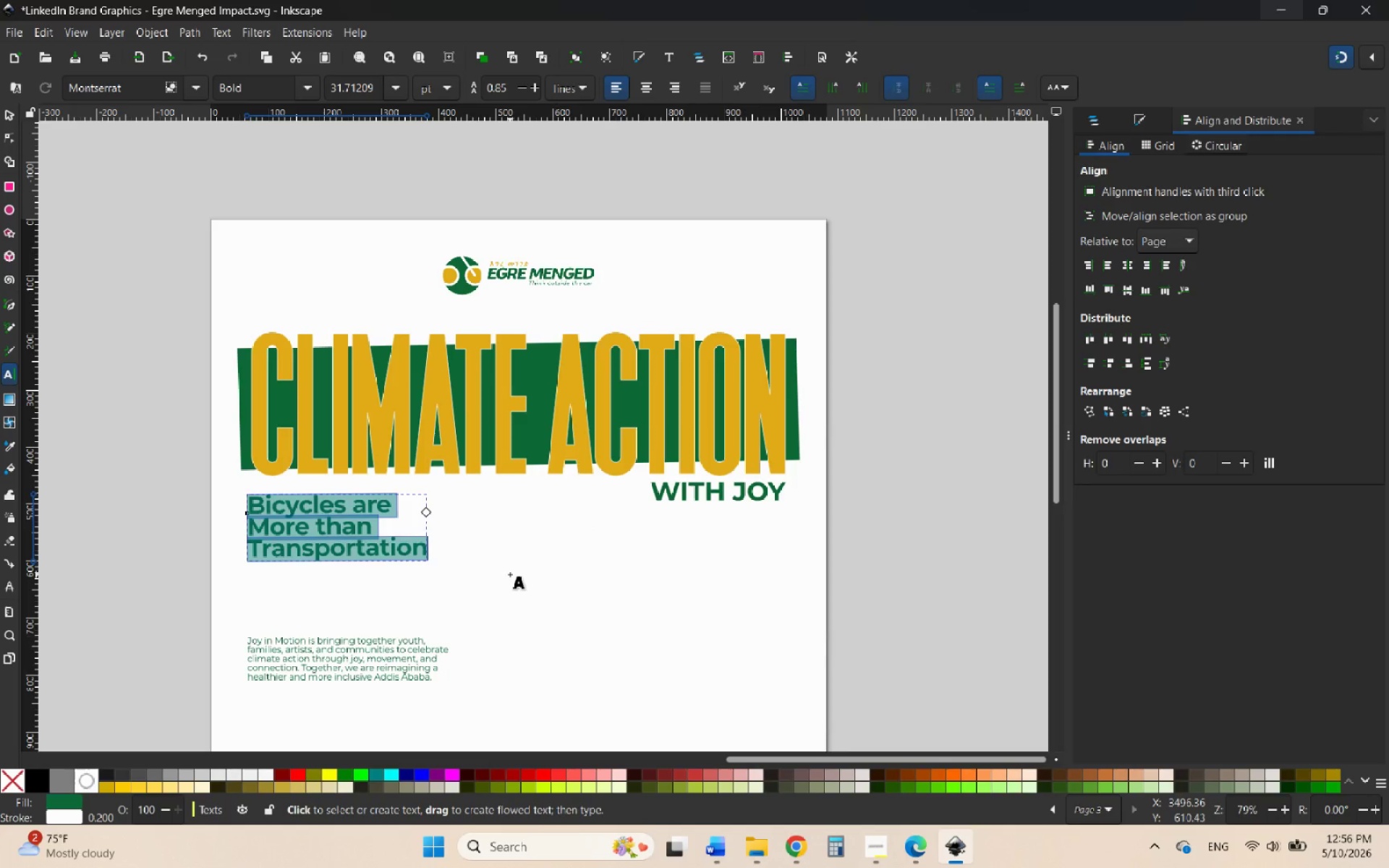 
key(Control+V)
 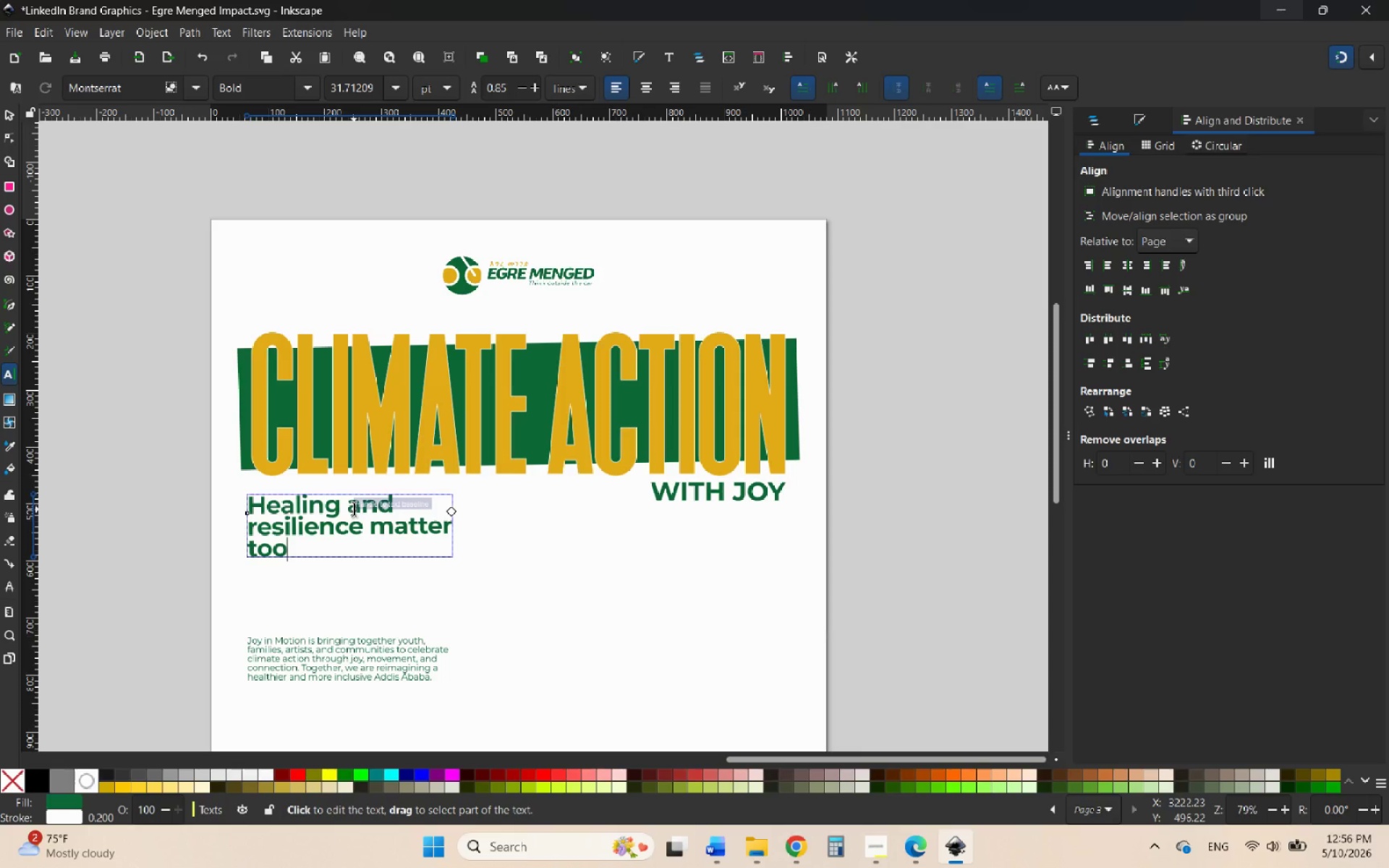 
left_click([373, 529])
 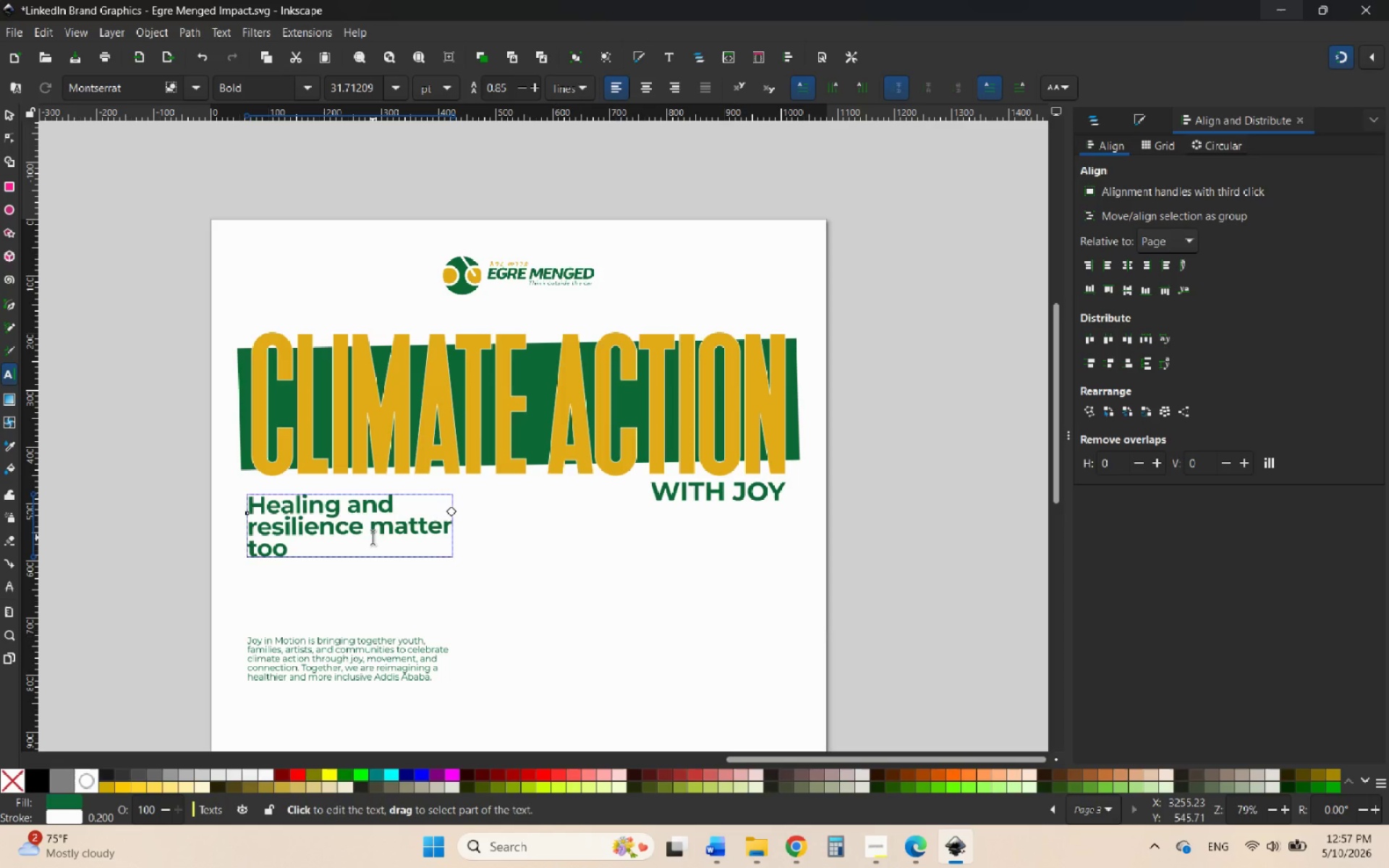 
key(Backspace)
 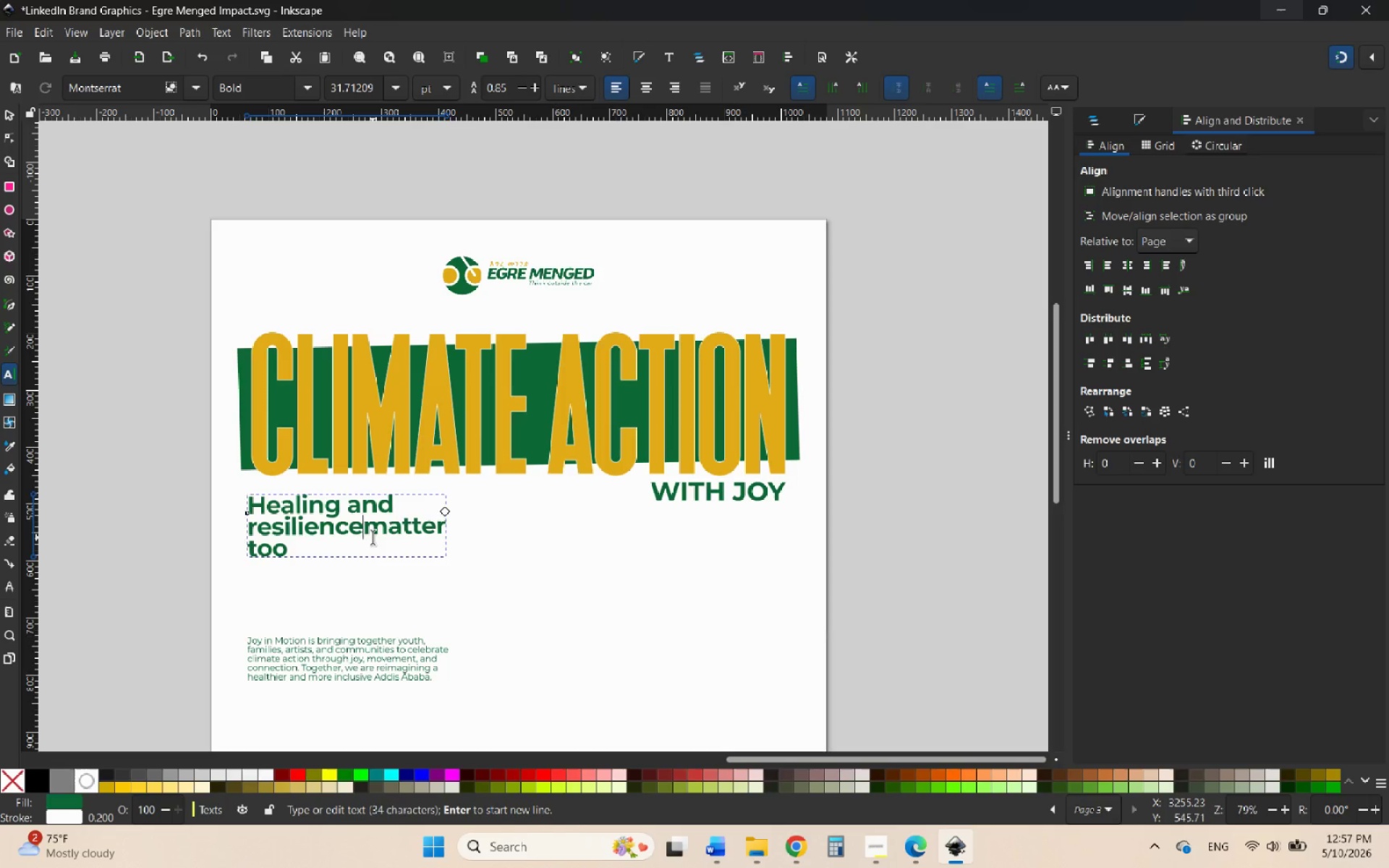 
key(Enter)
 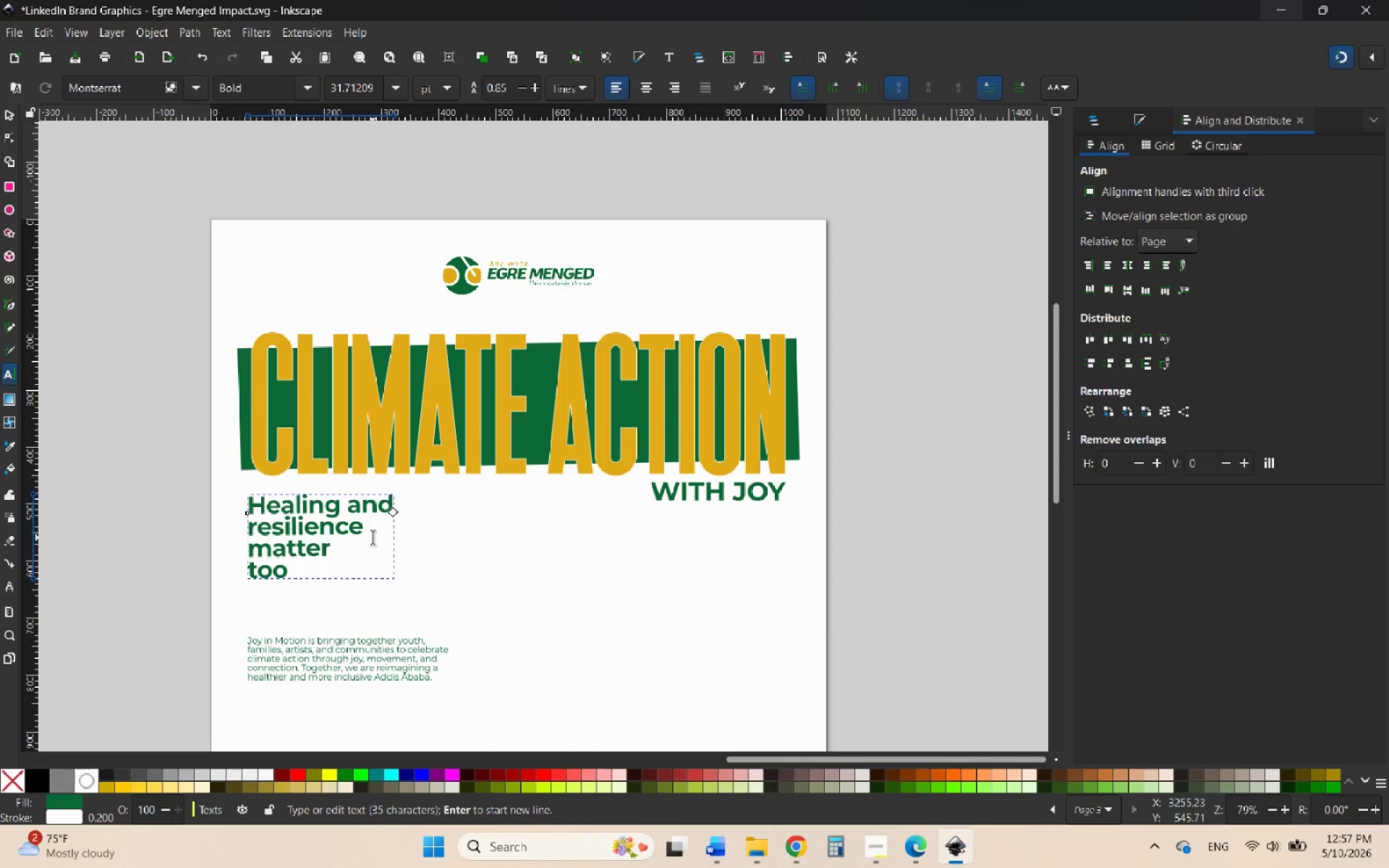 
key(ArrowDown)
 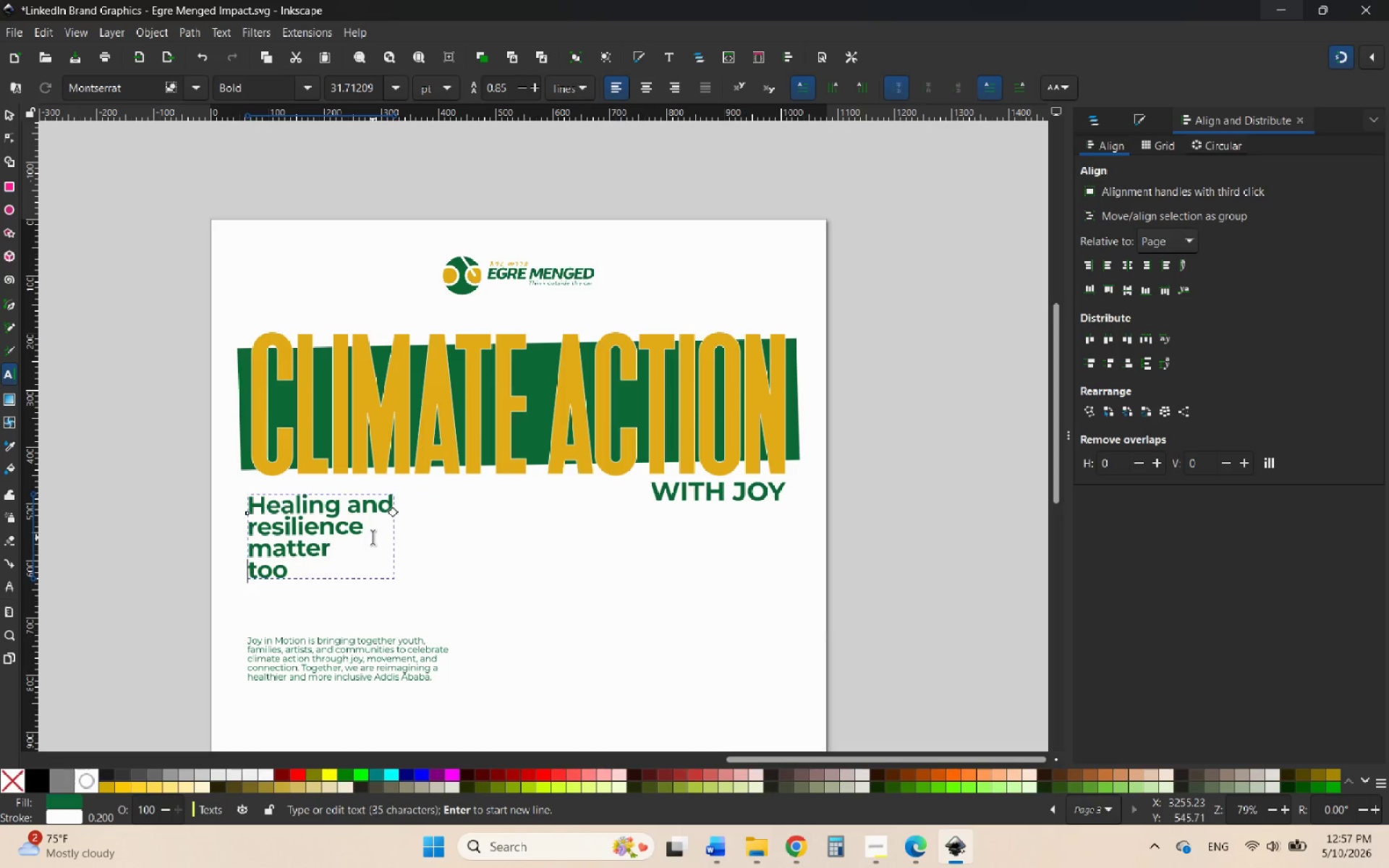 
key(Backspace)
 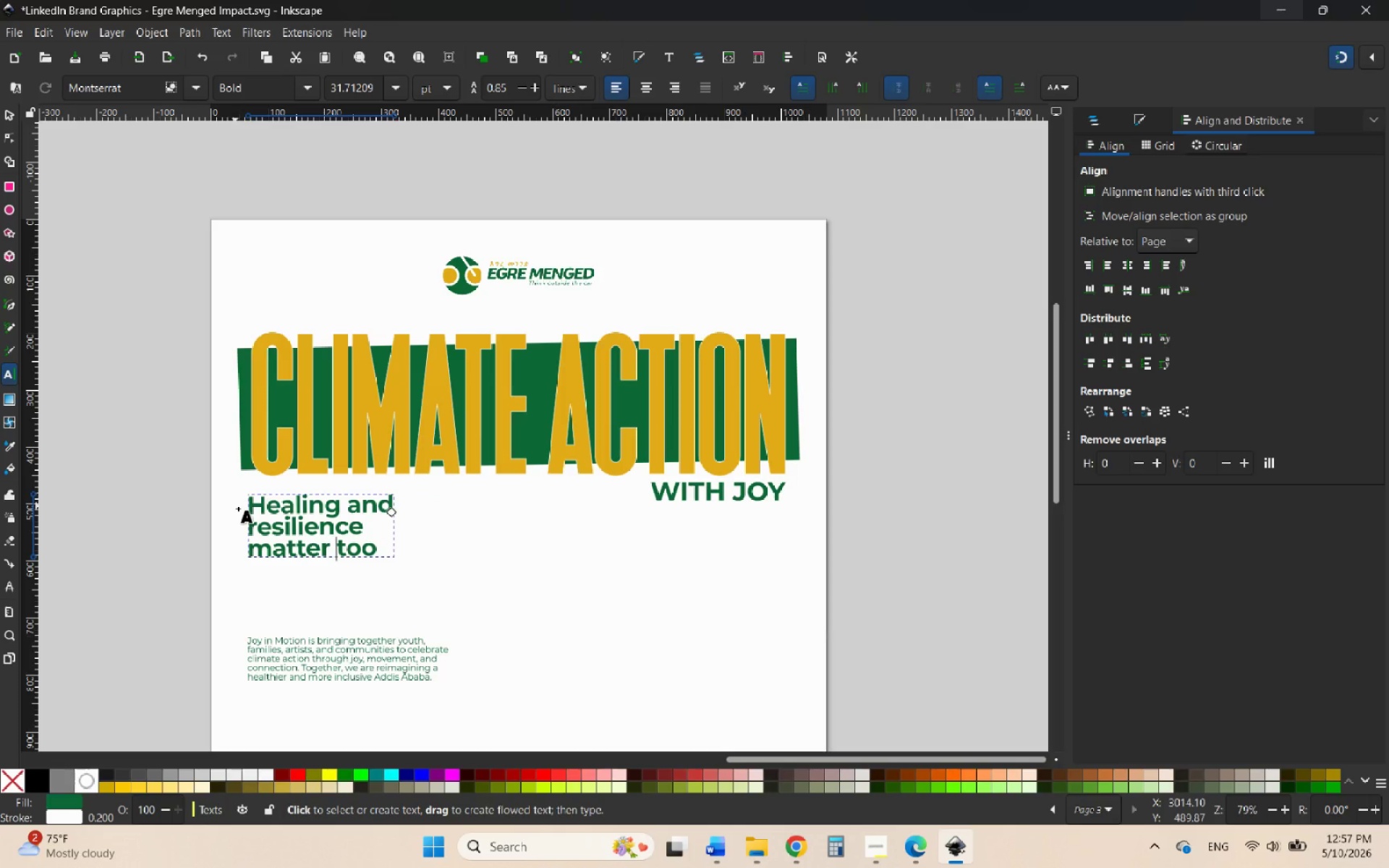 
left_click_drag(start_coordinate=[258, 532], to_coordinate=[238, 531])
 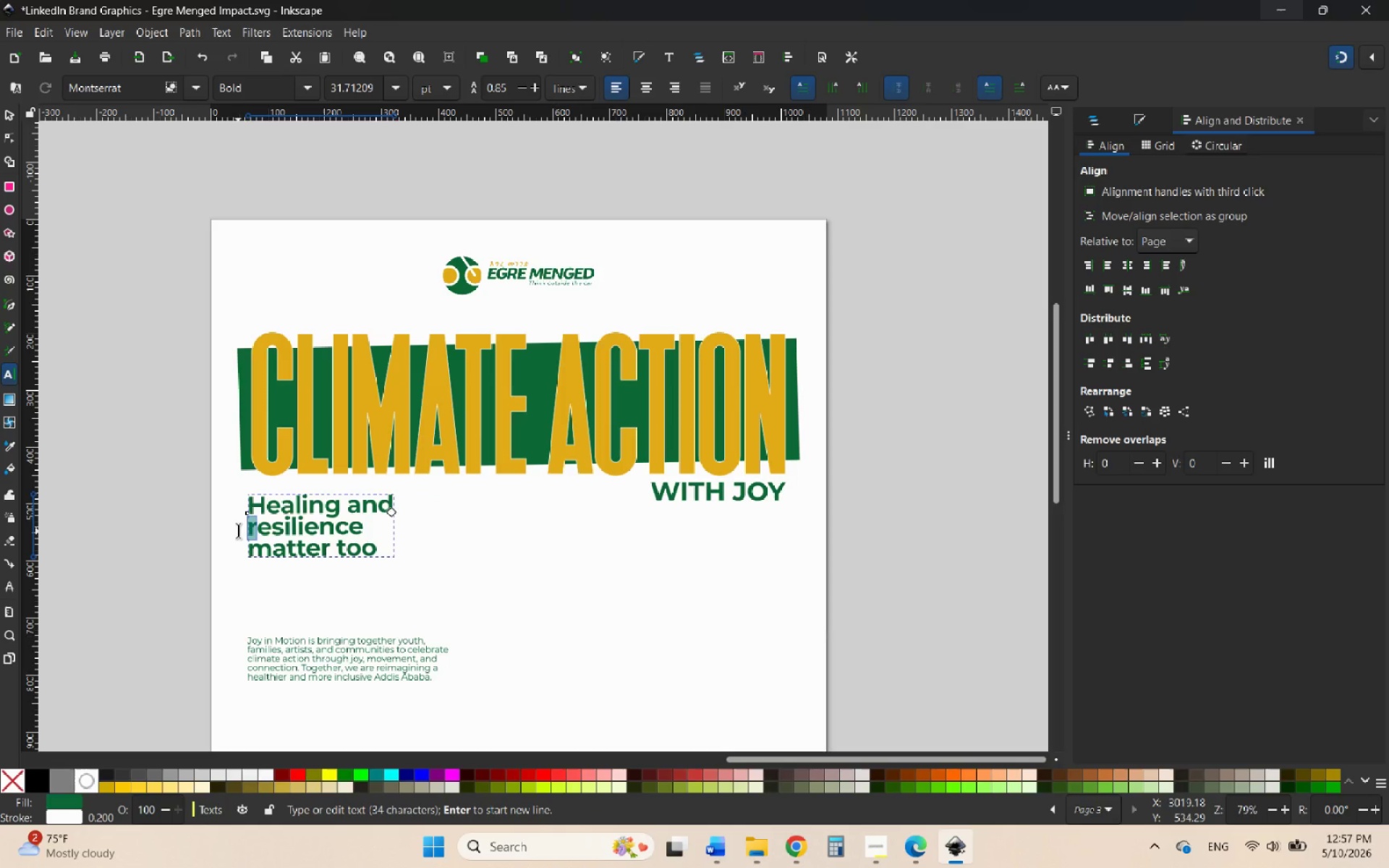 
type(RM)
 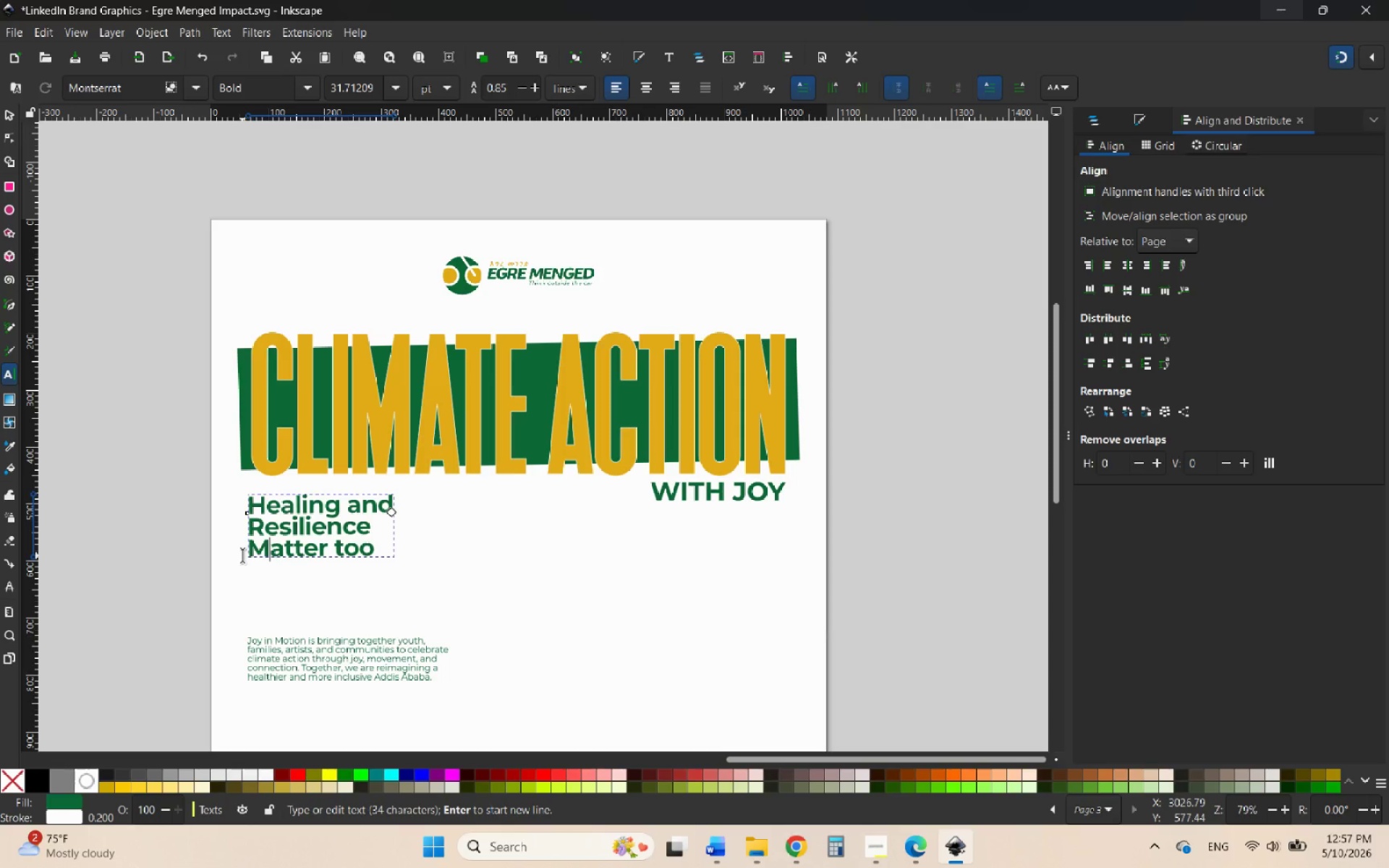 
left_click_drag(start_coordinate=[273, 552], to_coordinate=[242, 556])
 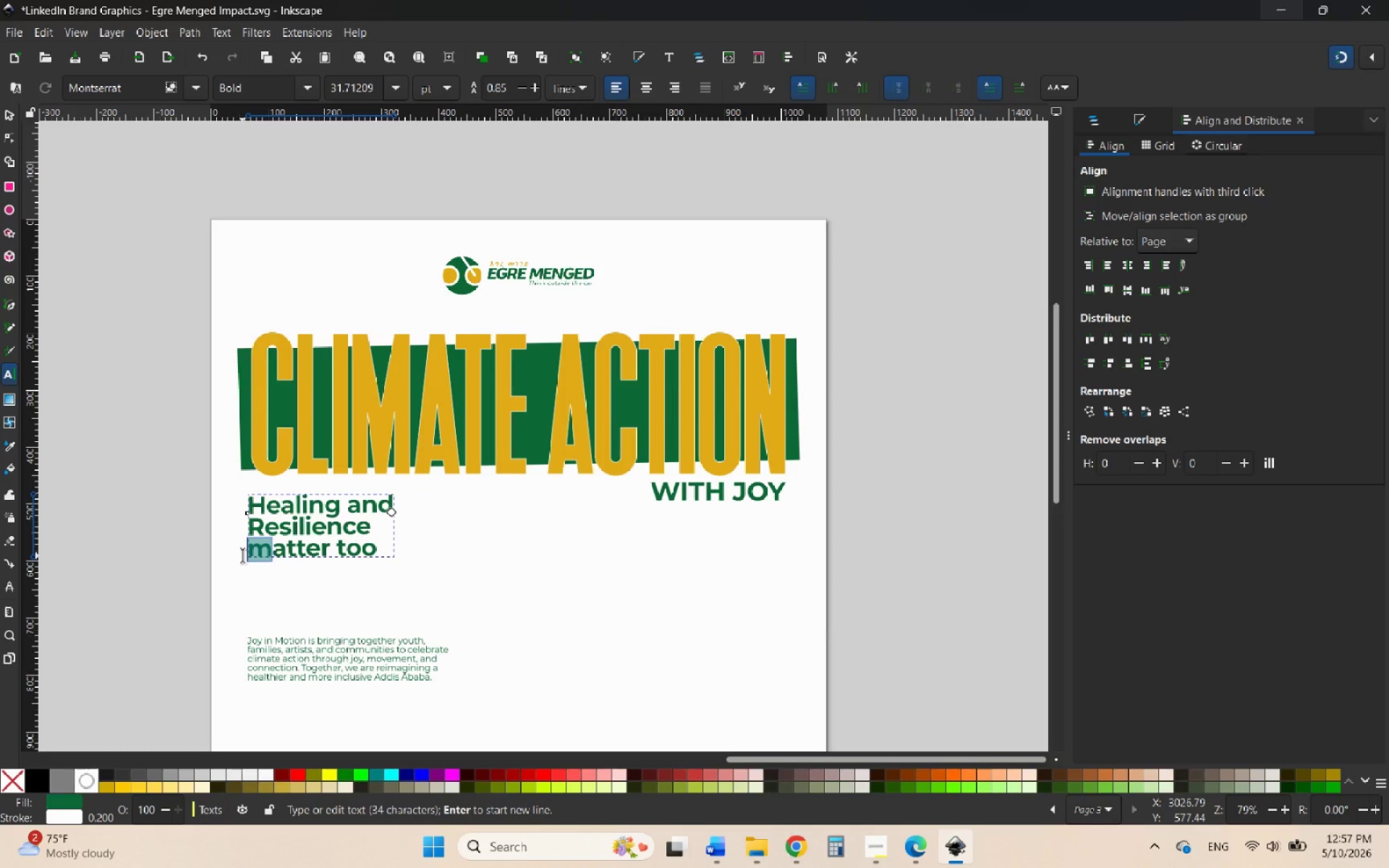 
left_click([12, 114])
 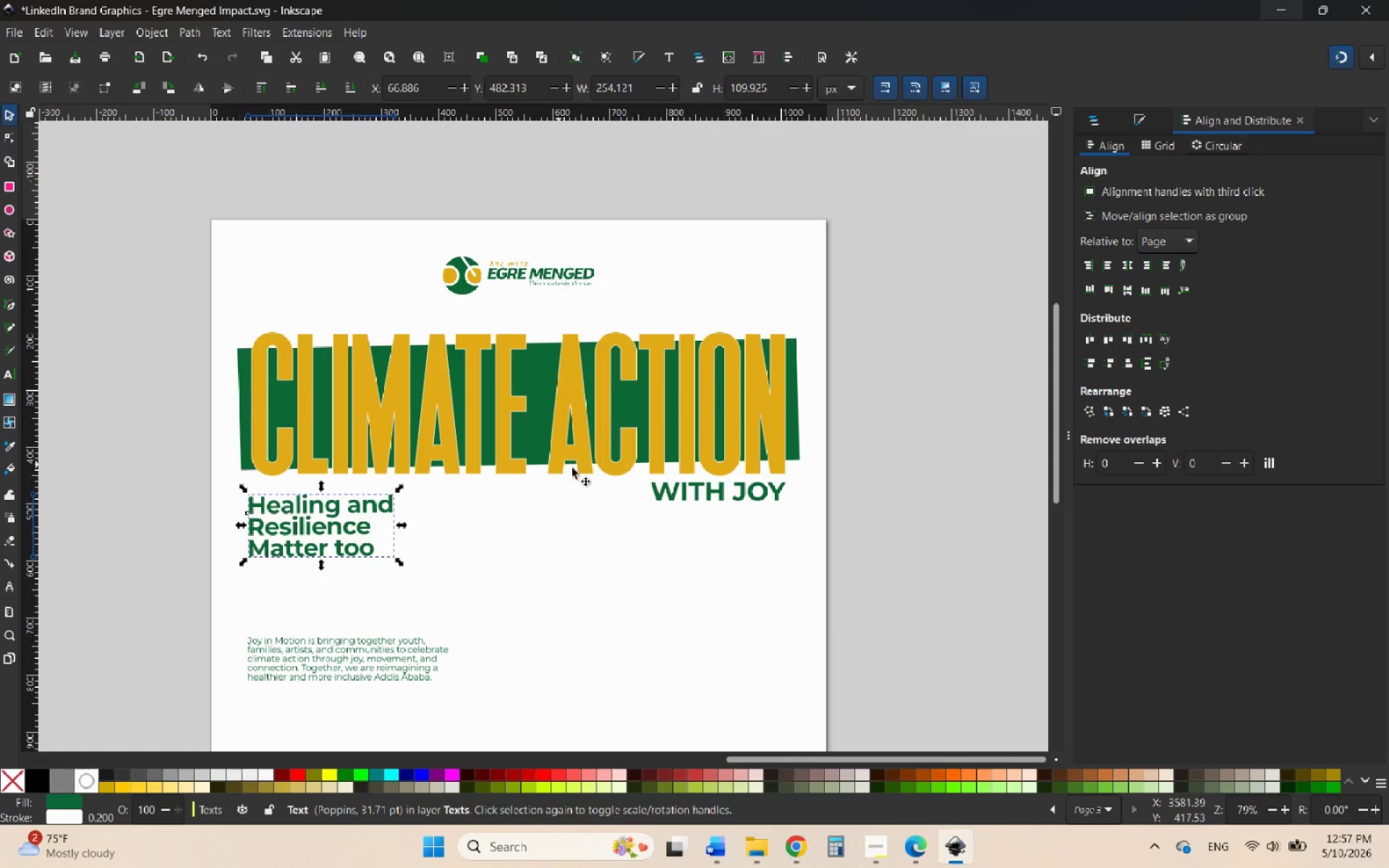 
hold_key(key=ControlLeft, duration=0.58)
scroll: coordinate [643, 497], scroll_direction: down, amount: 3.0
 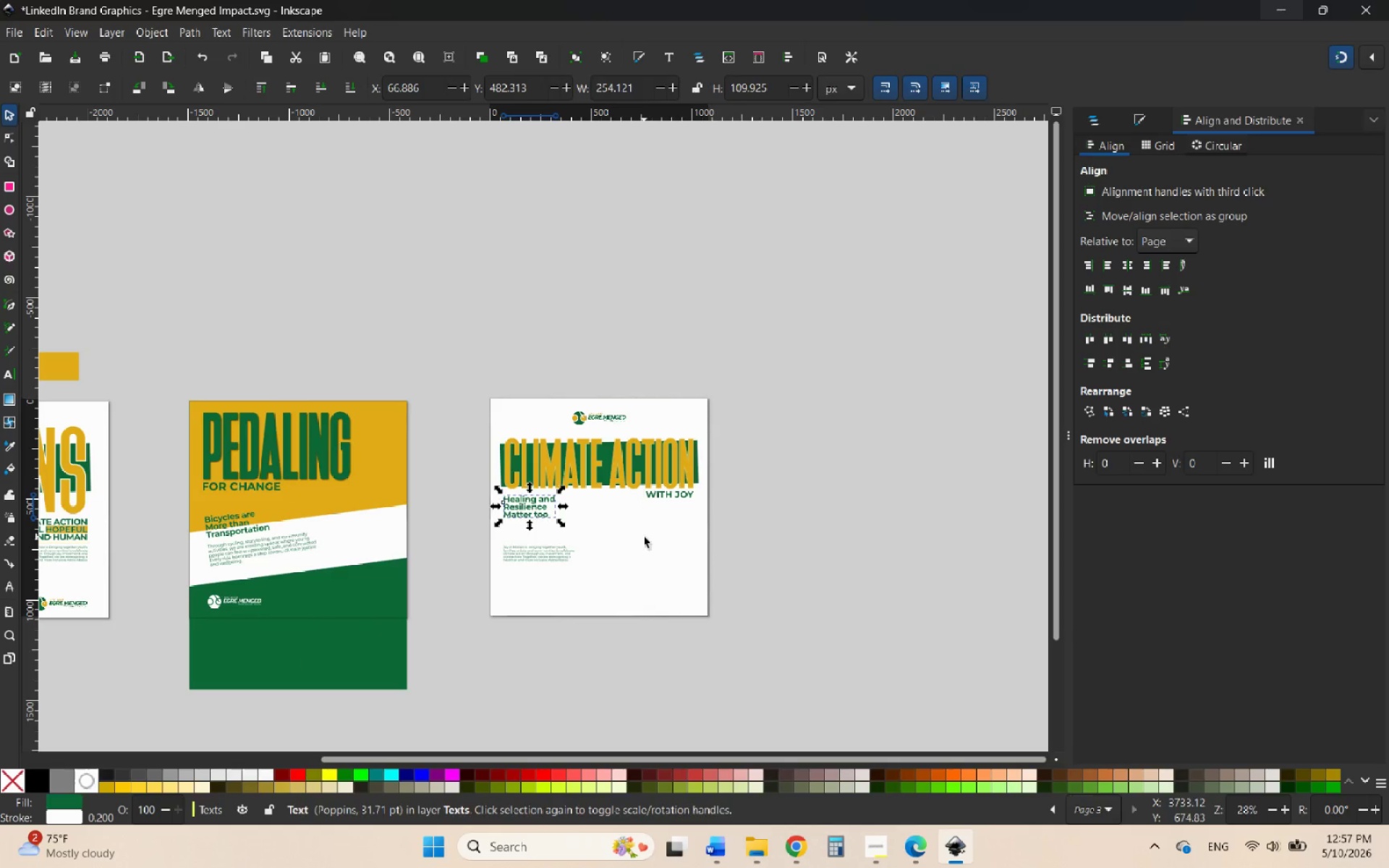 
hold_key(key=ControlLeft, duration=0.88)
scroll: coordinate [642, 561], scroll_direction: up, amount: 2.0
 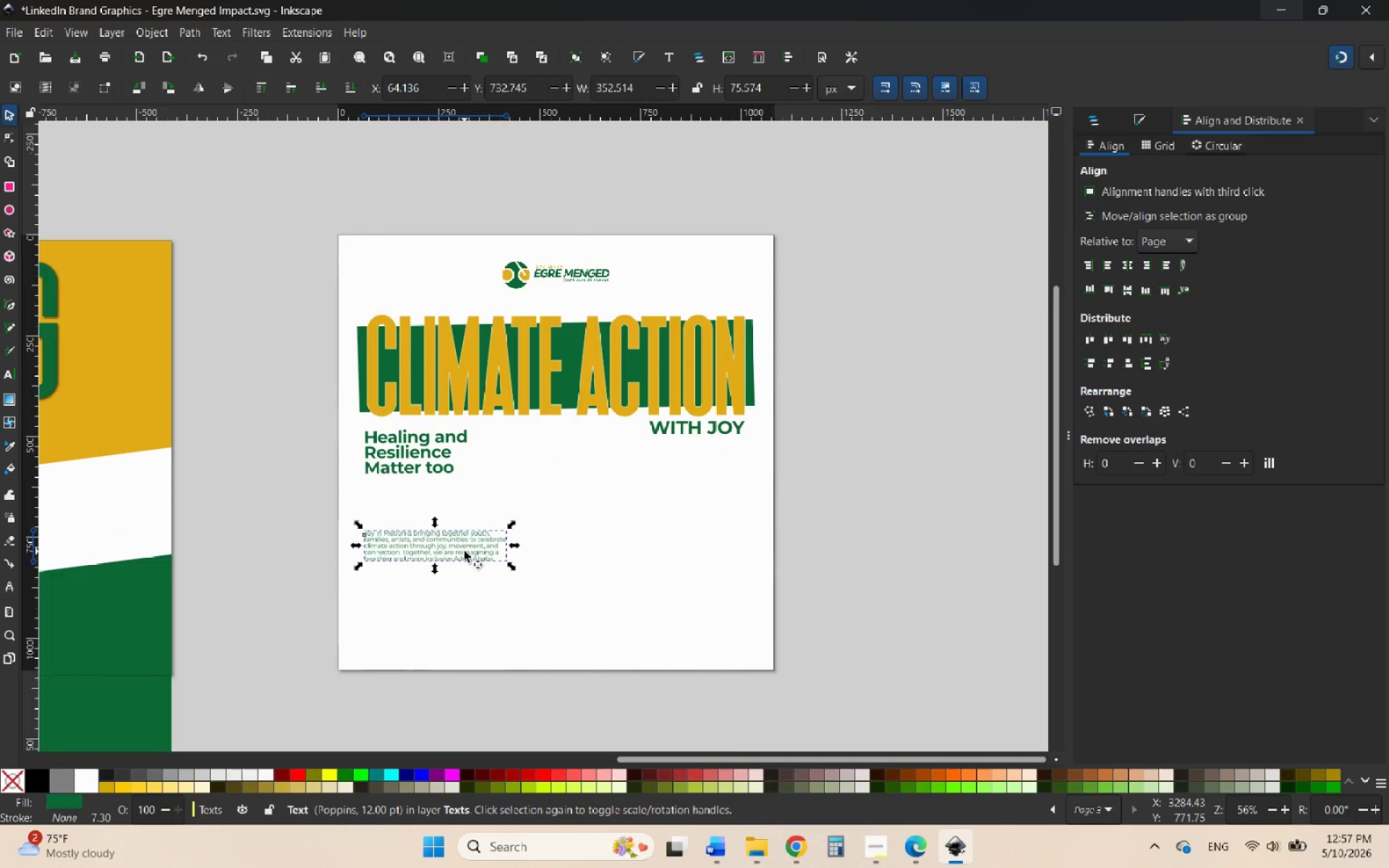 
left_click_drag(start_coordinate=[464, 551], to_coordinate=[470, 509])
 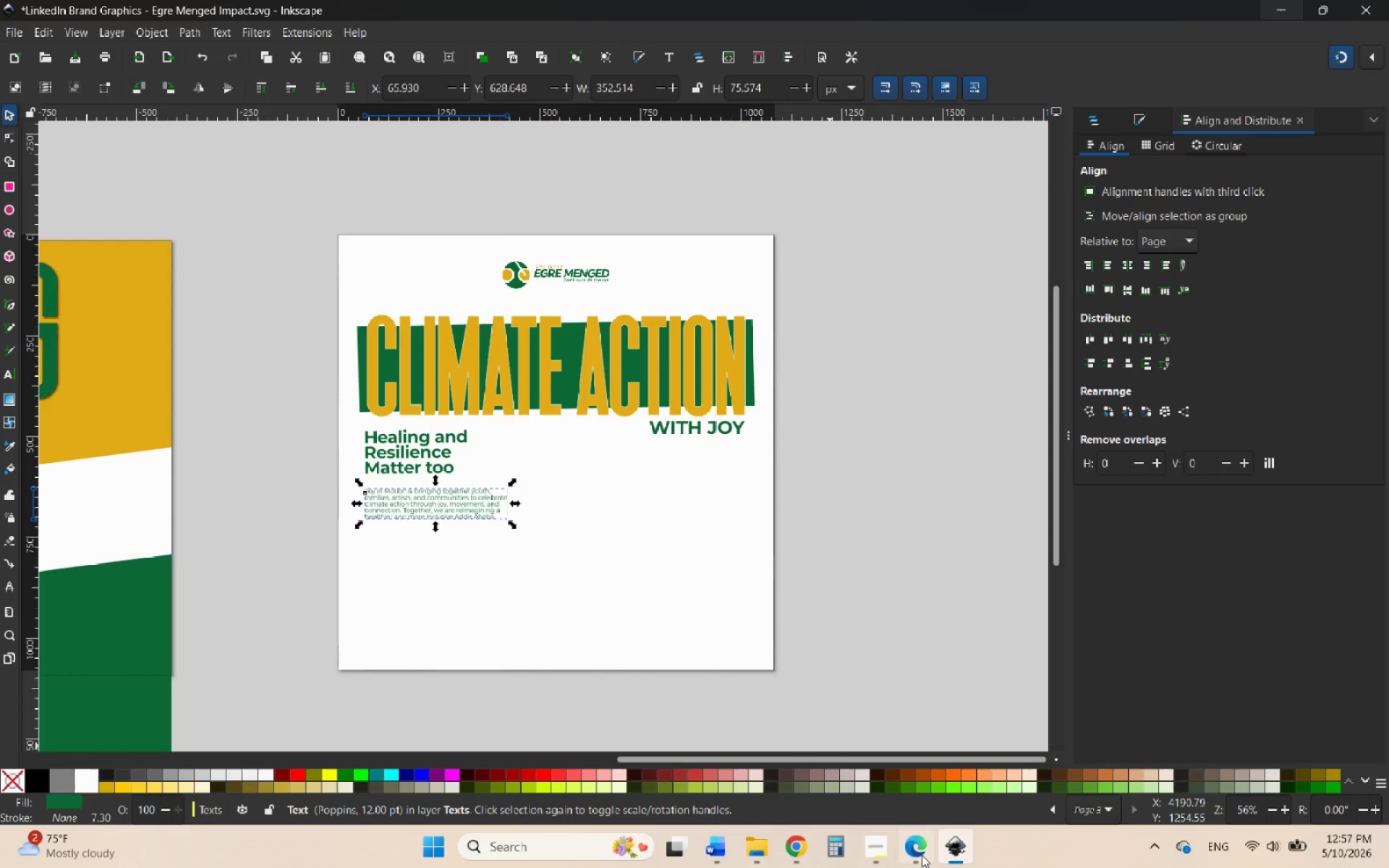 
left_click([918, 856])
 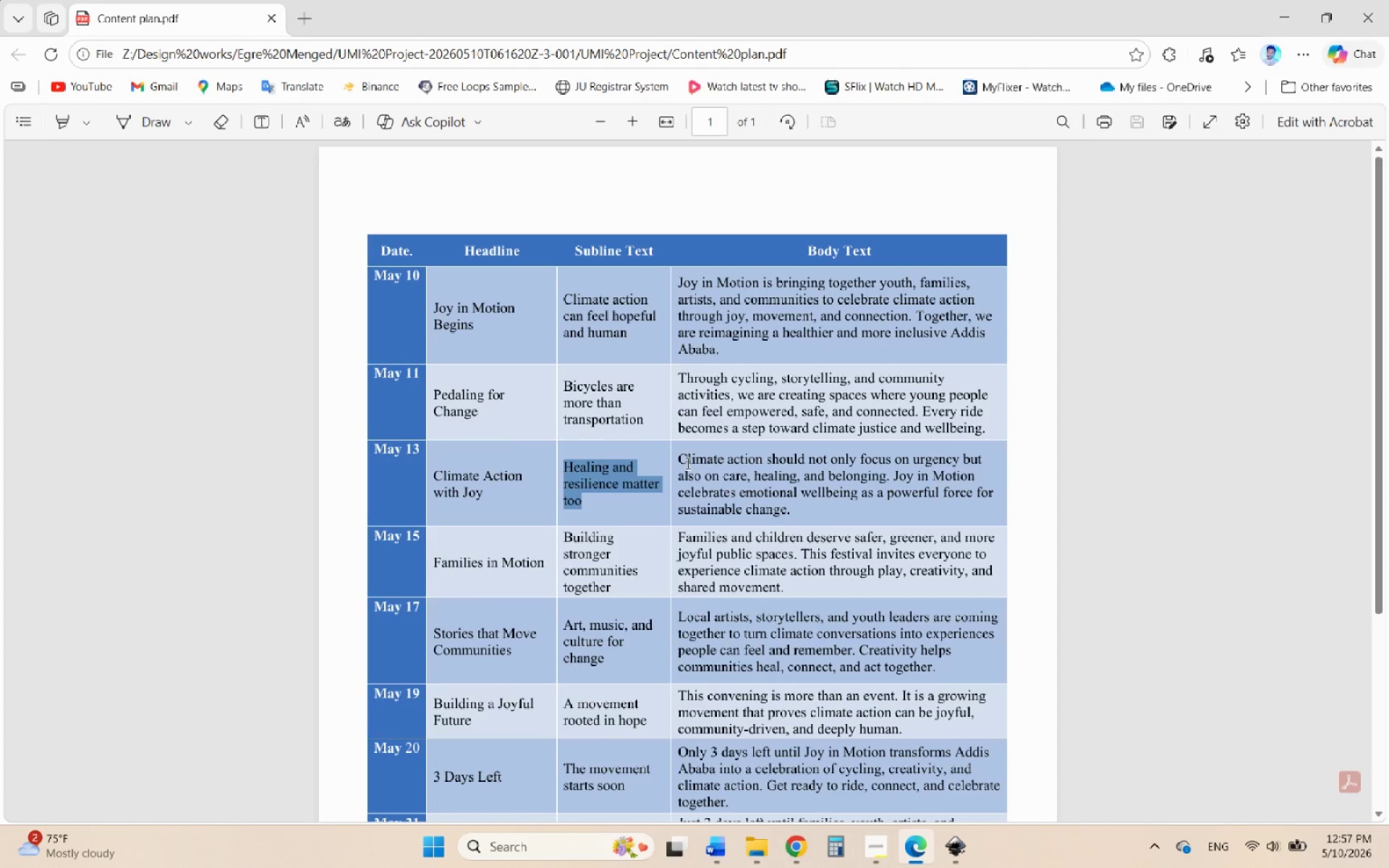 
left_click_drag(start_coordinate=[679, 456], to_coordinate=[794, 511])
 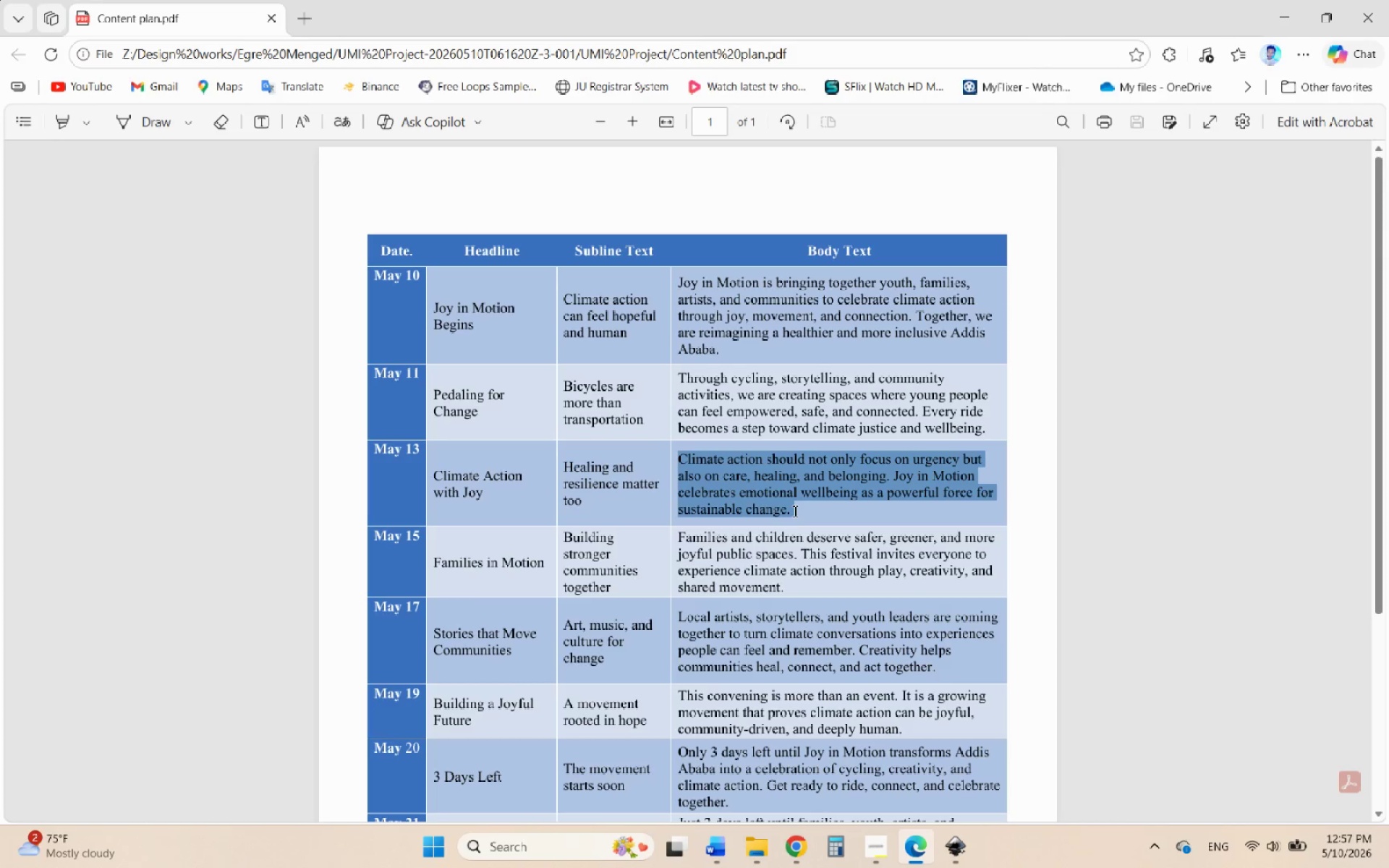 
key(Control+C)
 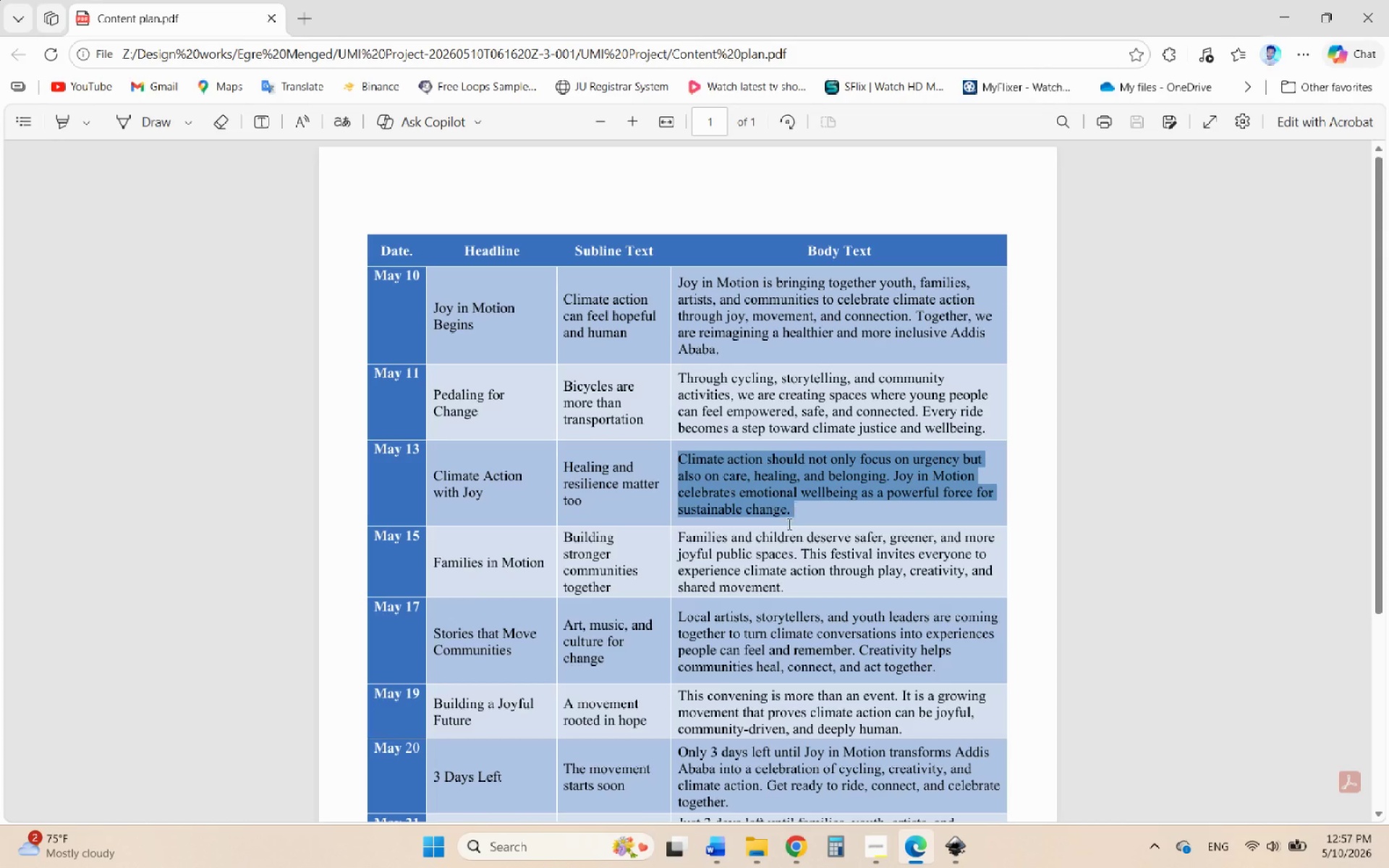 
key(Control+C)
 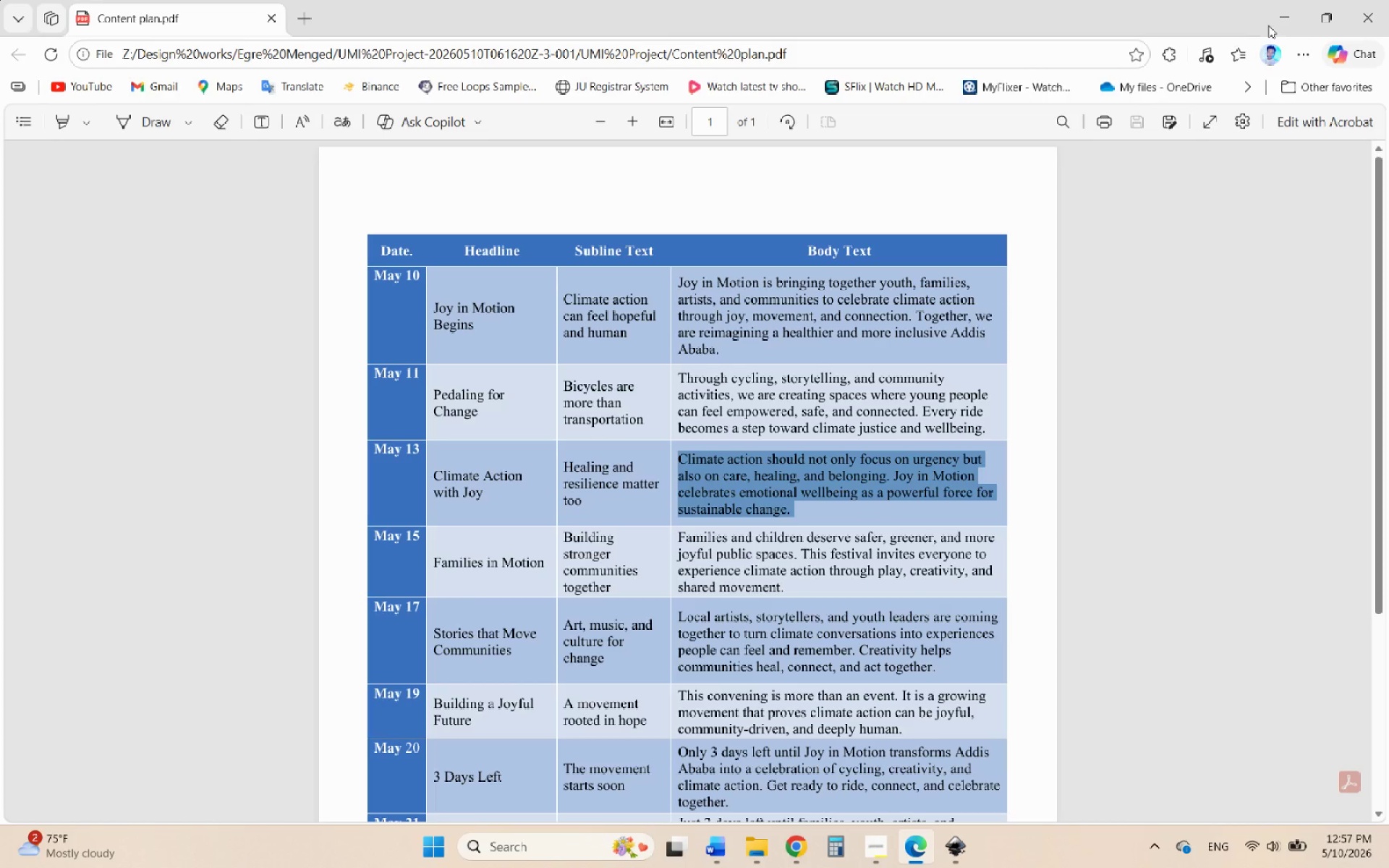 
left_click([1270, 25])
 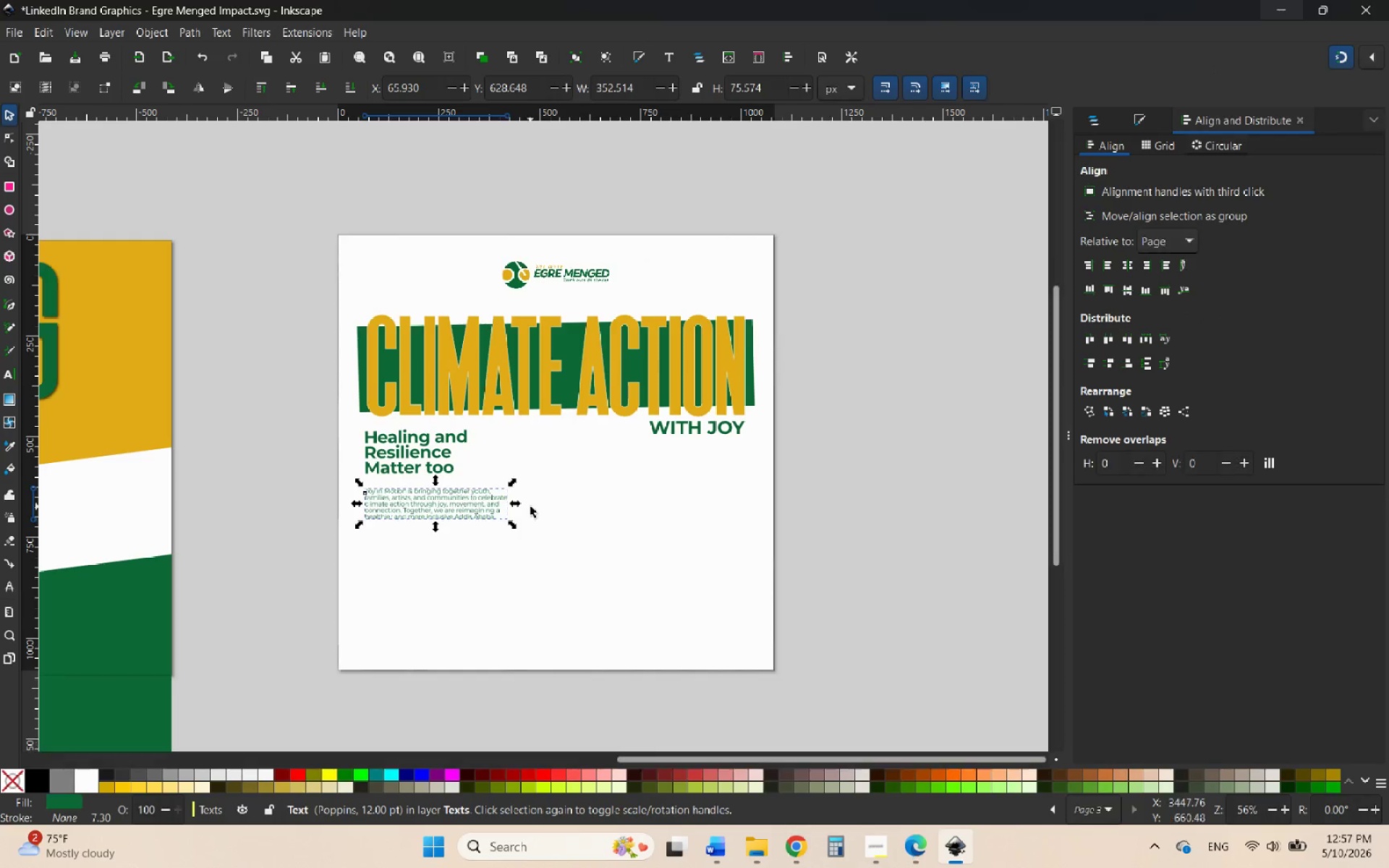 
hold_key(key=ControlLeft, duration=0.58)
scroll: coordinate [435, 508], scroll_direction: up, amount: 4.0
 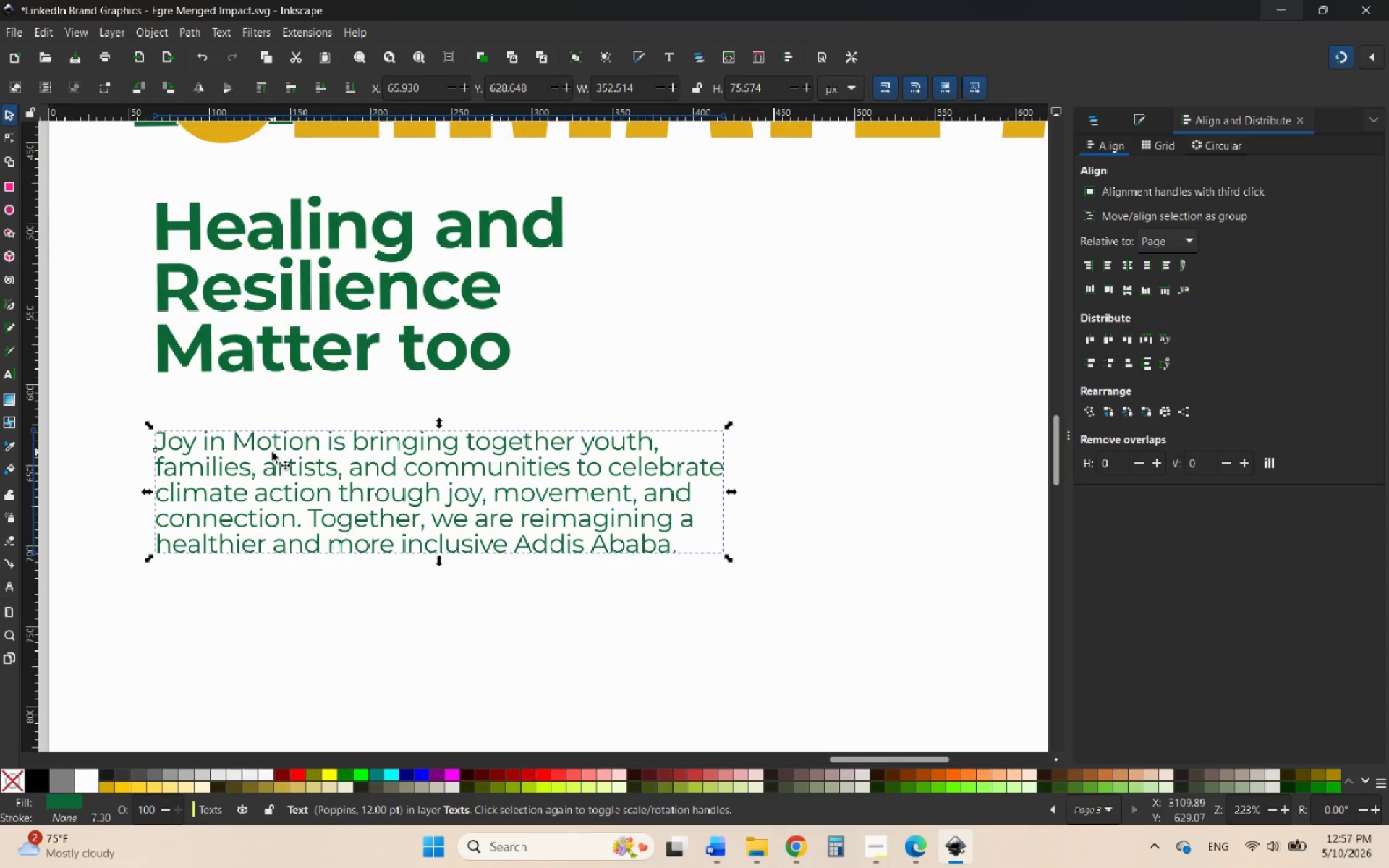 
double_click([272, 452])
 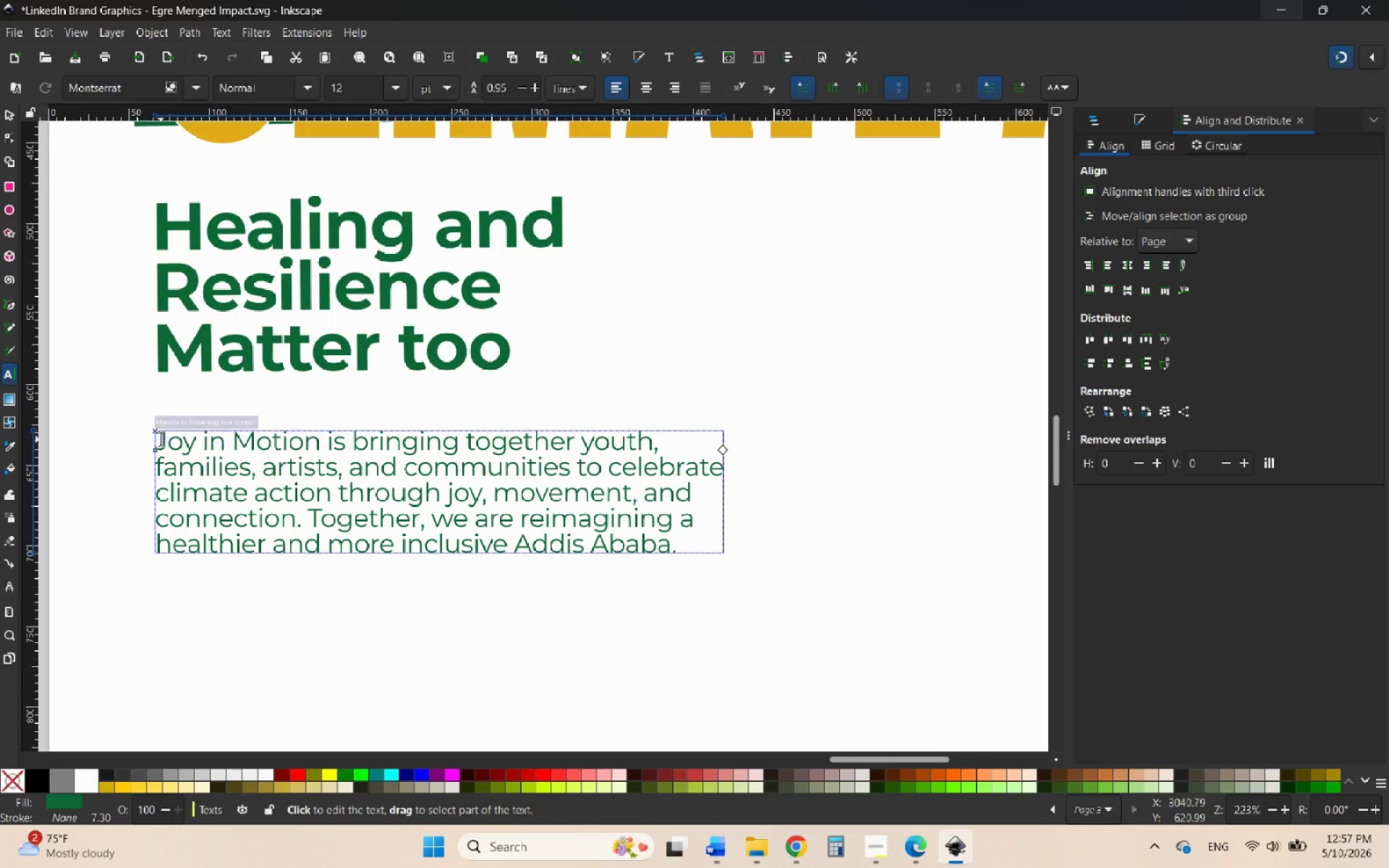 
left_click_drag(start_coordinate=[161, 439], to_coordinate=[731, 562])
 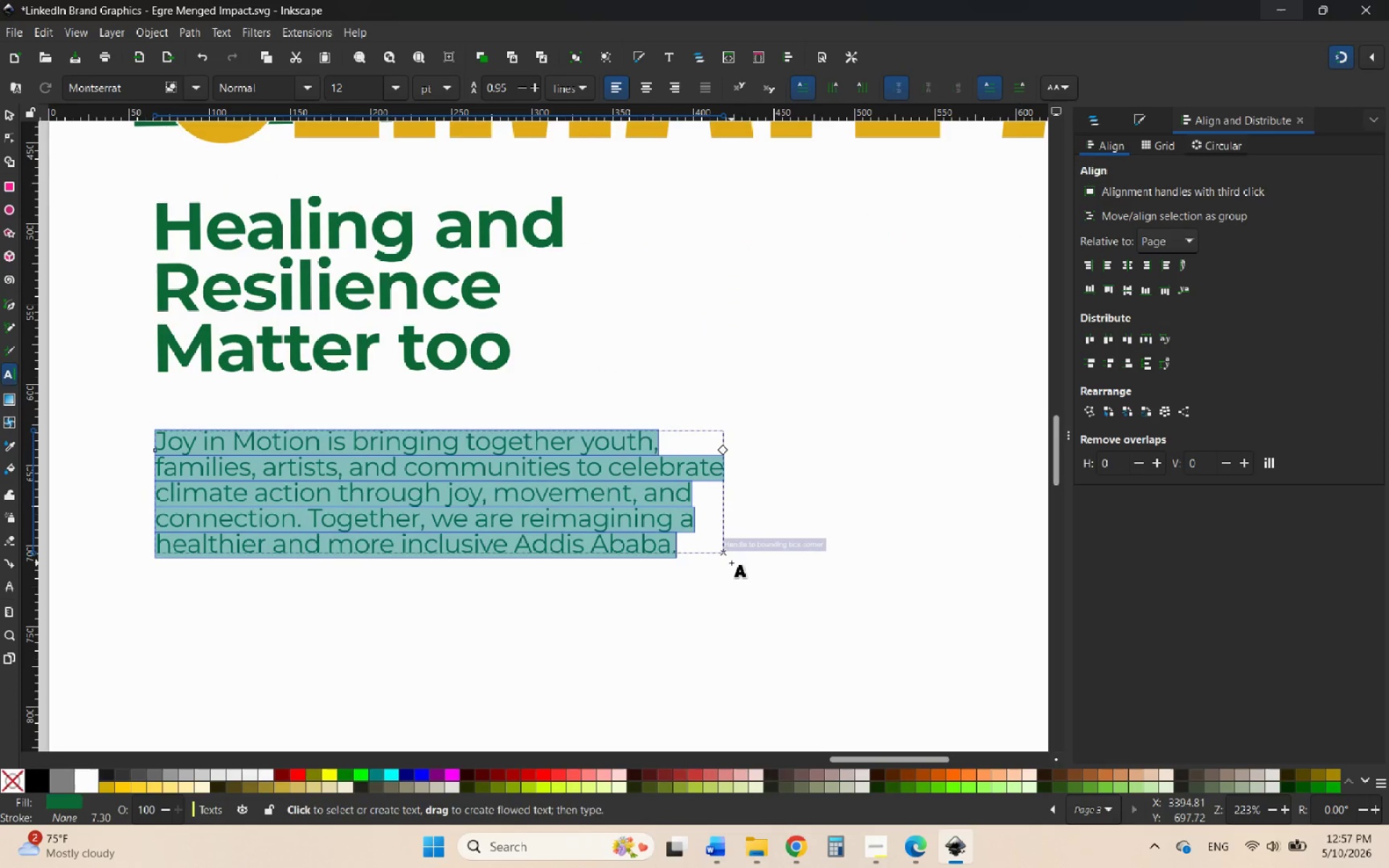 
key(Control+V)
 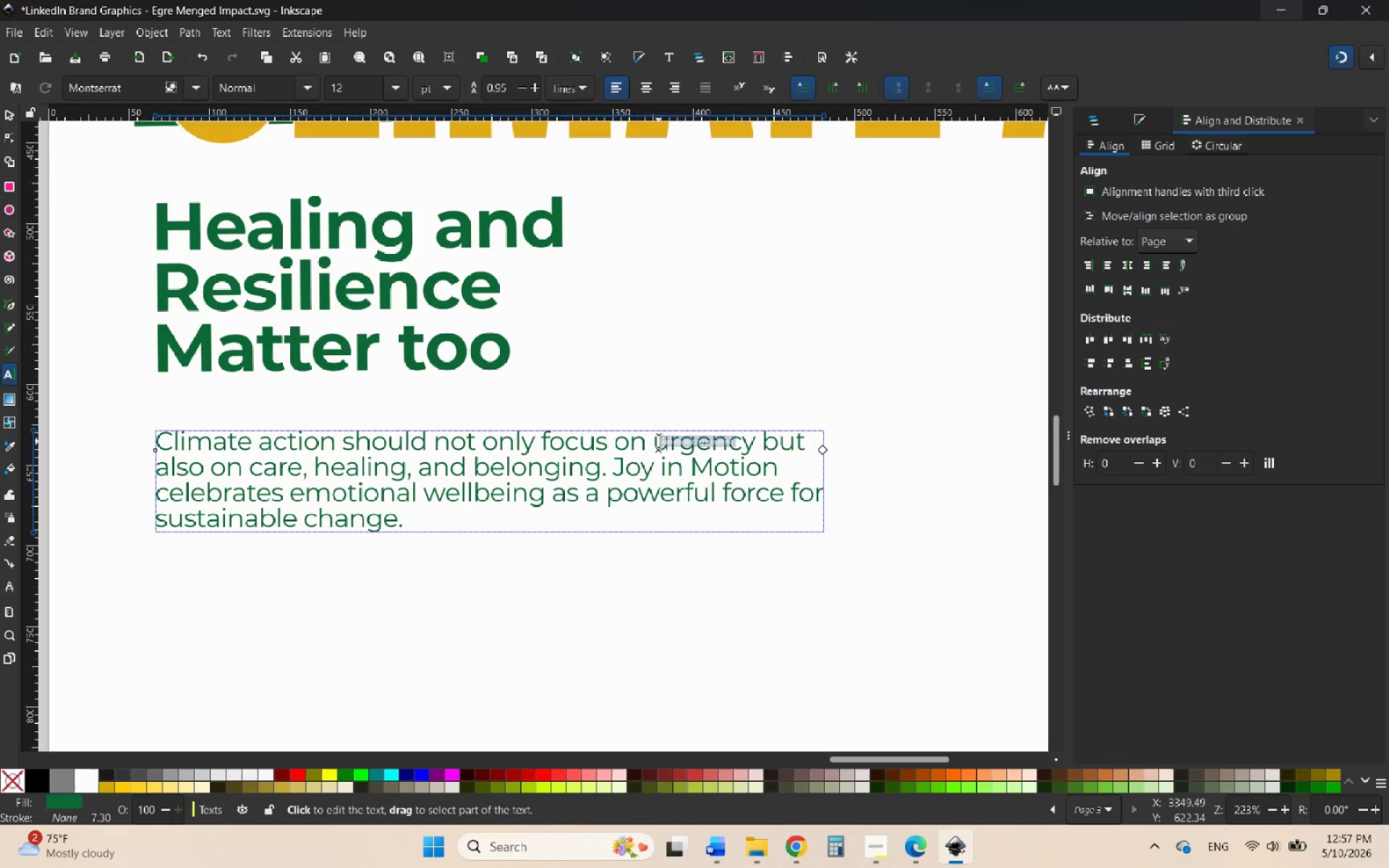 
left_click([658, 441])
 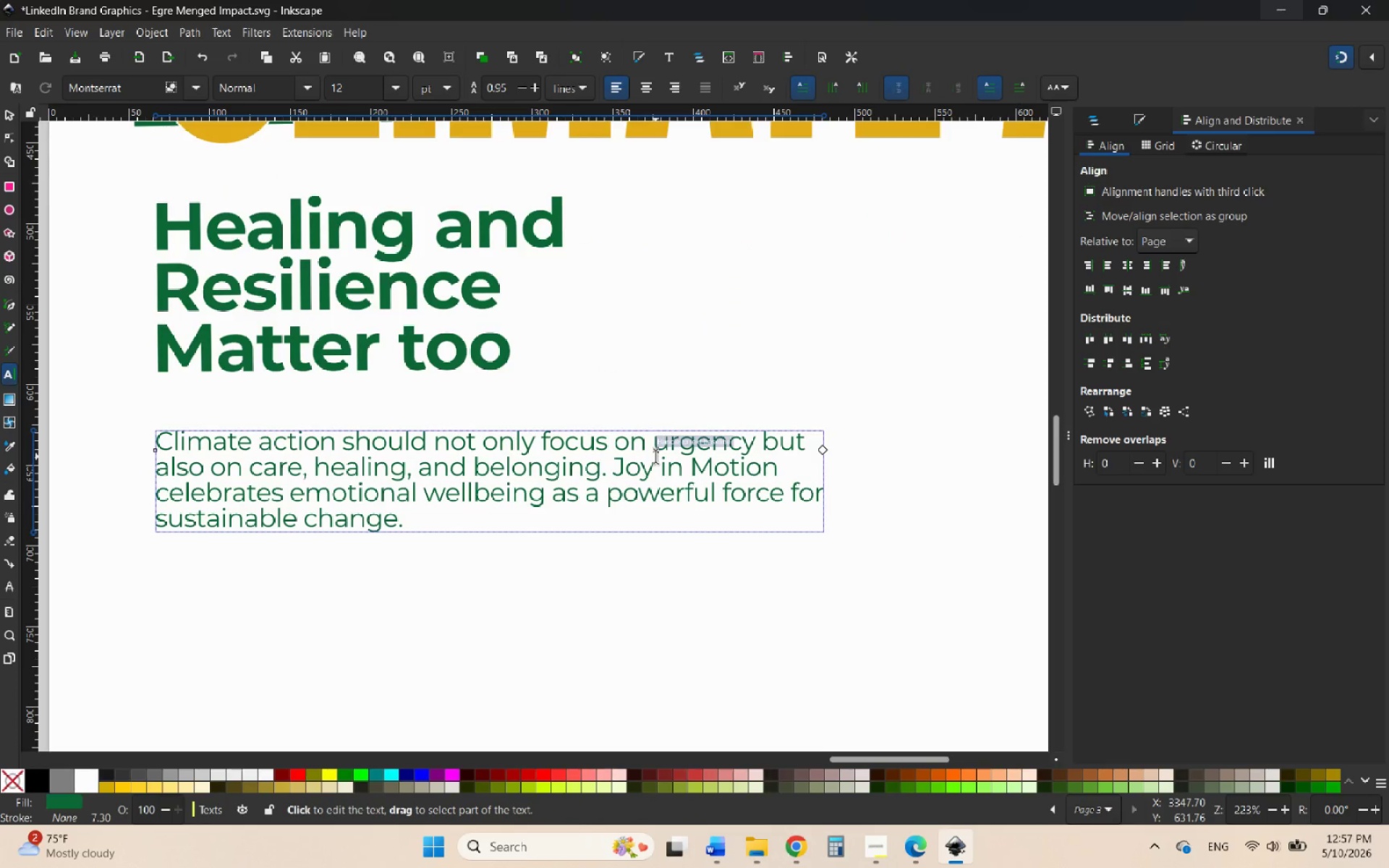 
key(Backspace)
 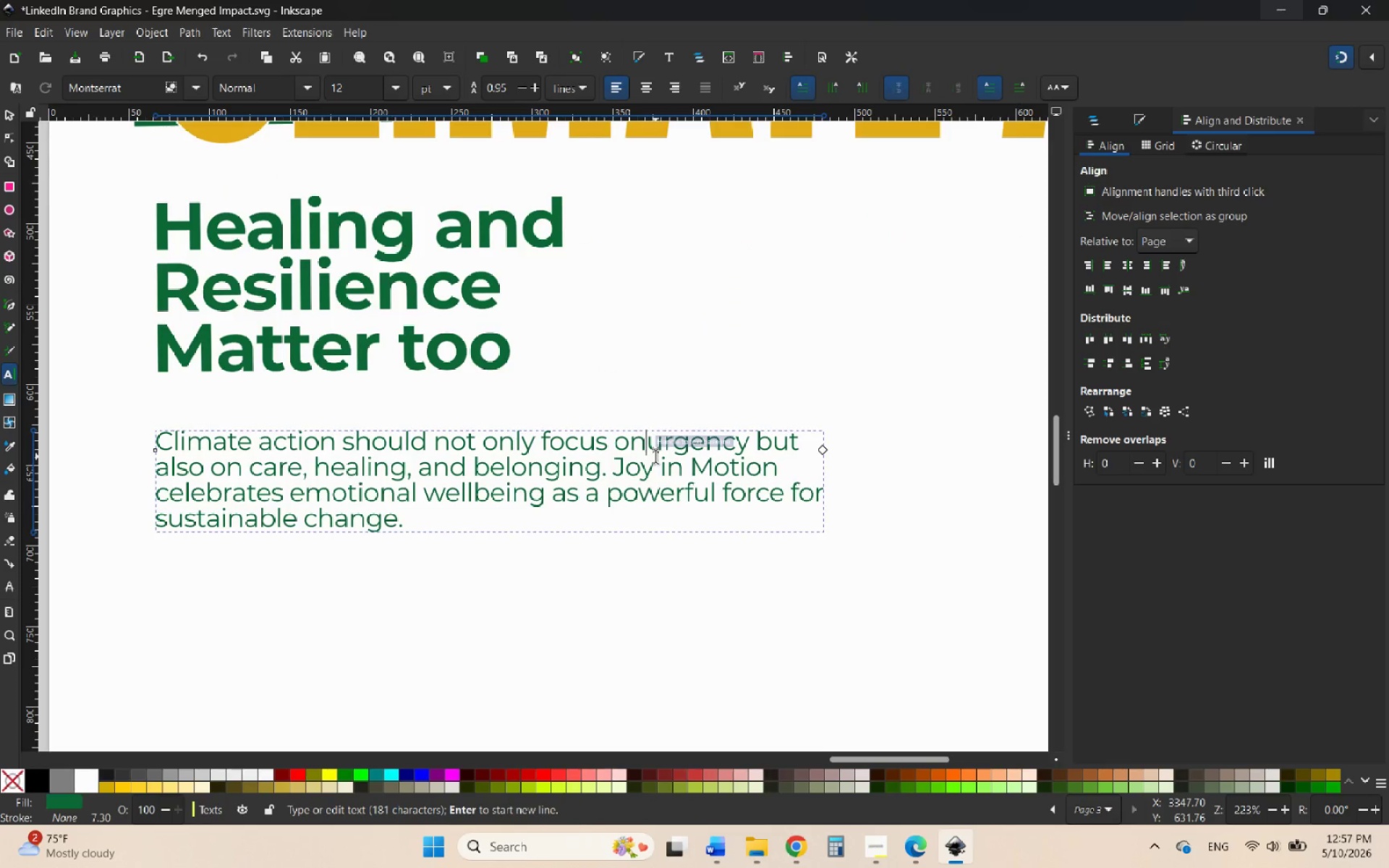 
key(Enter)
 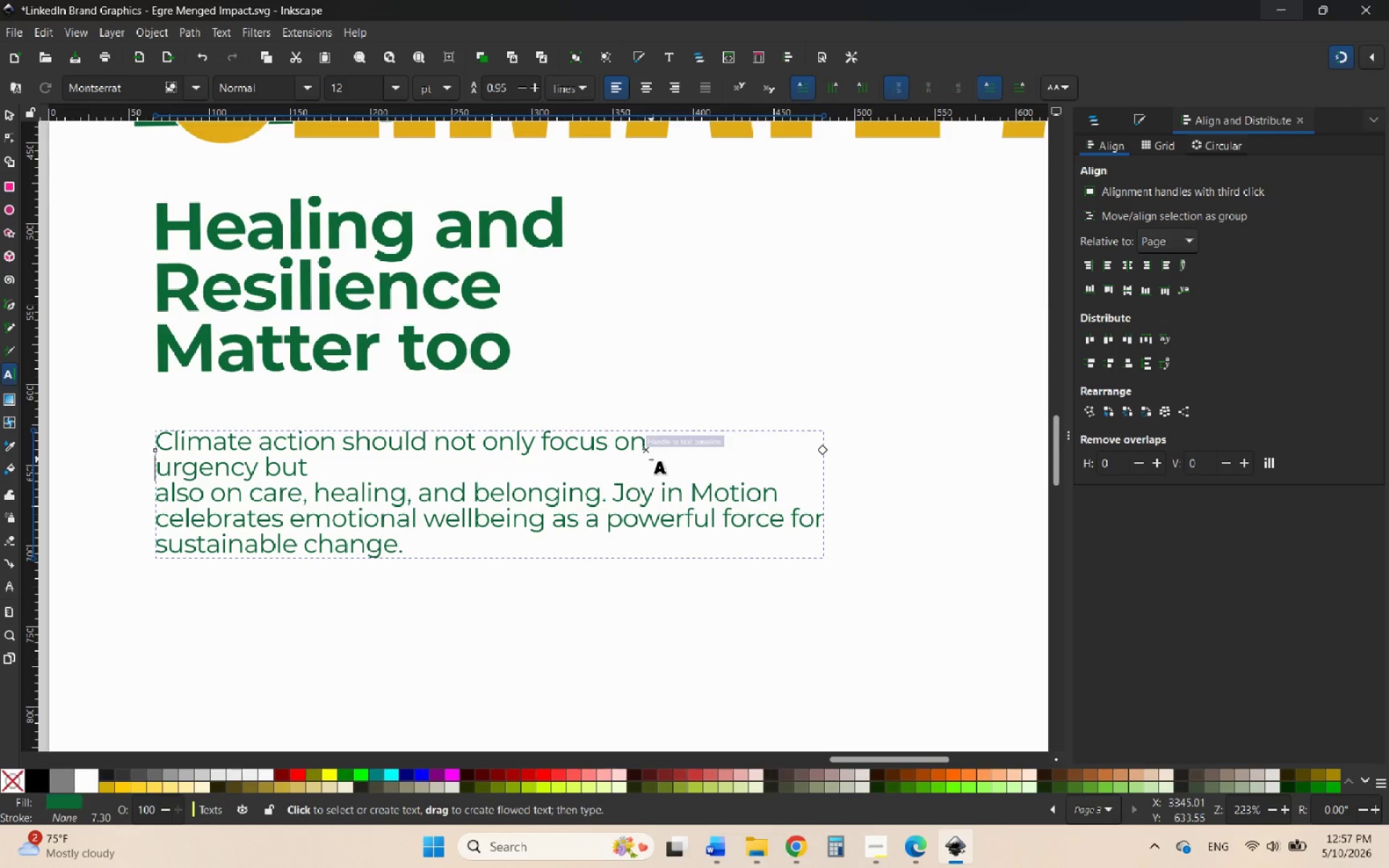 
key(ArrowDown)
 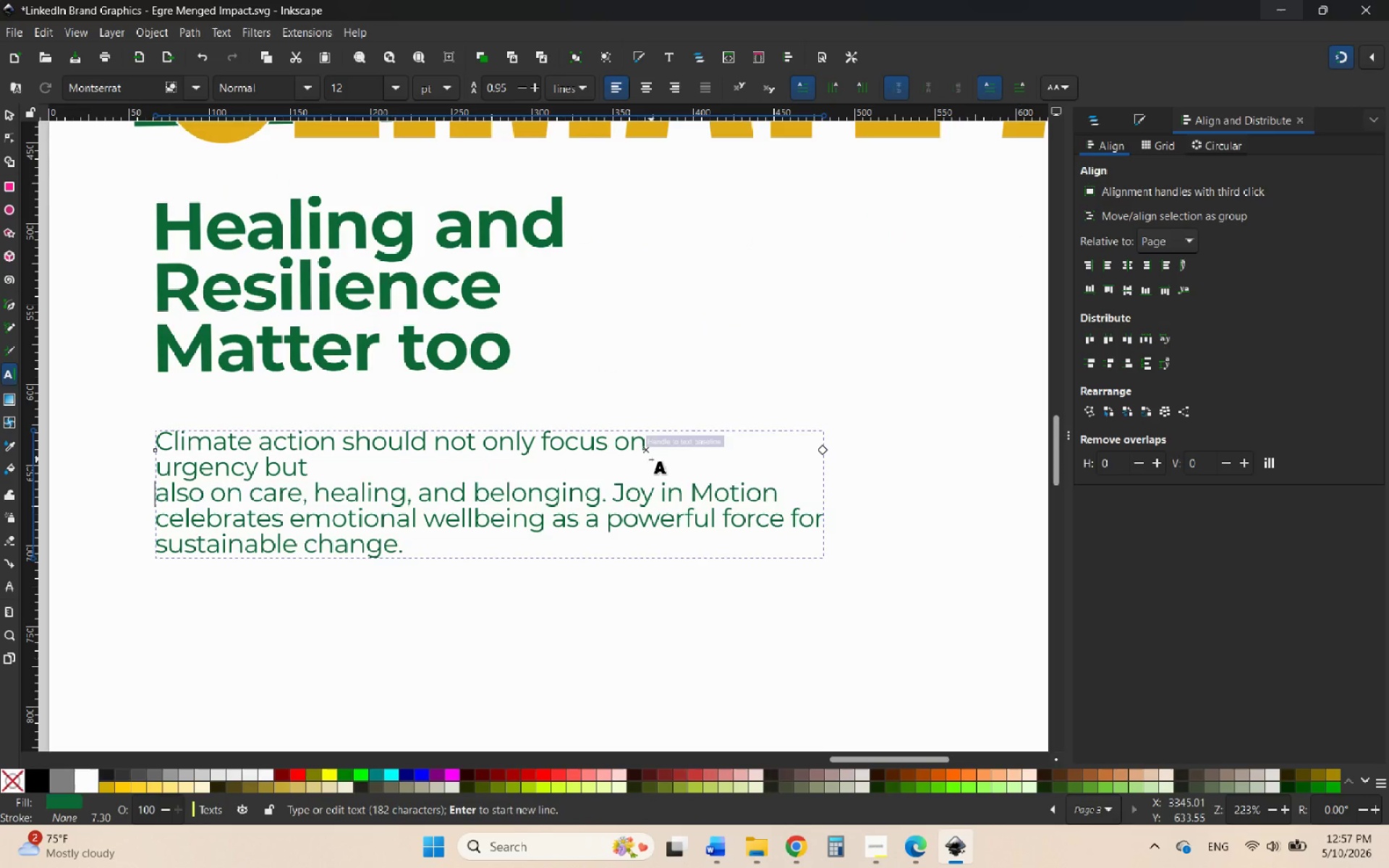 
key(Backspace)
 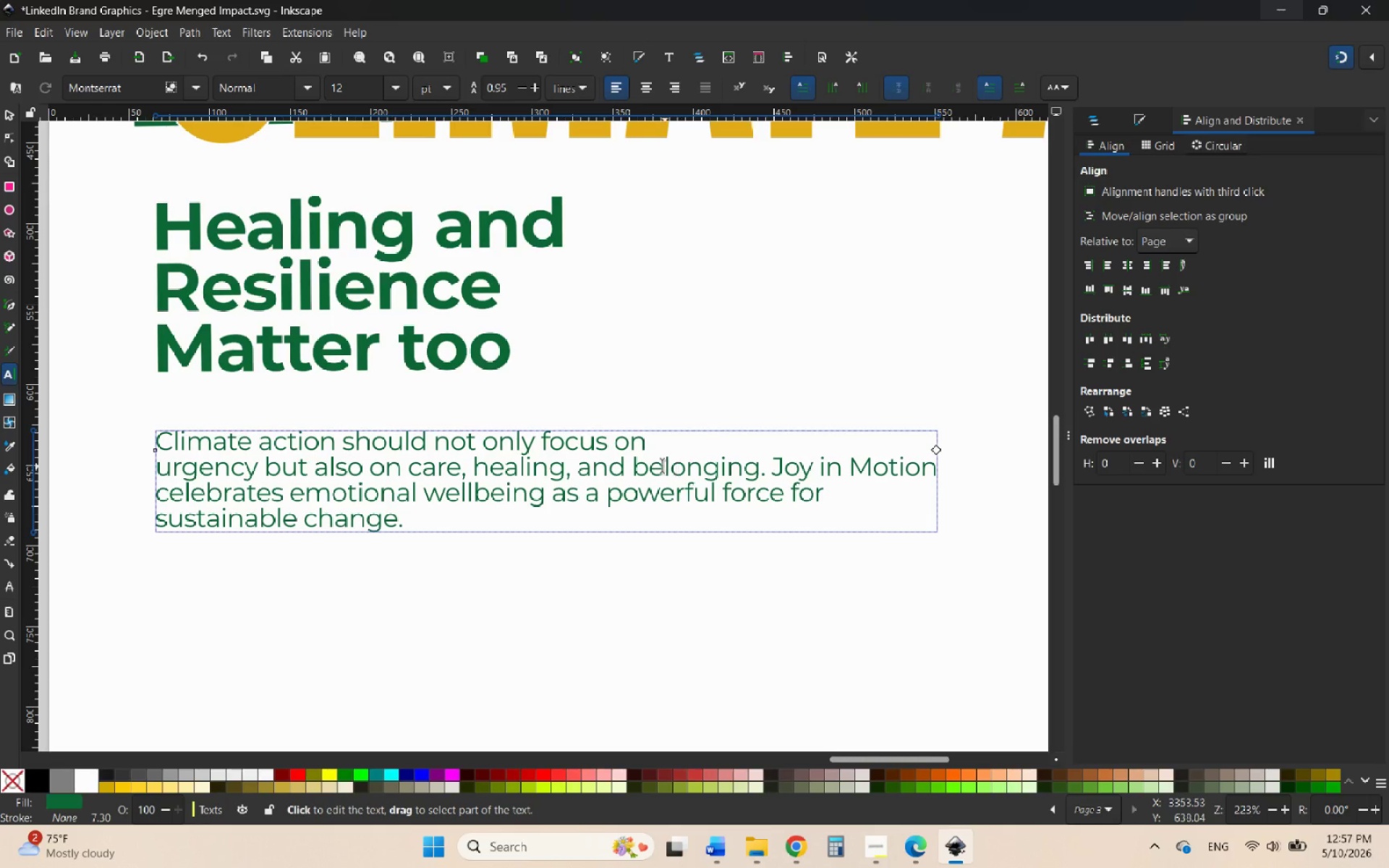 
left_click([636, 461])
 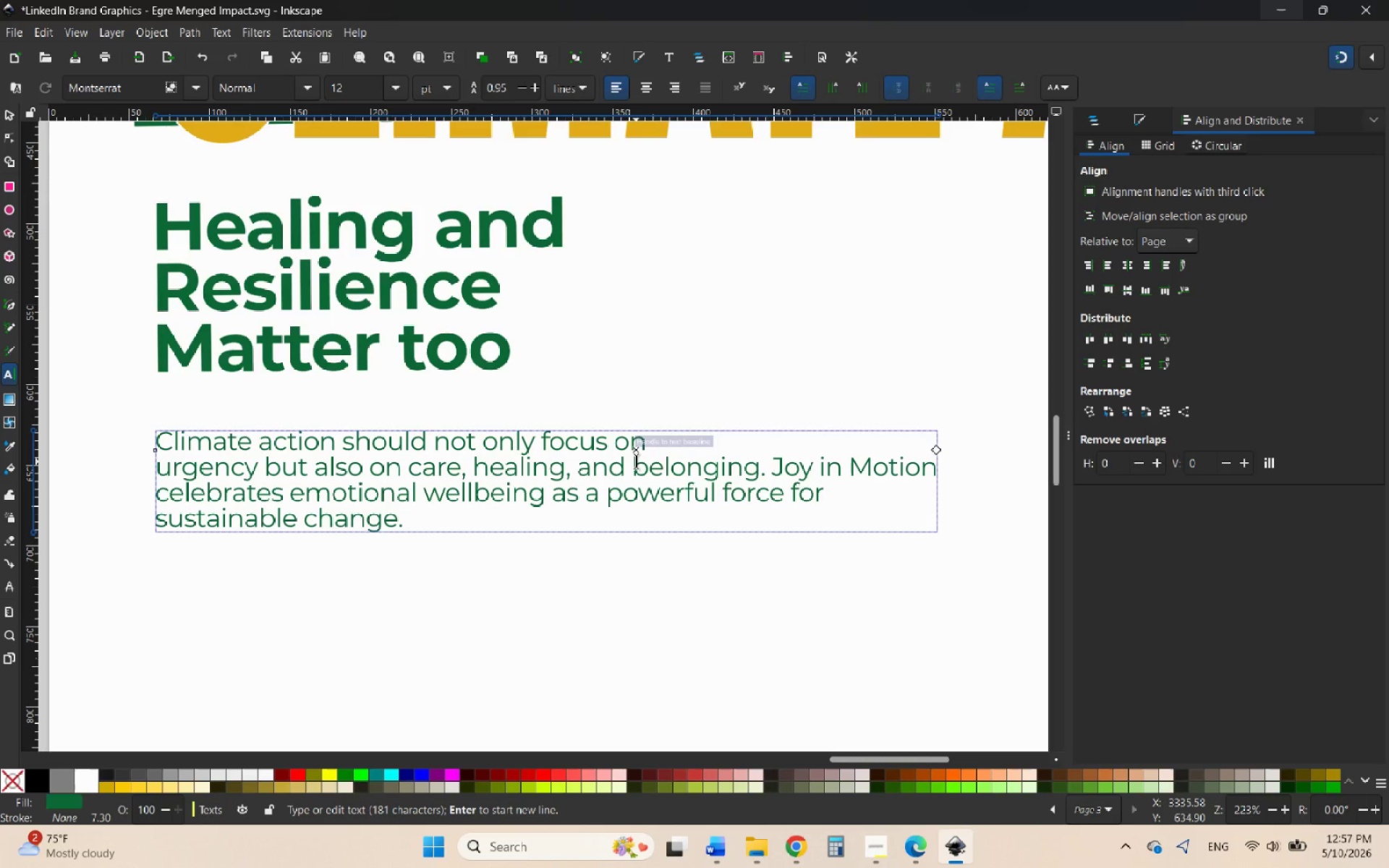 
key(Backspace)
 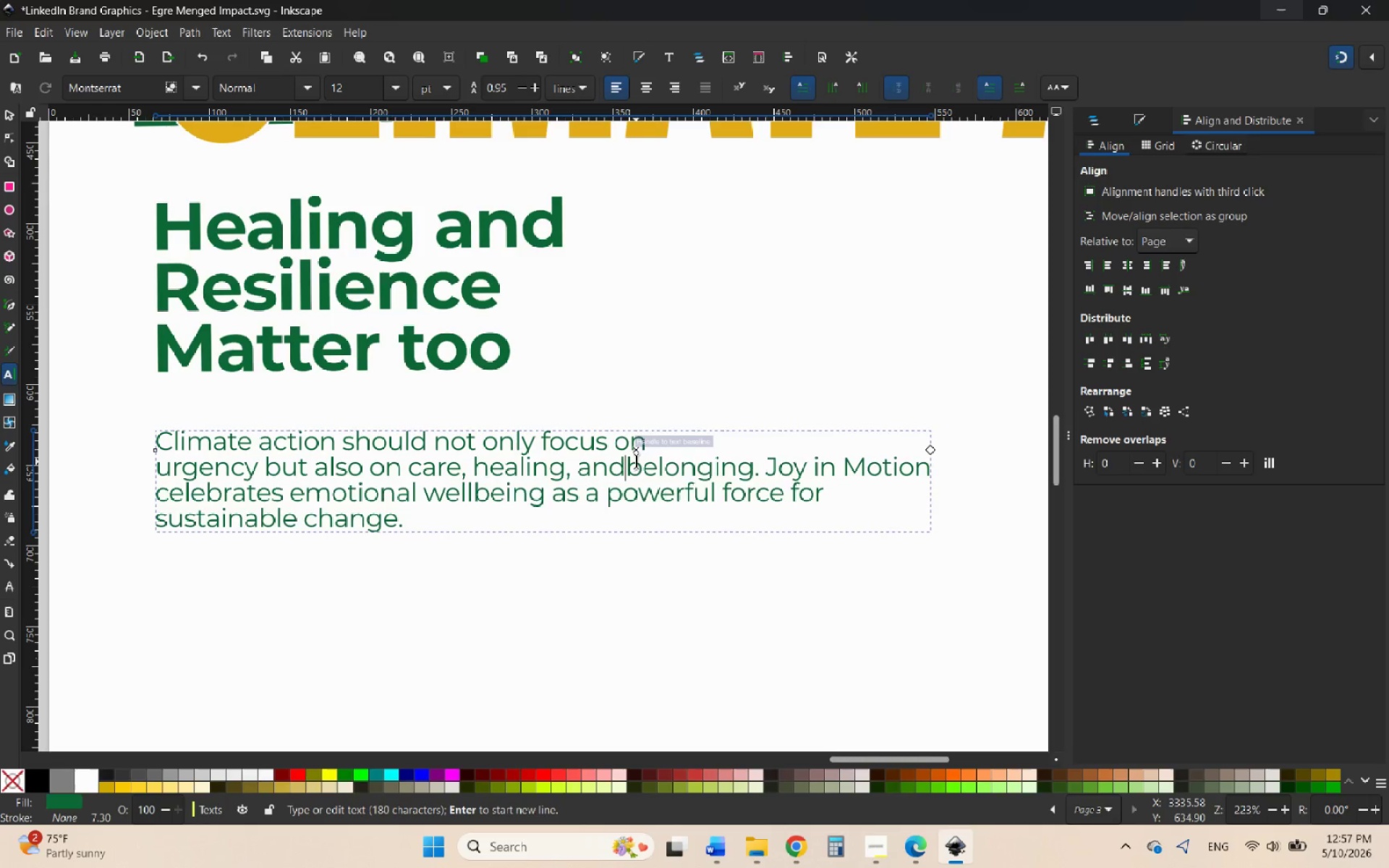 
key(Enter)
 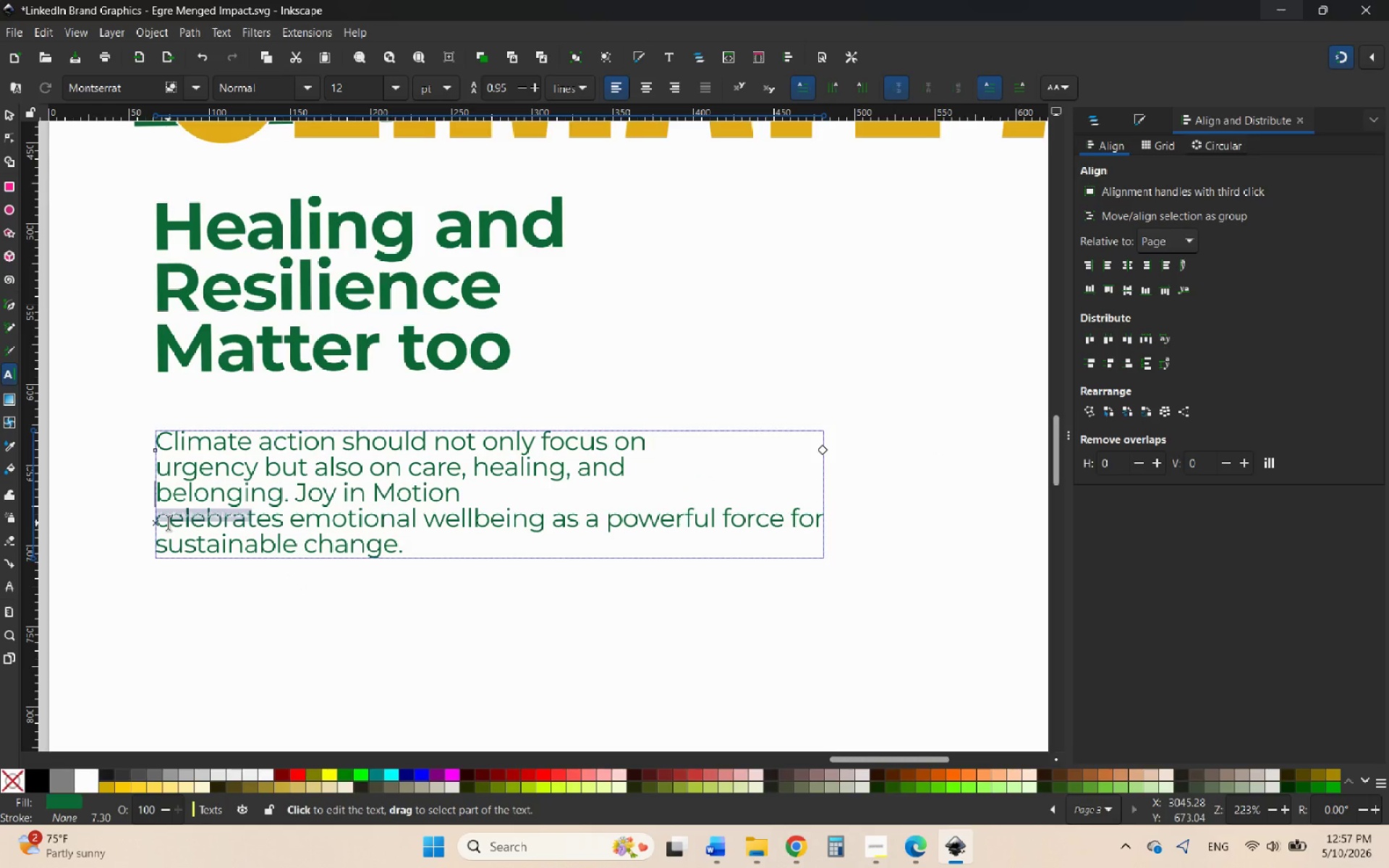 
left_click([156, 522])
 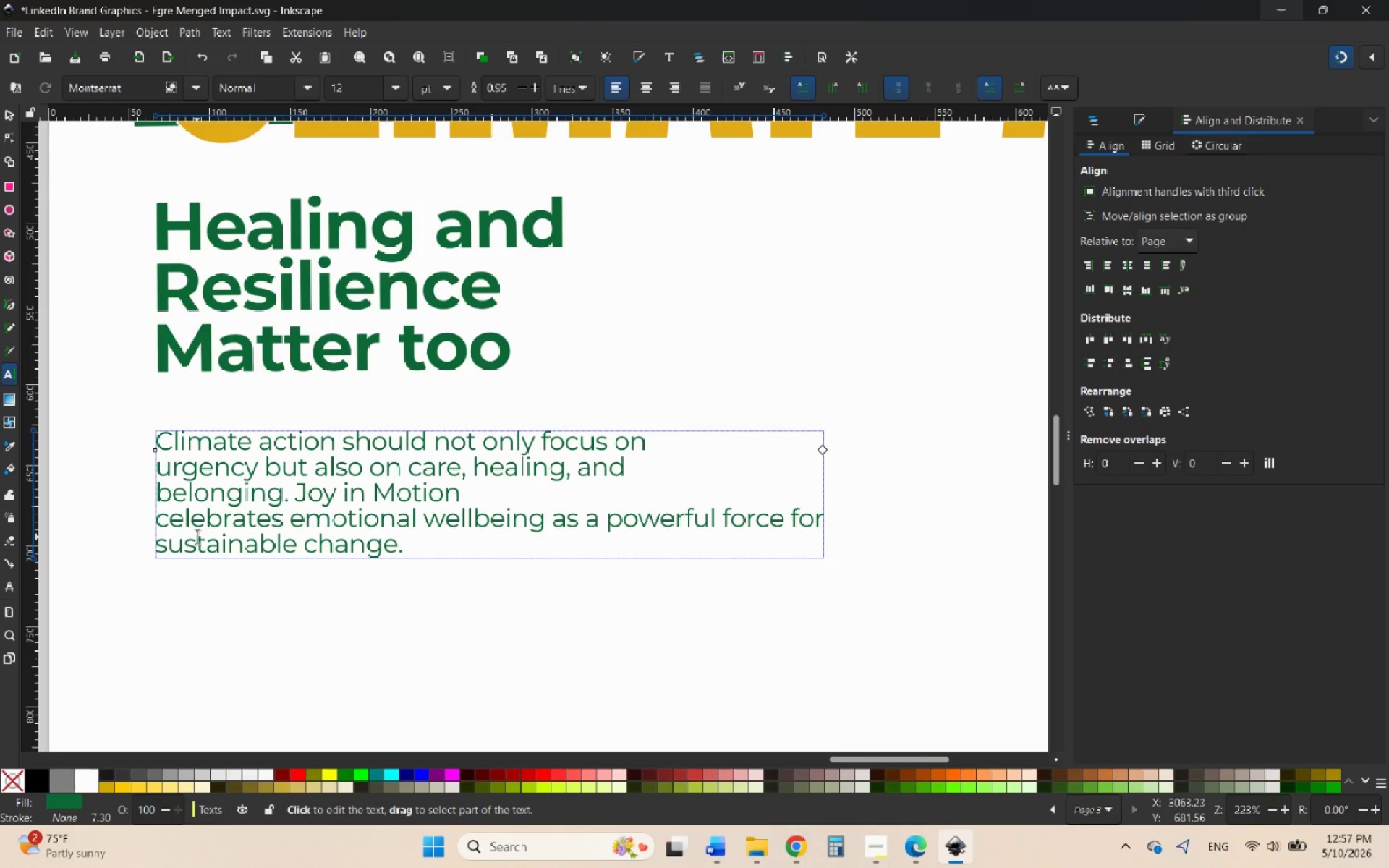 
key(Backspace)
 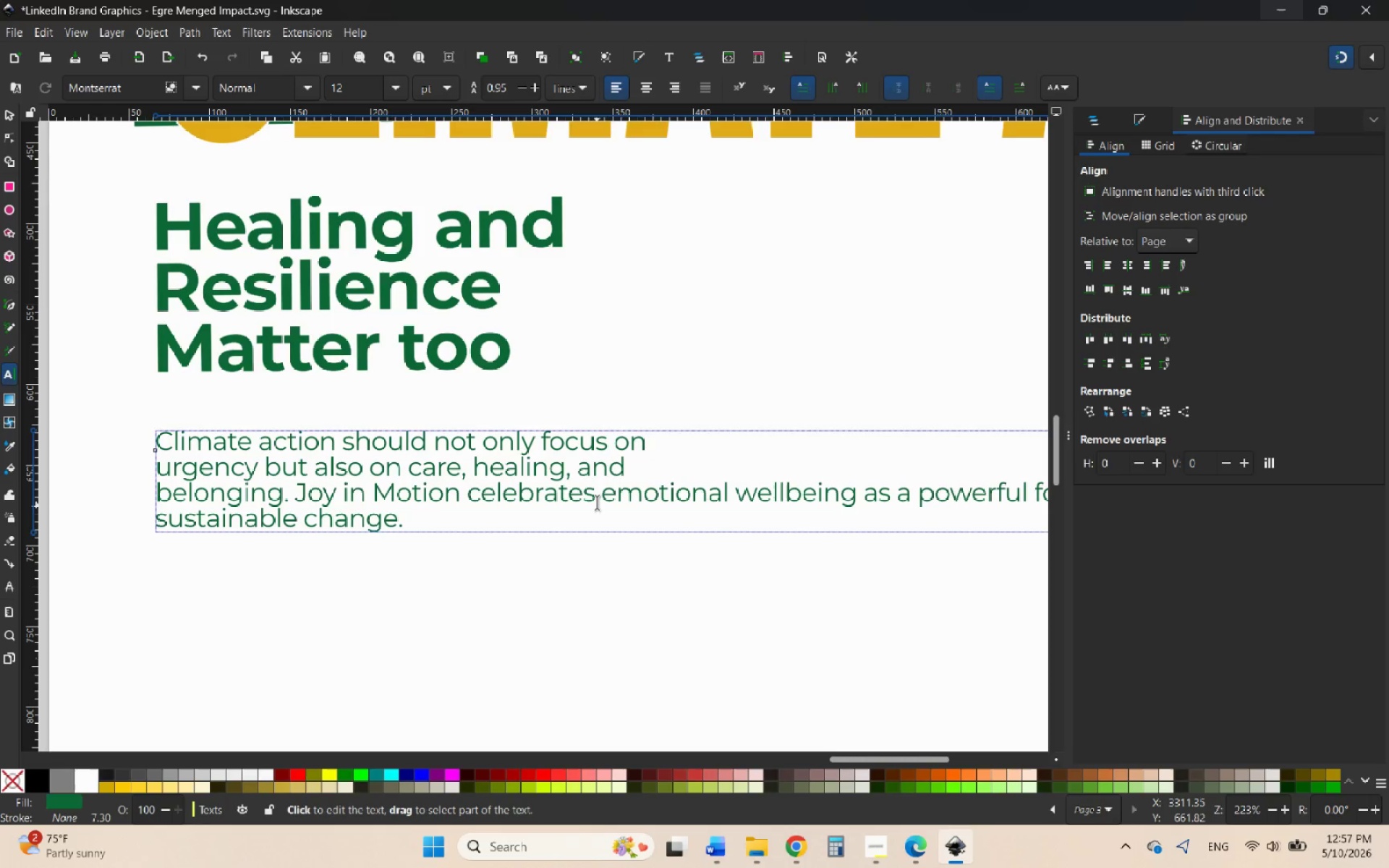 
left_click([609, 494])
 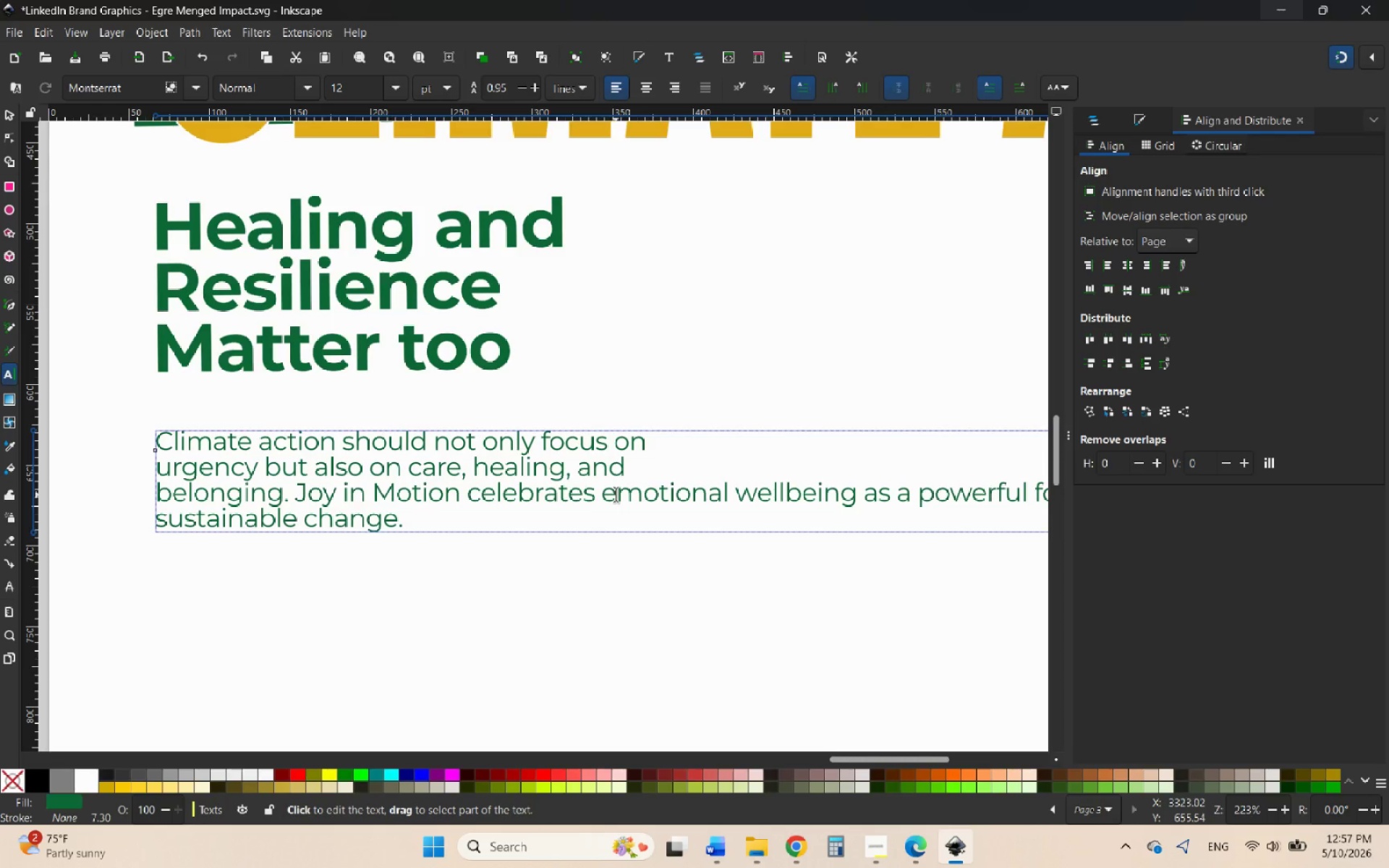 
key(ArrowLeft)
 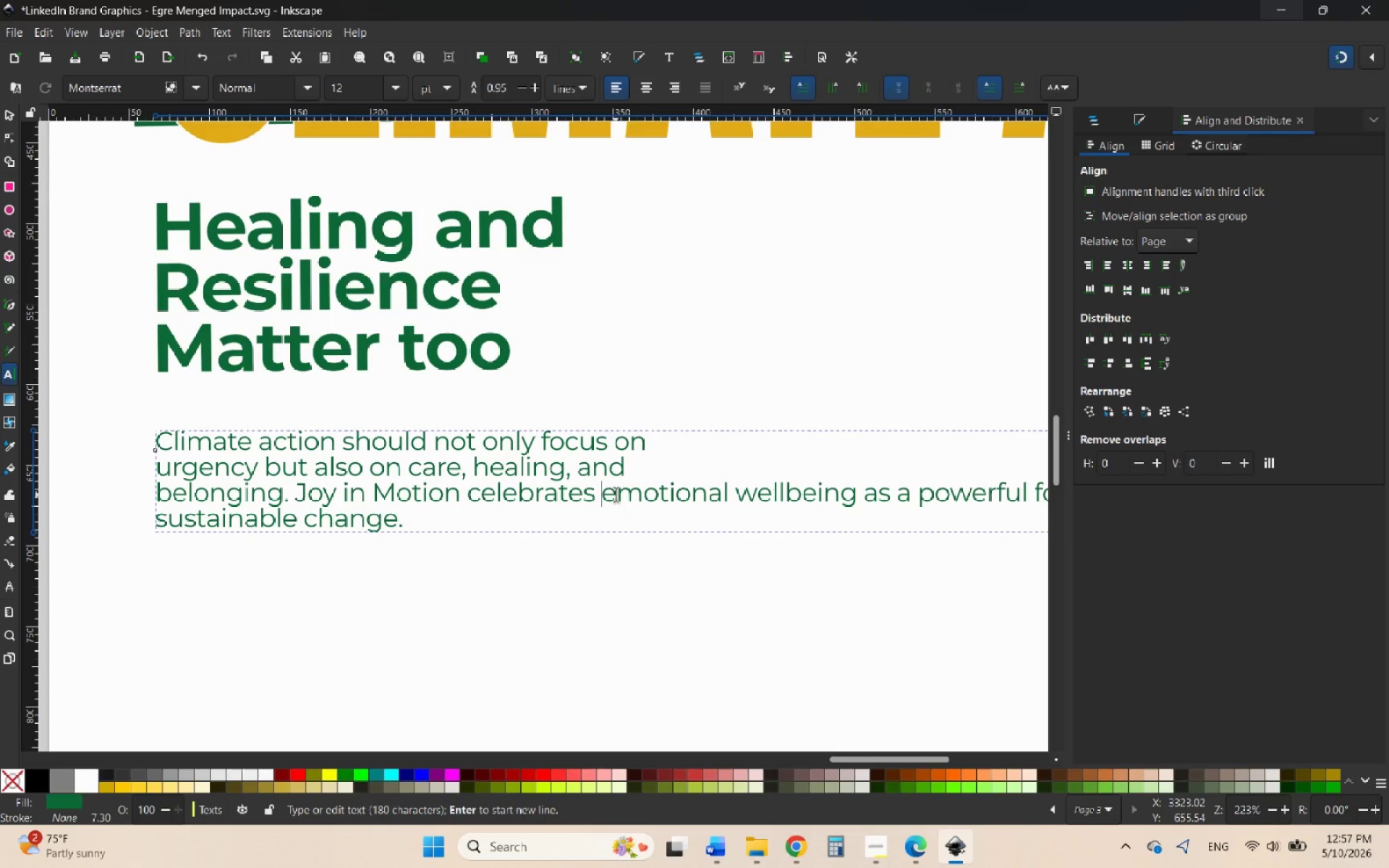 
key(Backspace)
 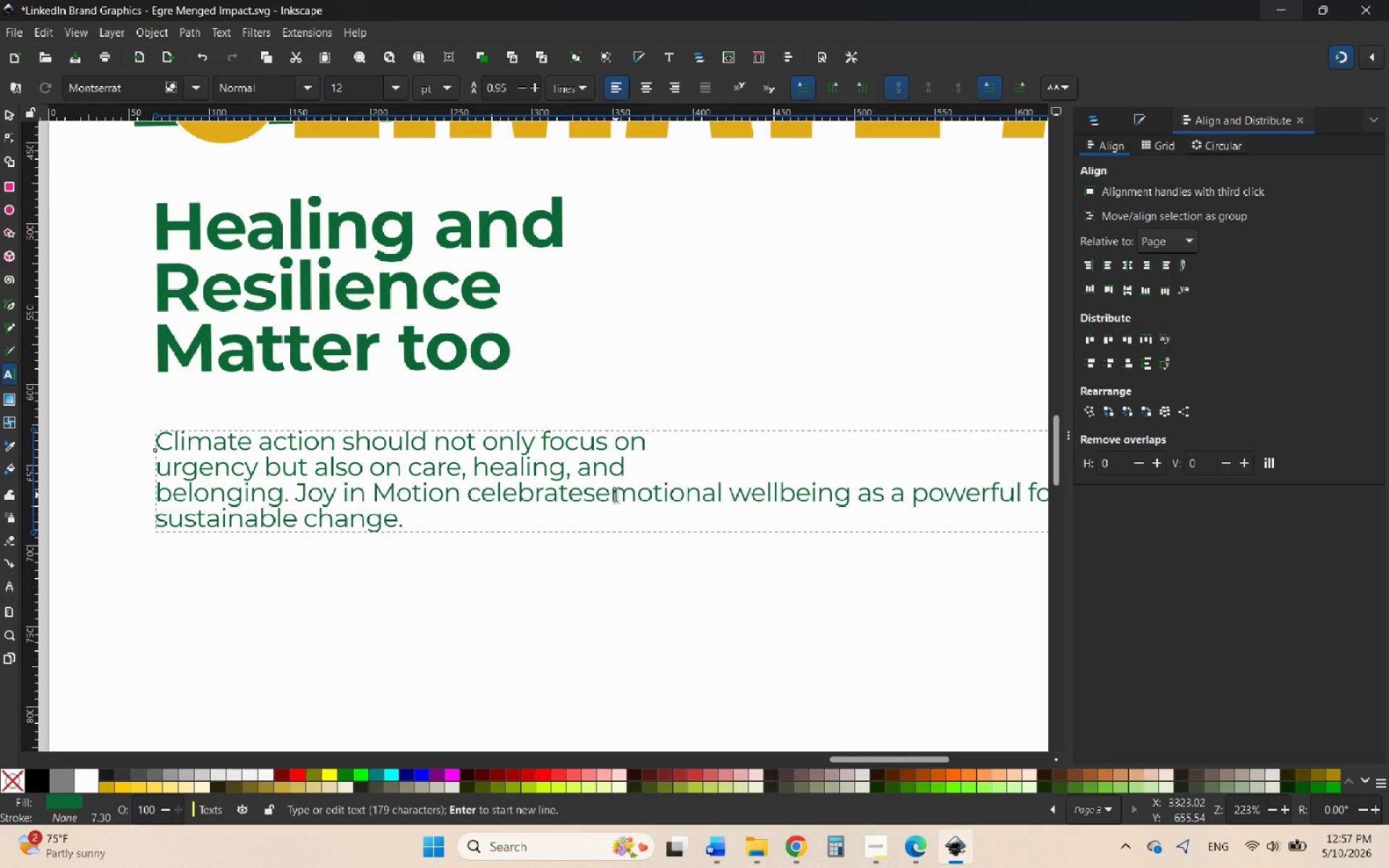 
key(Enter)
 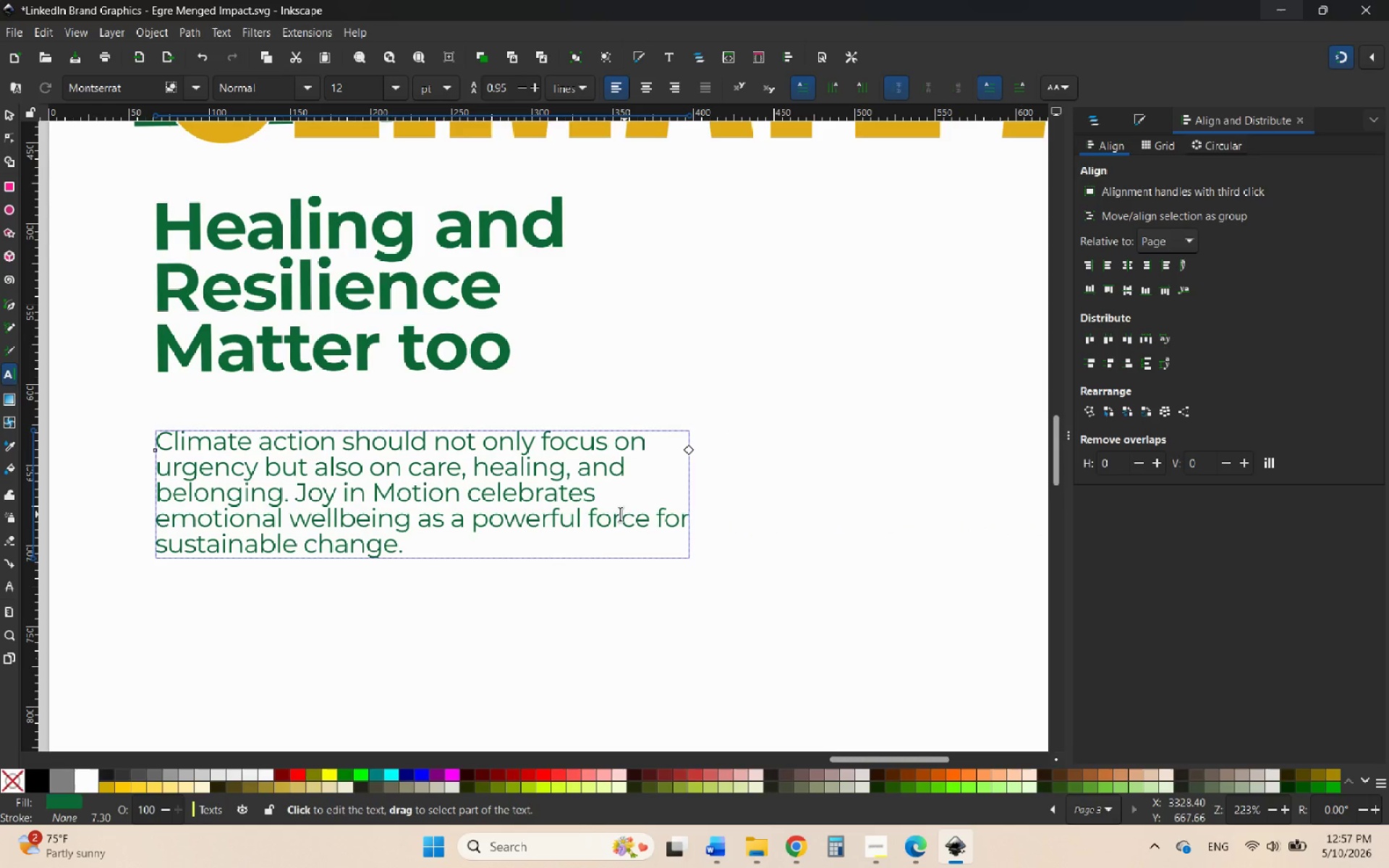 
left_click([590, 517])
 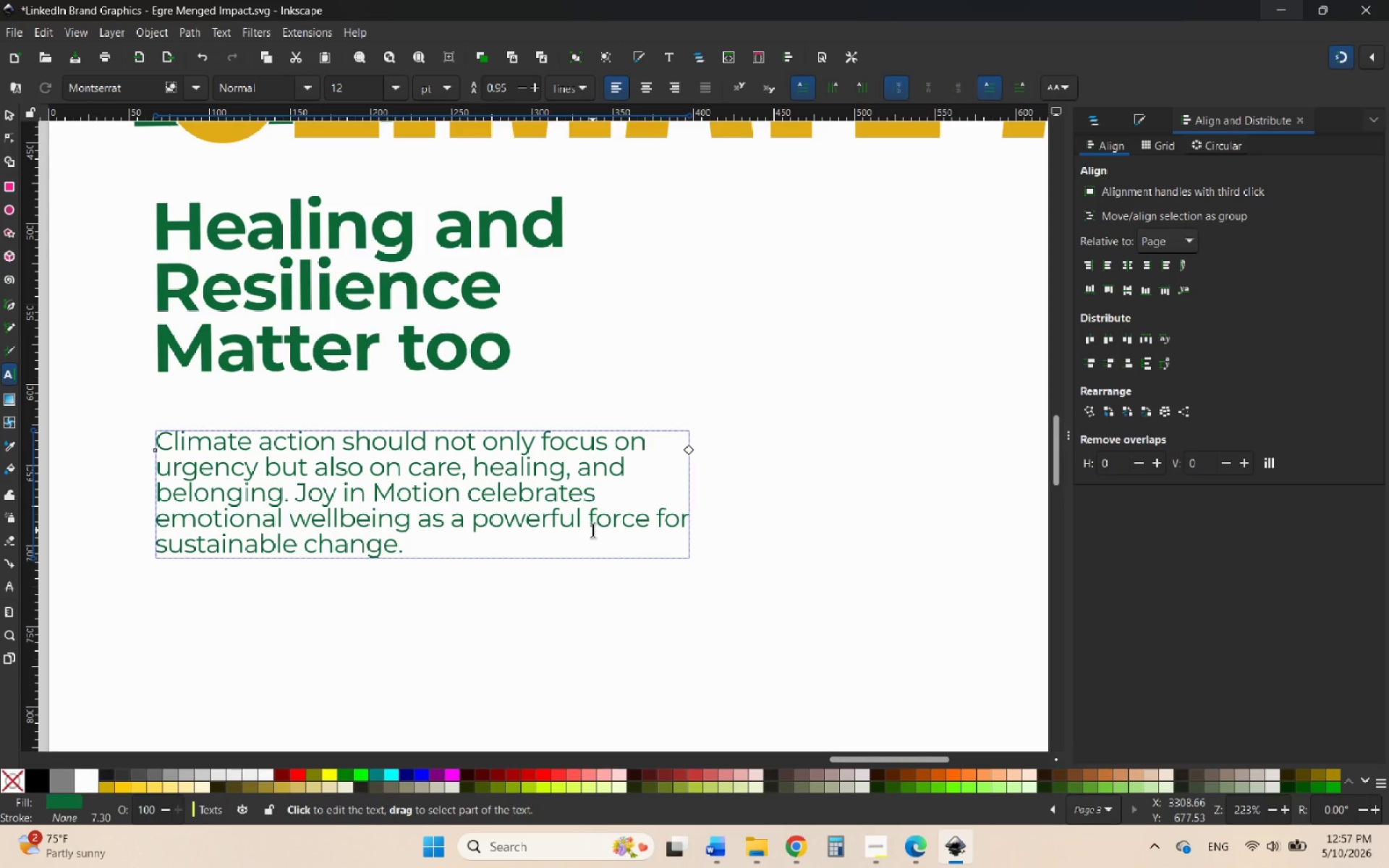 
key(Enter)
 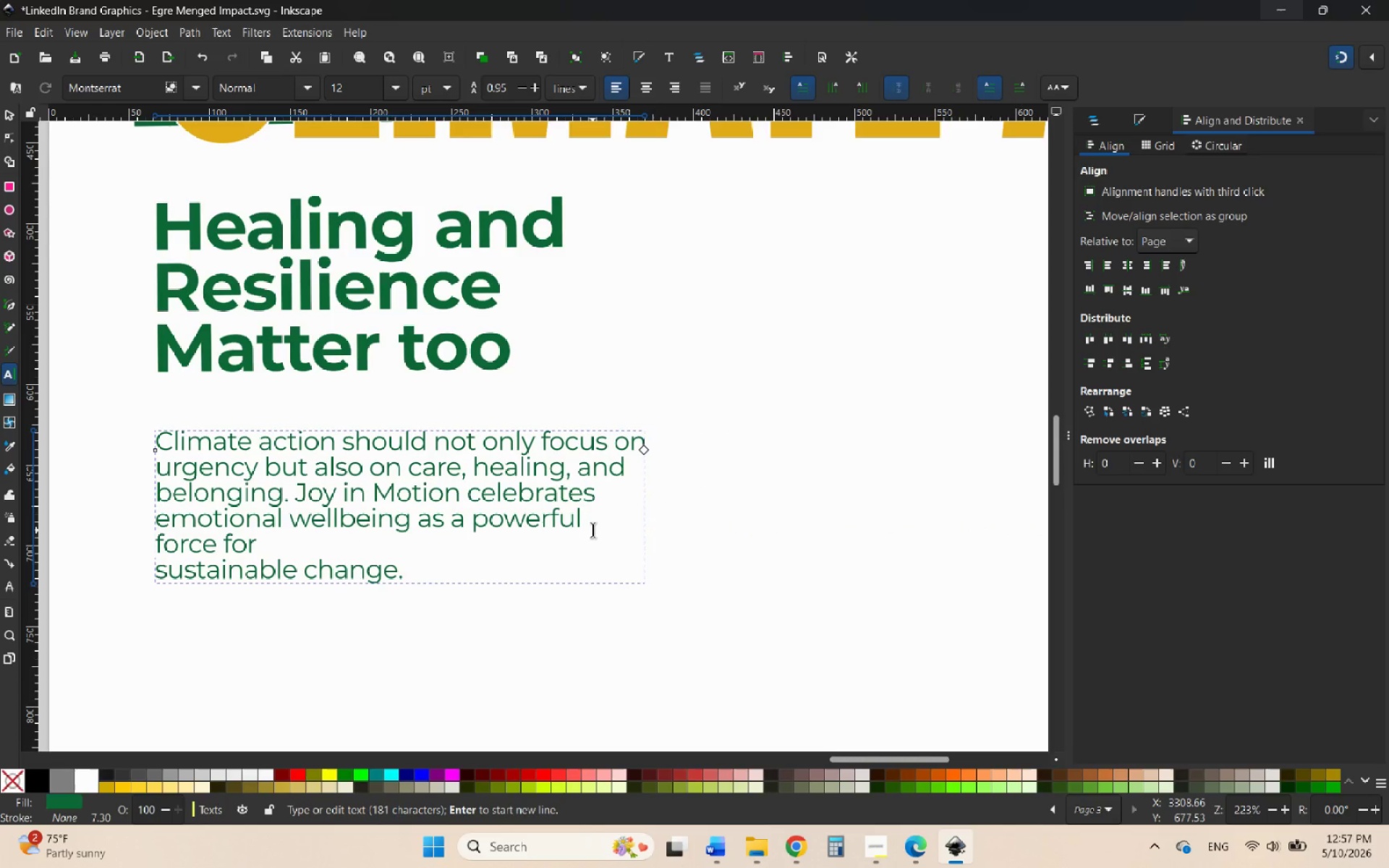 
key(ArrowDown)
 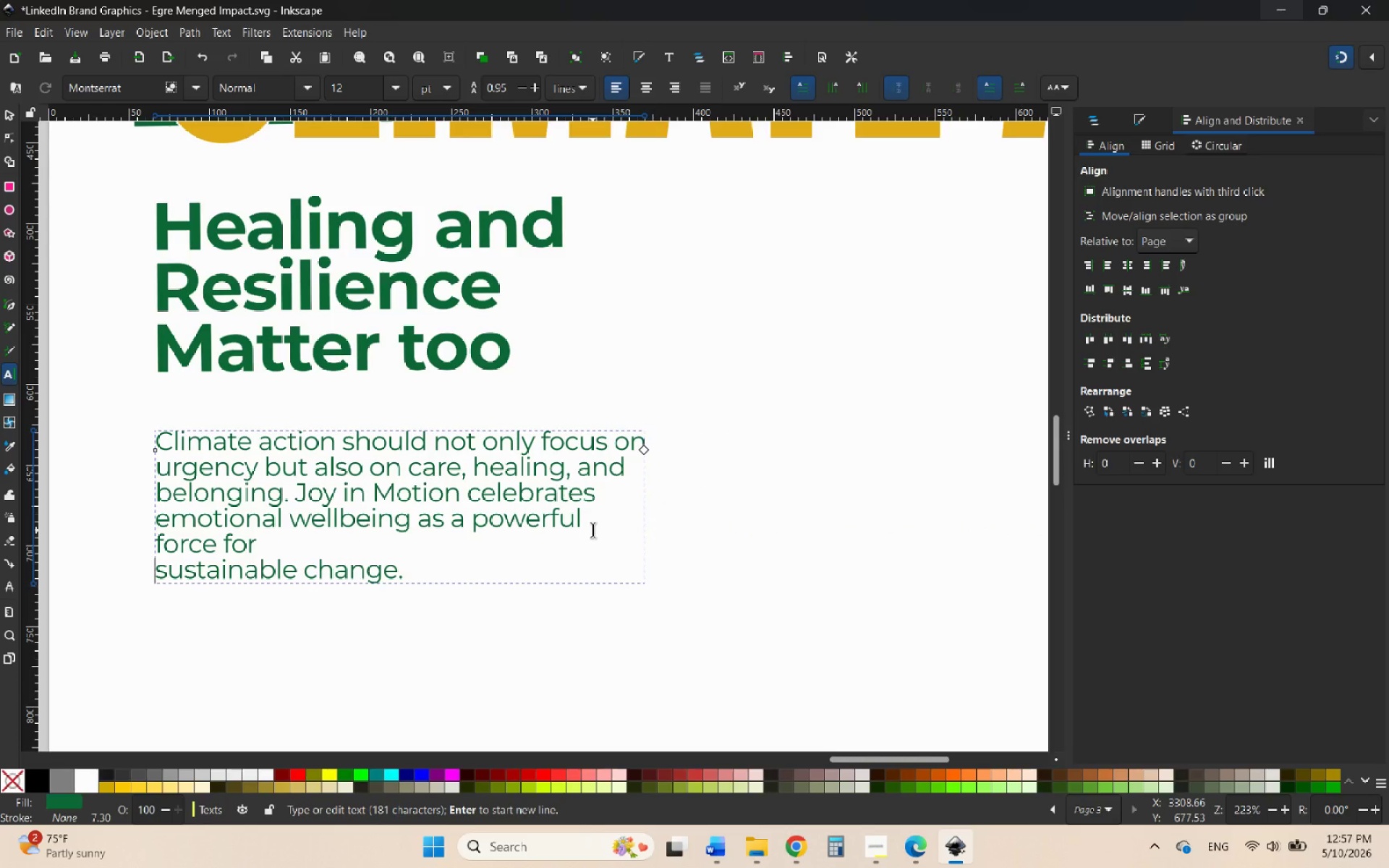 
key(Backspace)
 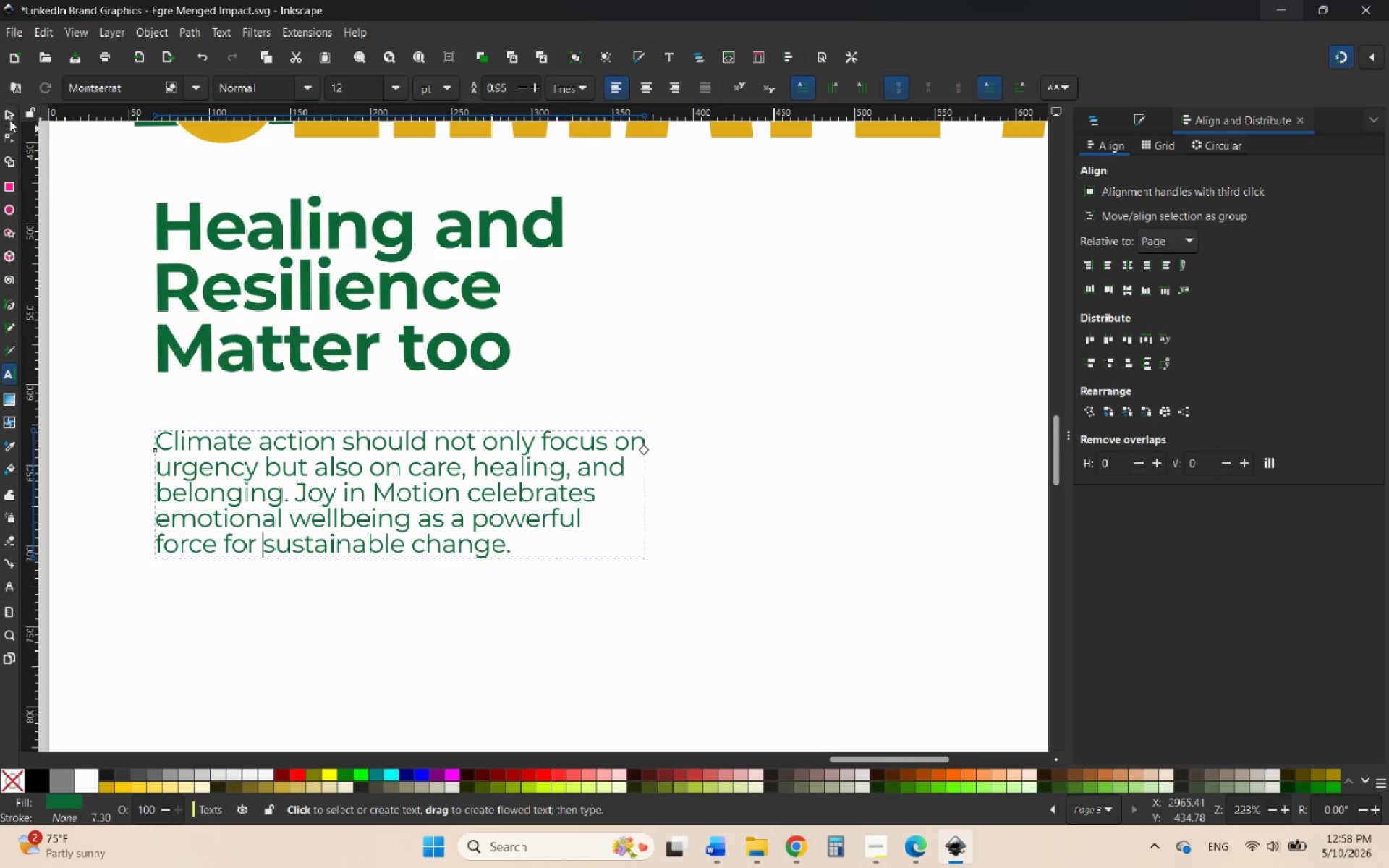 
wait(5.2)
 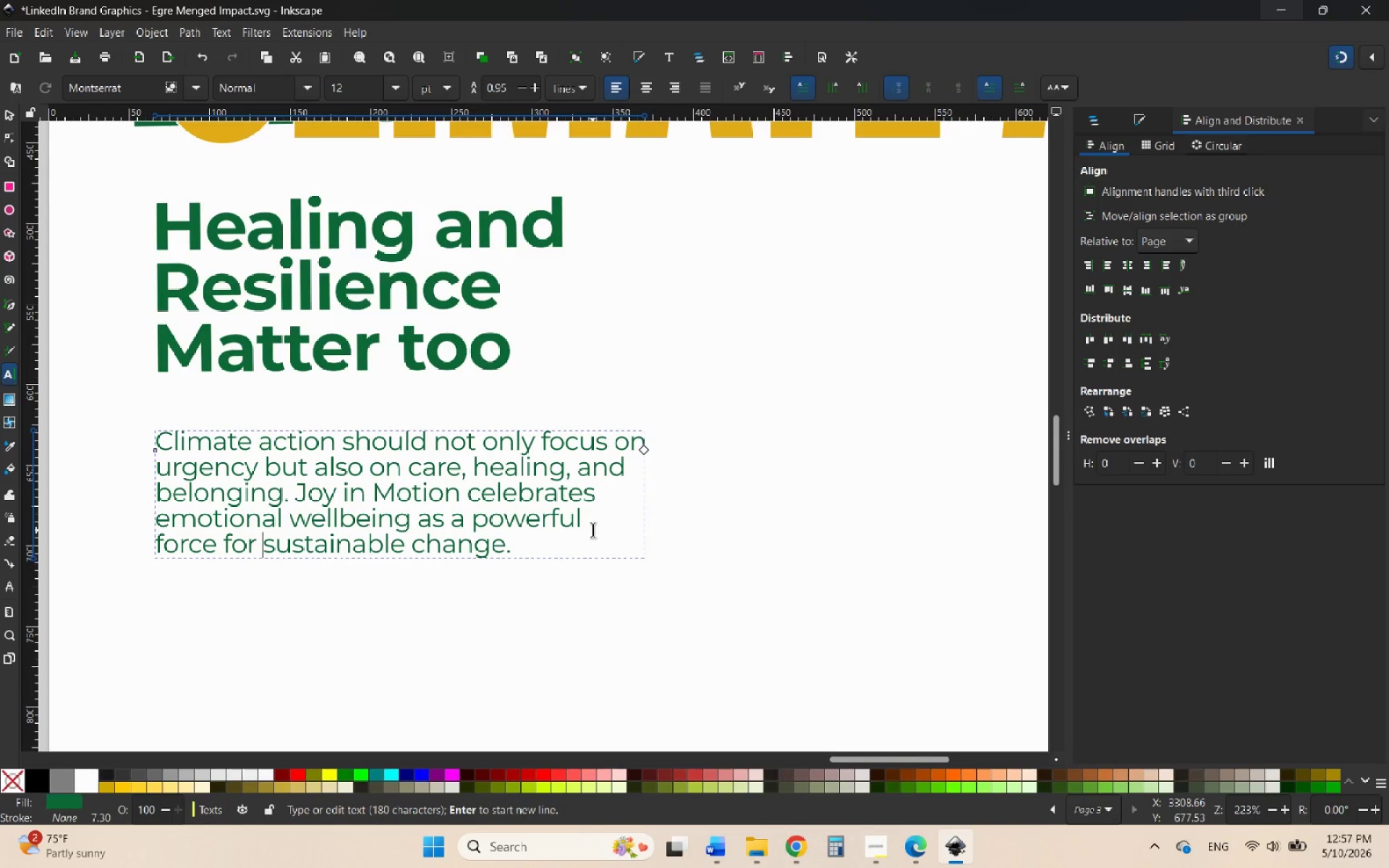 
left_click_drag(start_coordinate=[333, 443], to_coordinate=[329, 416])
 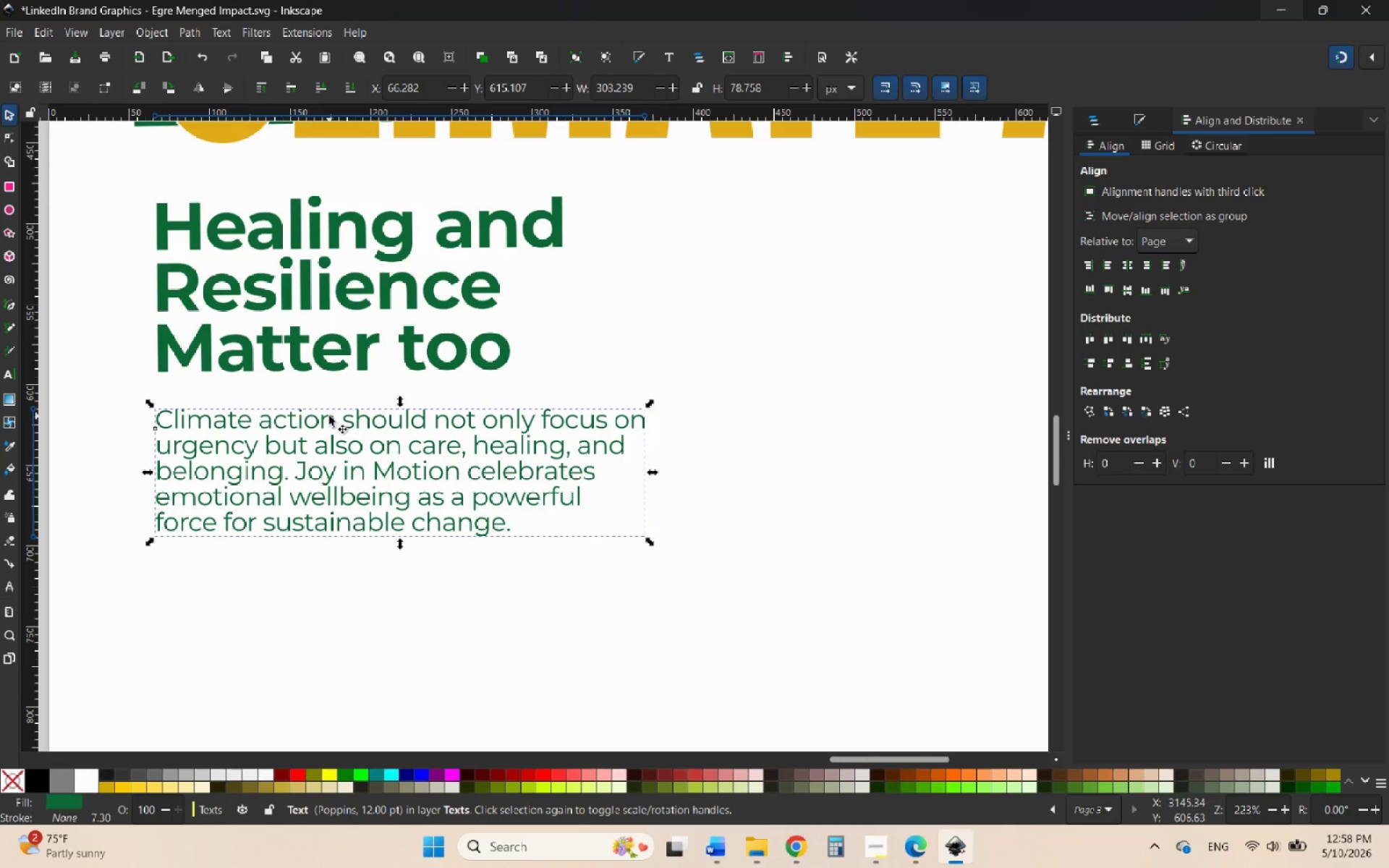 
hold_key(key=ControlLeft, duration=1.08)
 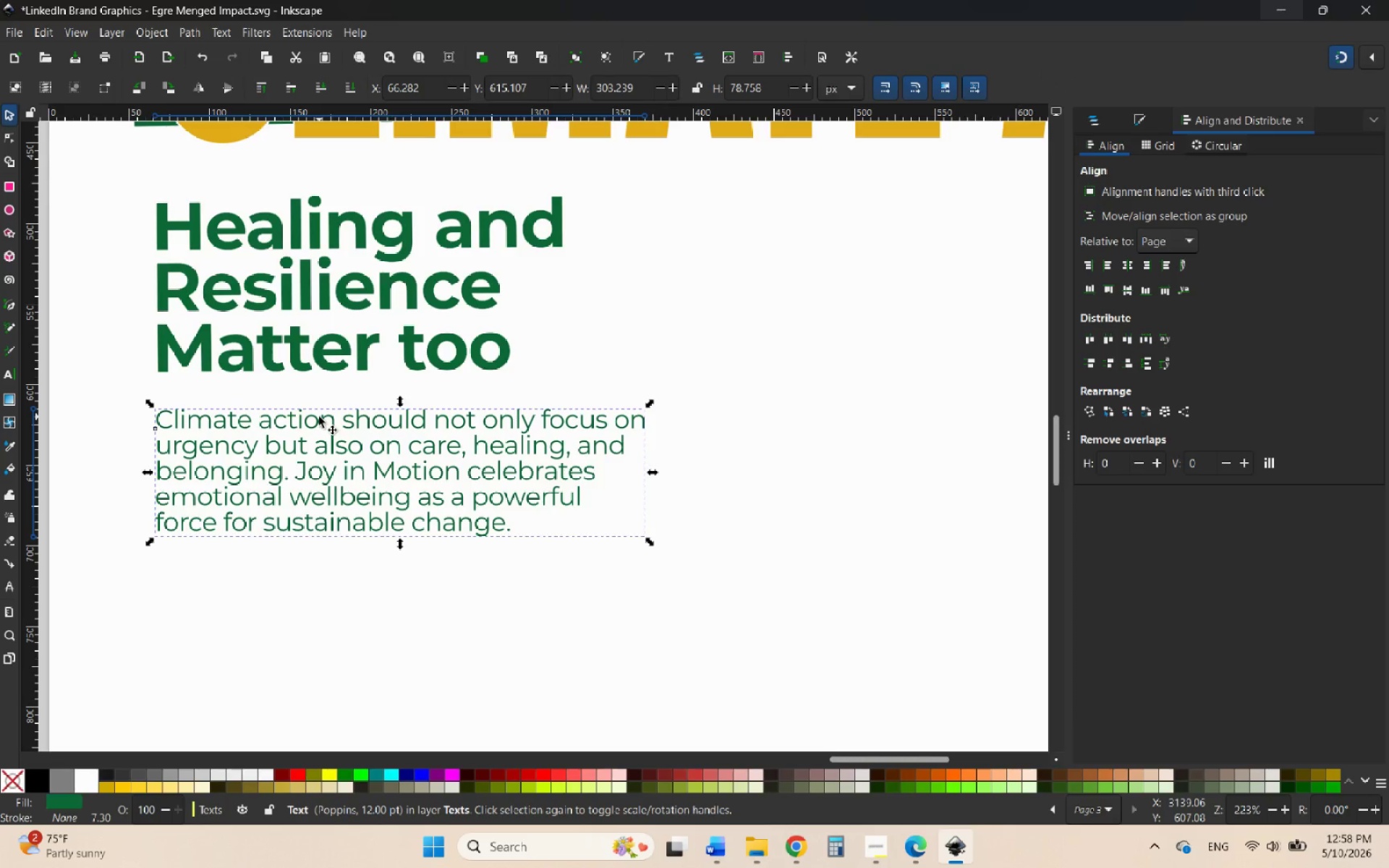 
hold_key(key=ControlLeft, duration=1.19)
scroll: coordinate [355, 587], scroll_direction: down, amount: 4.0
 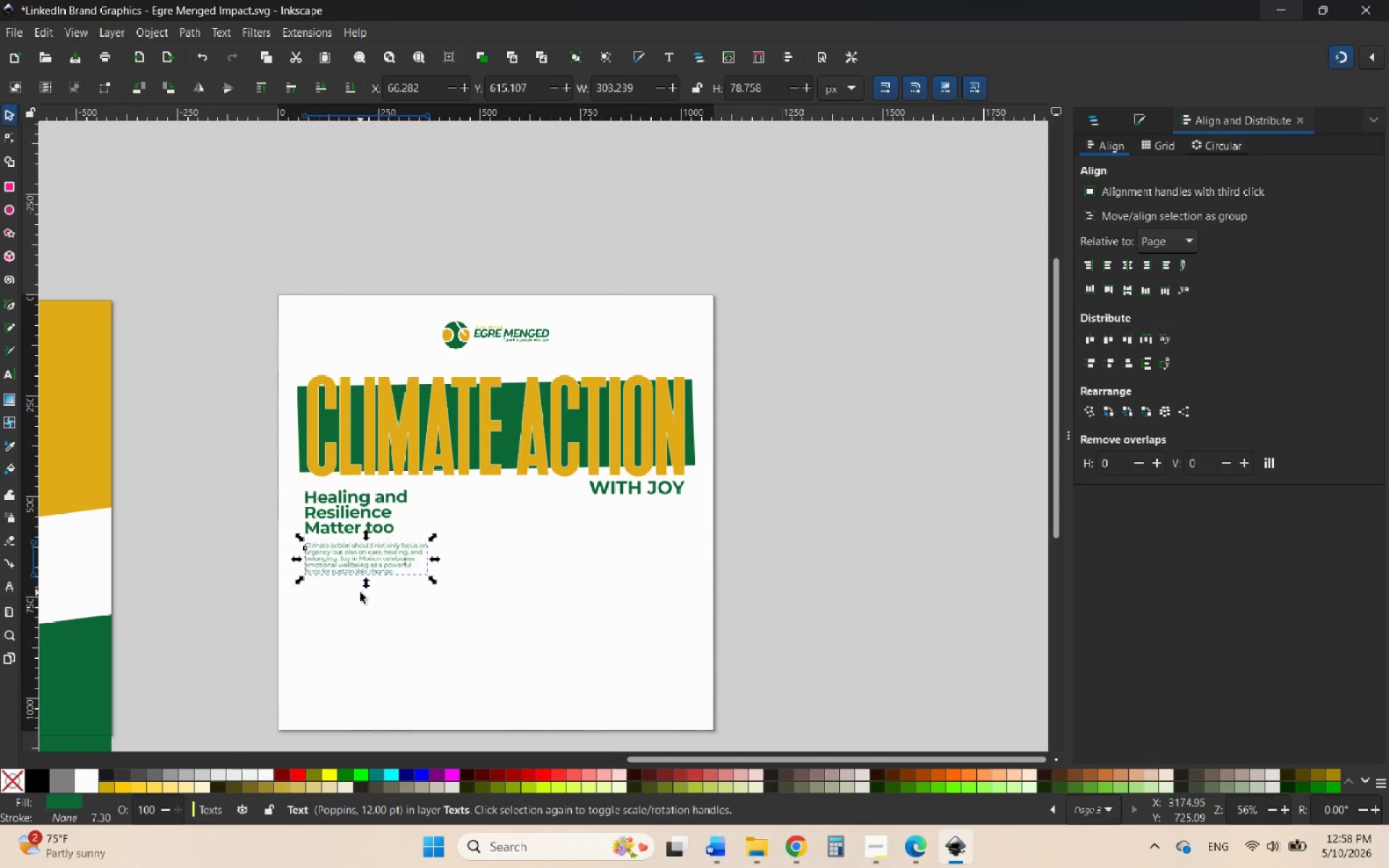 
hold_key(key=ControlLeft, duration=1.2)
left_click([360, 592])
 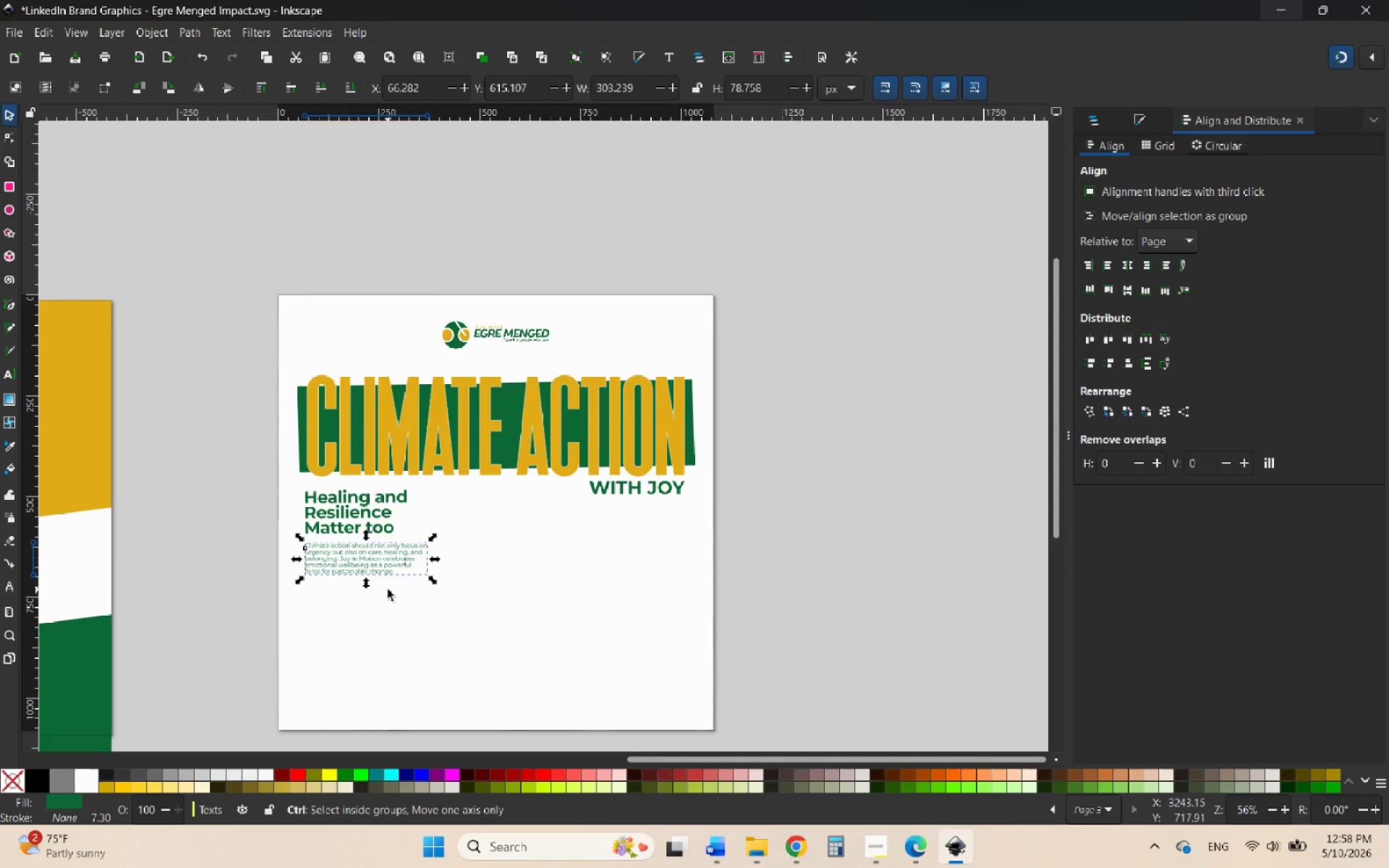 
scroll: coordinate [387, 588], scroll_direction: up, amount: 4.0
 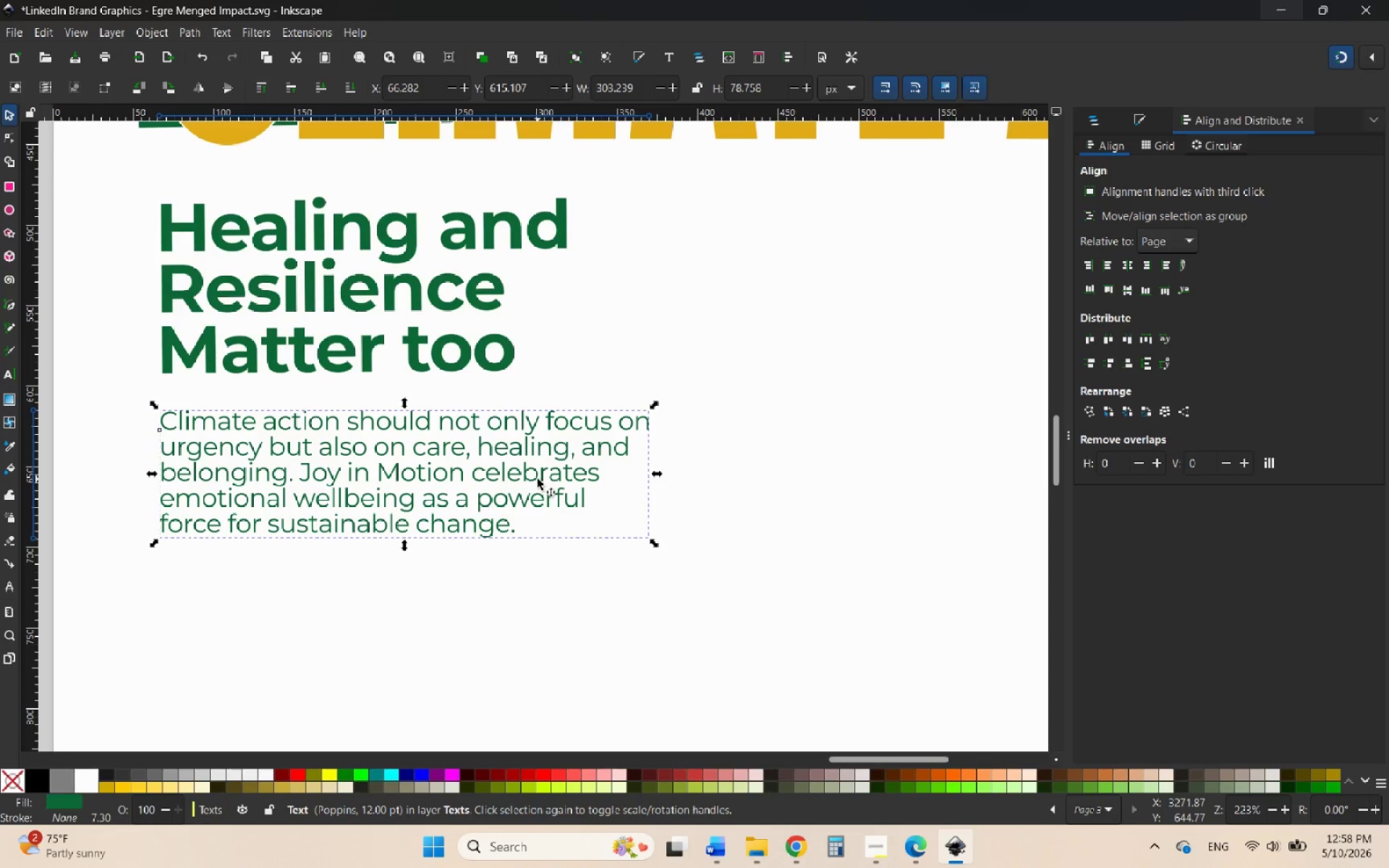 
wait(8.84)
 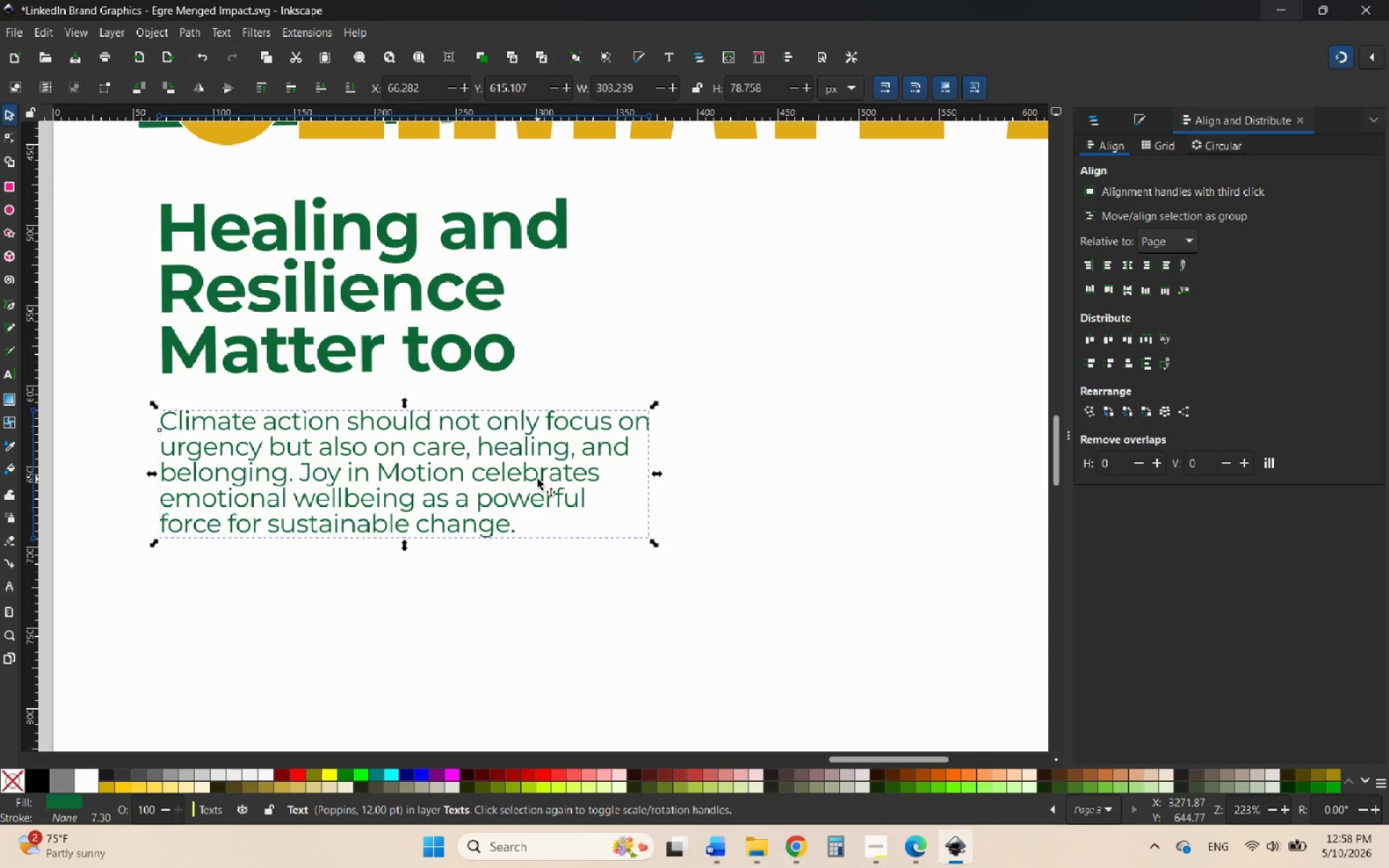 
double_click([255, 471])
 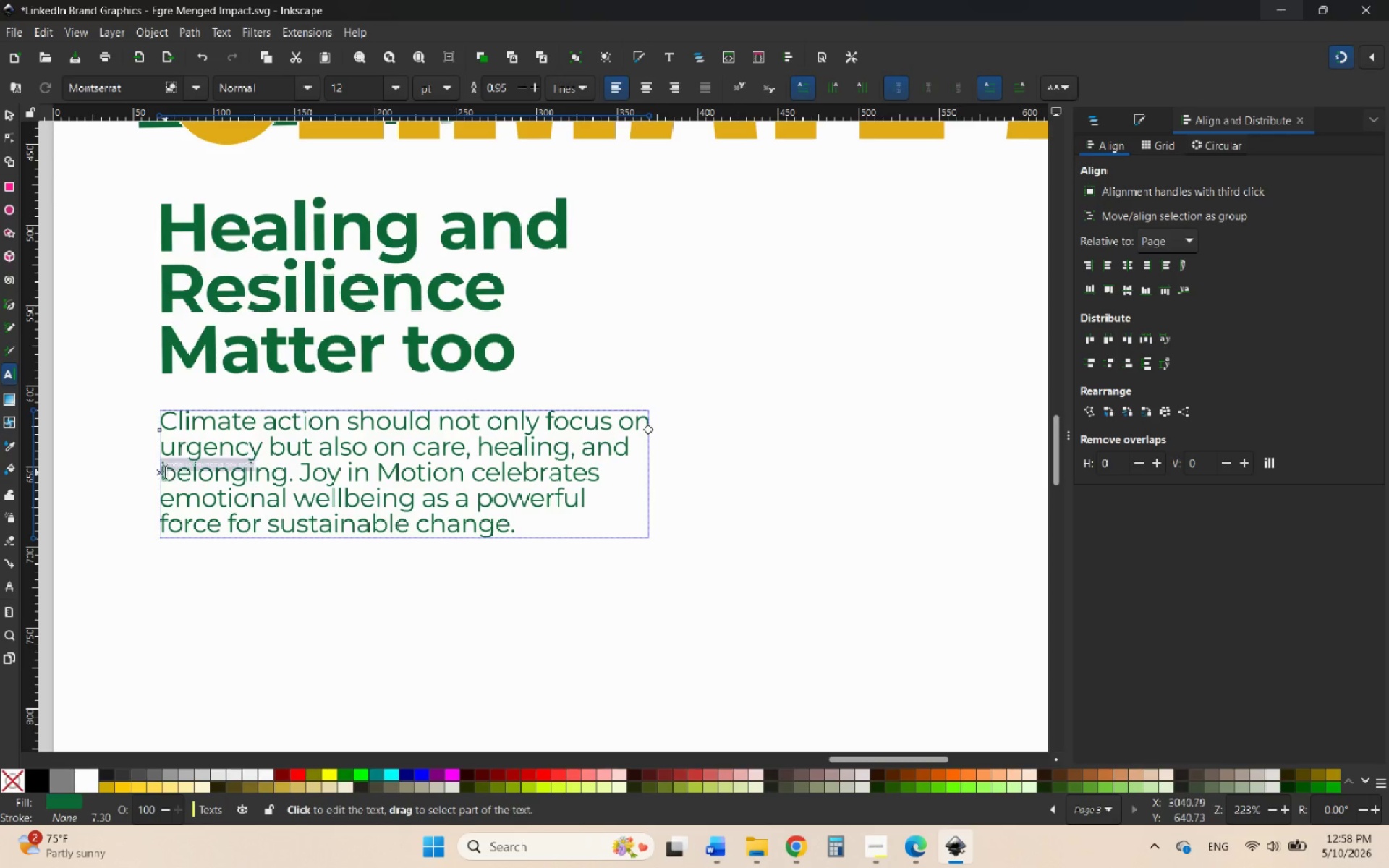 
left_click([165, 472])
 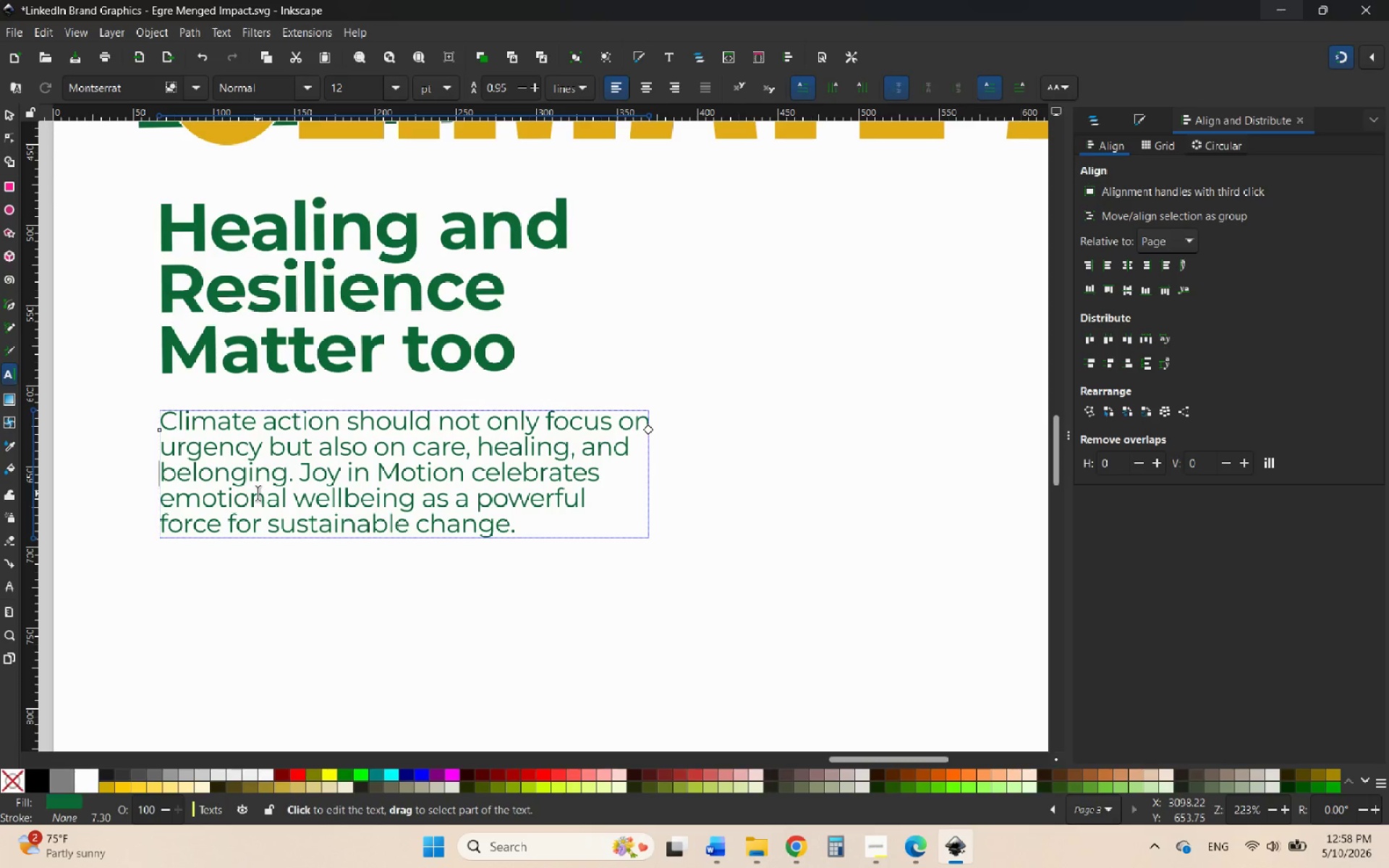 
key(Backspace)
 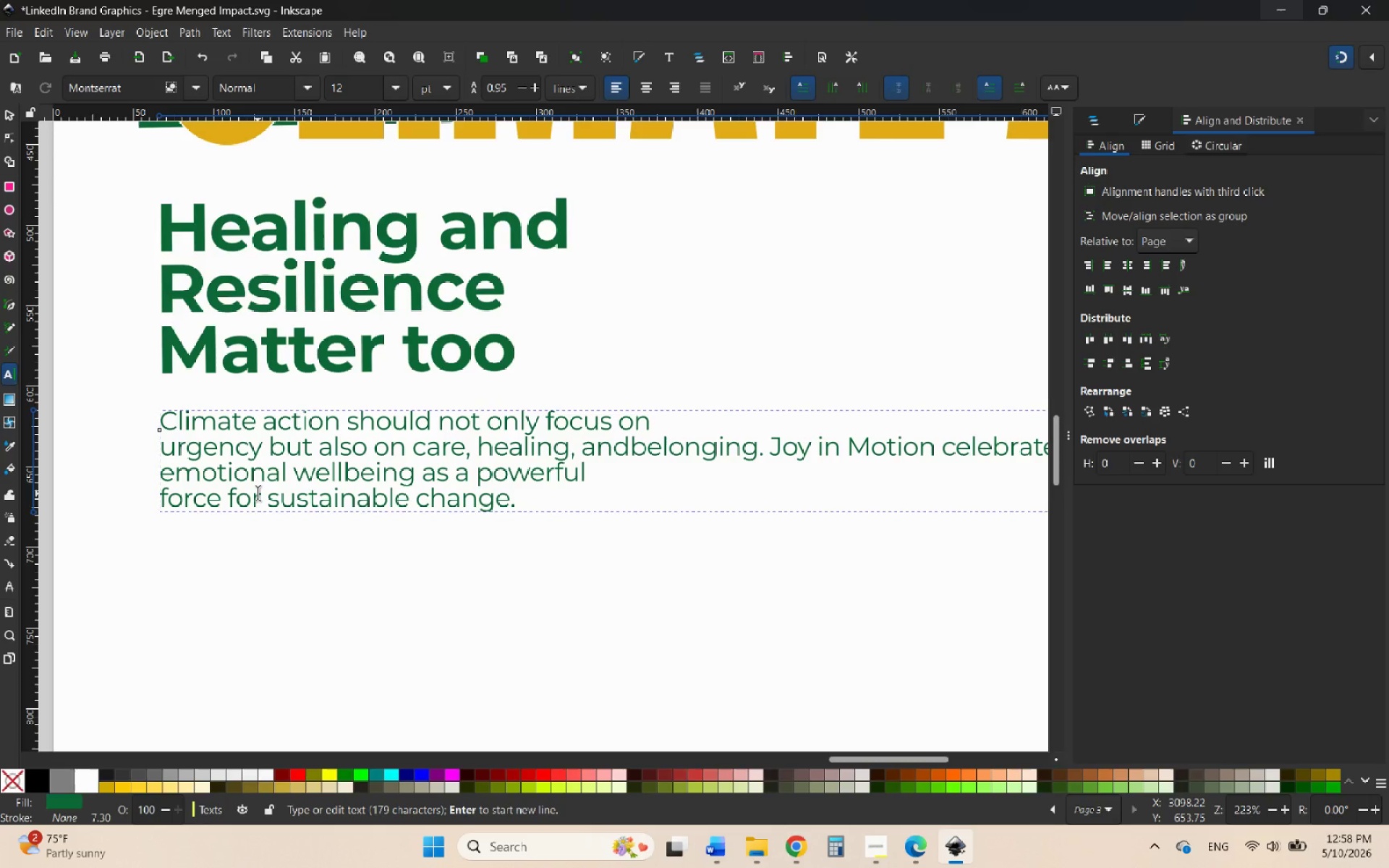 
key(Space)
 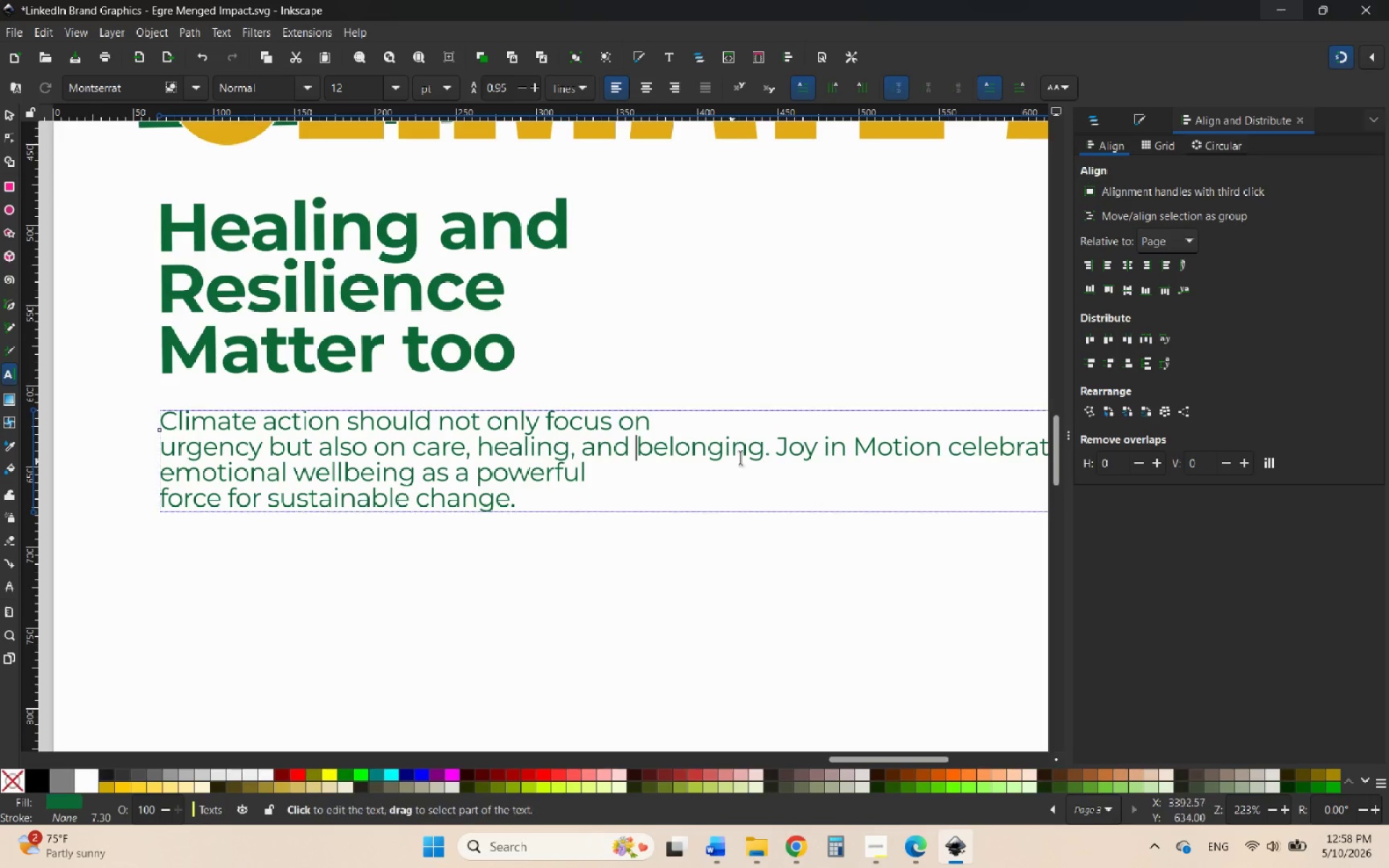 
left_click([780, 445])
 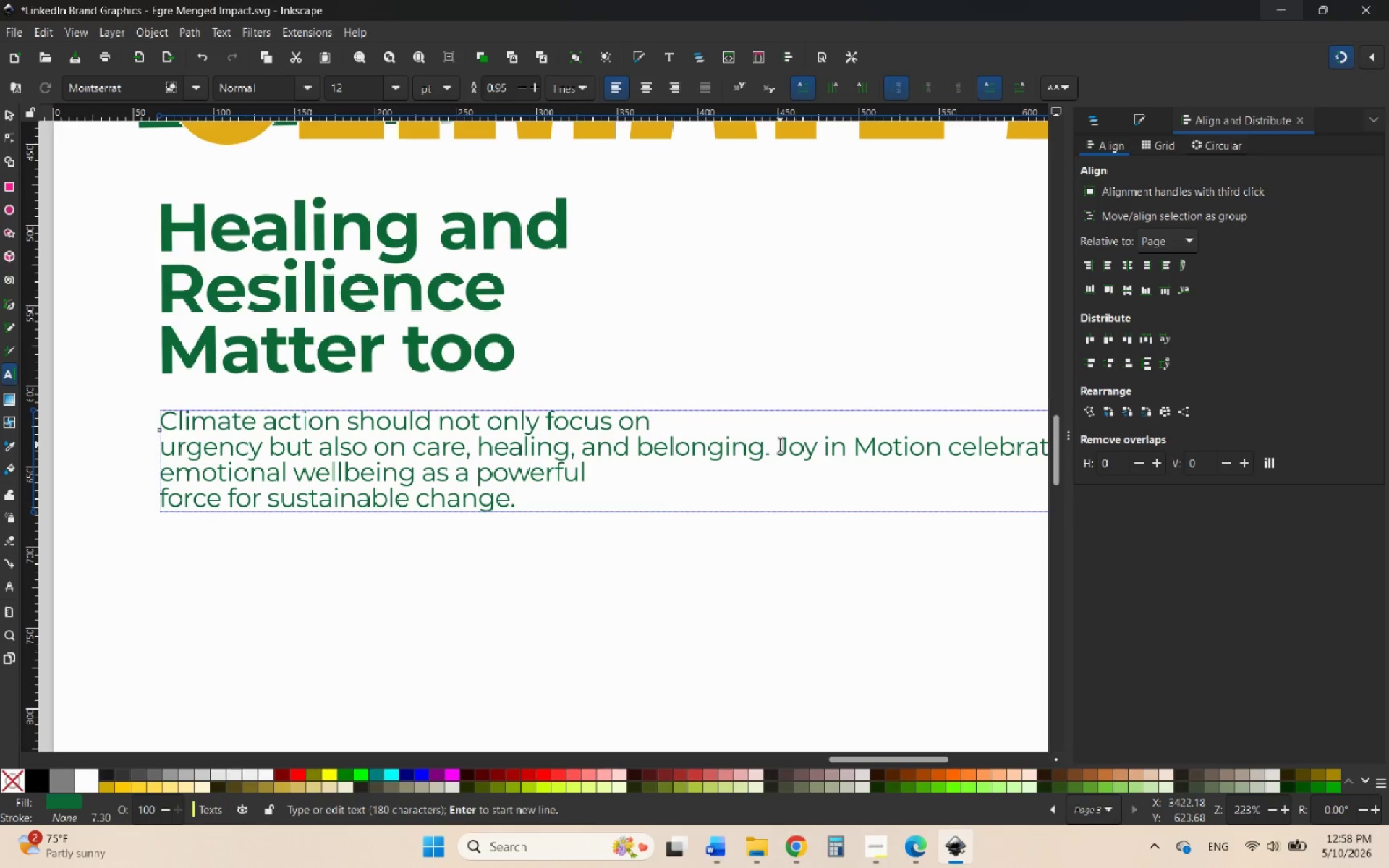 
key(Backspace)
 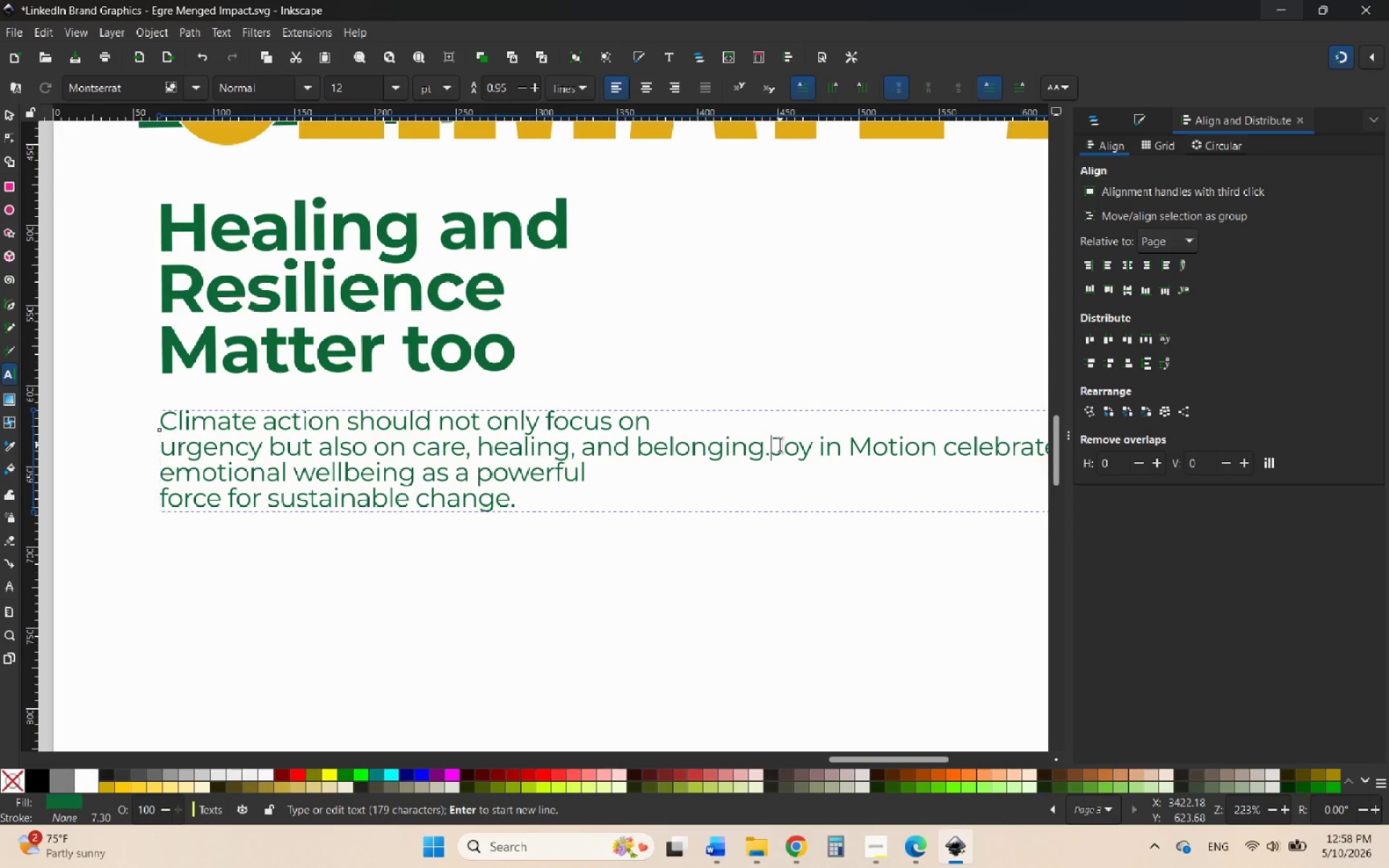 
key(Enter)
 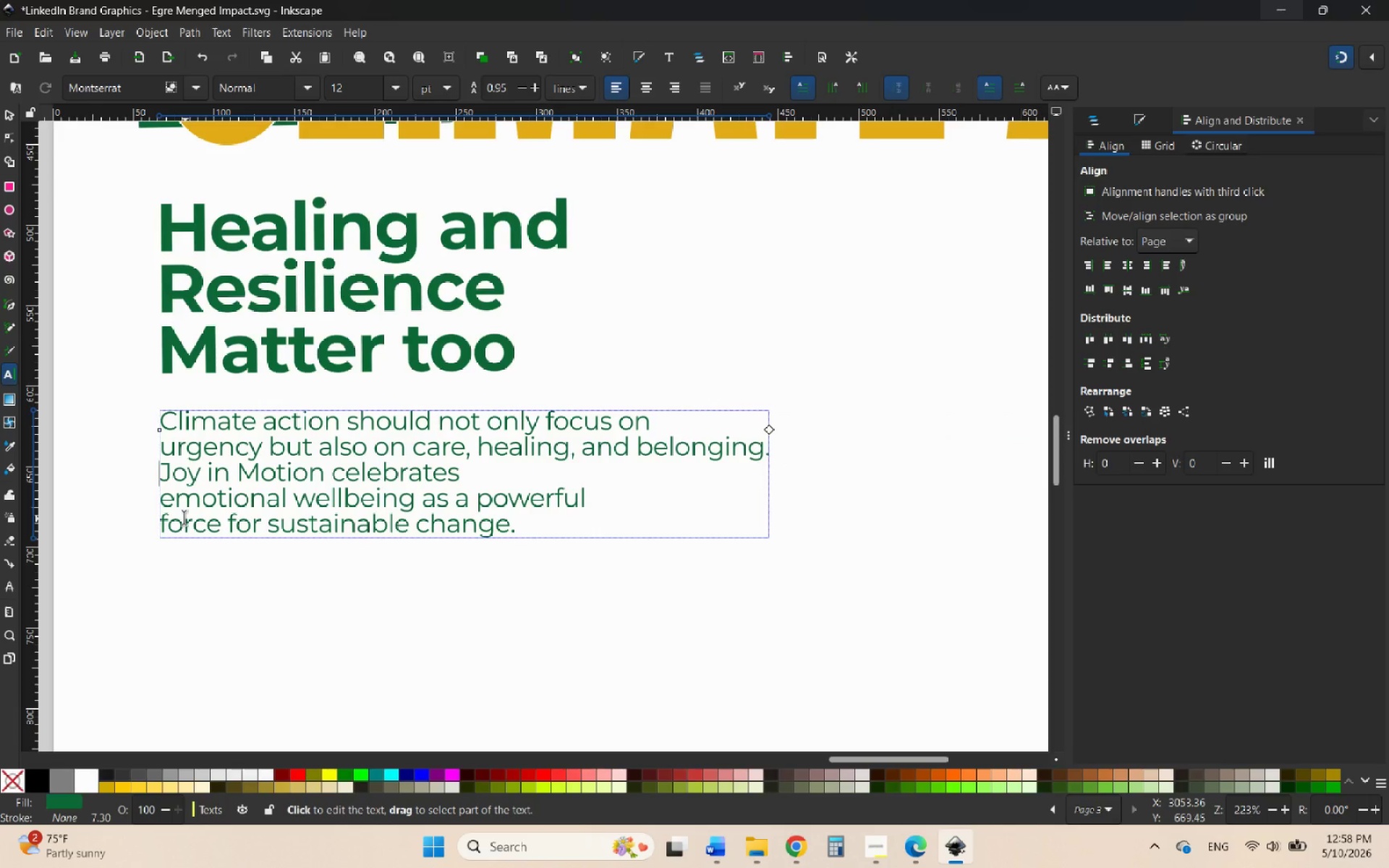 
left_click([169, 502])
 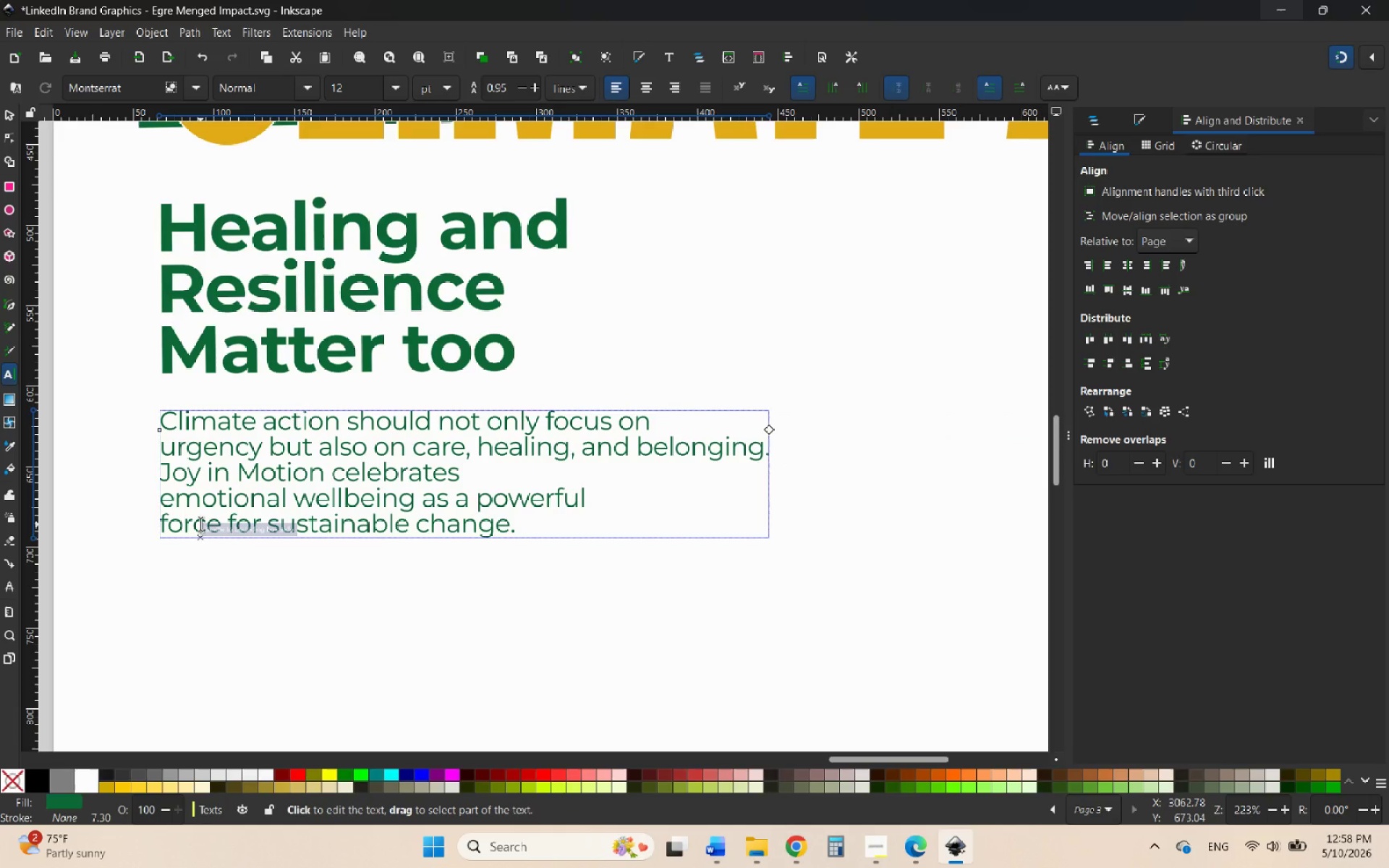 
key(ArrowLeft)
 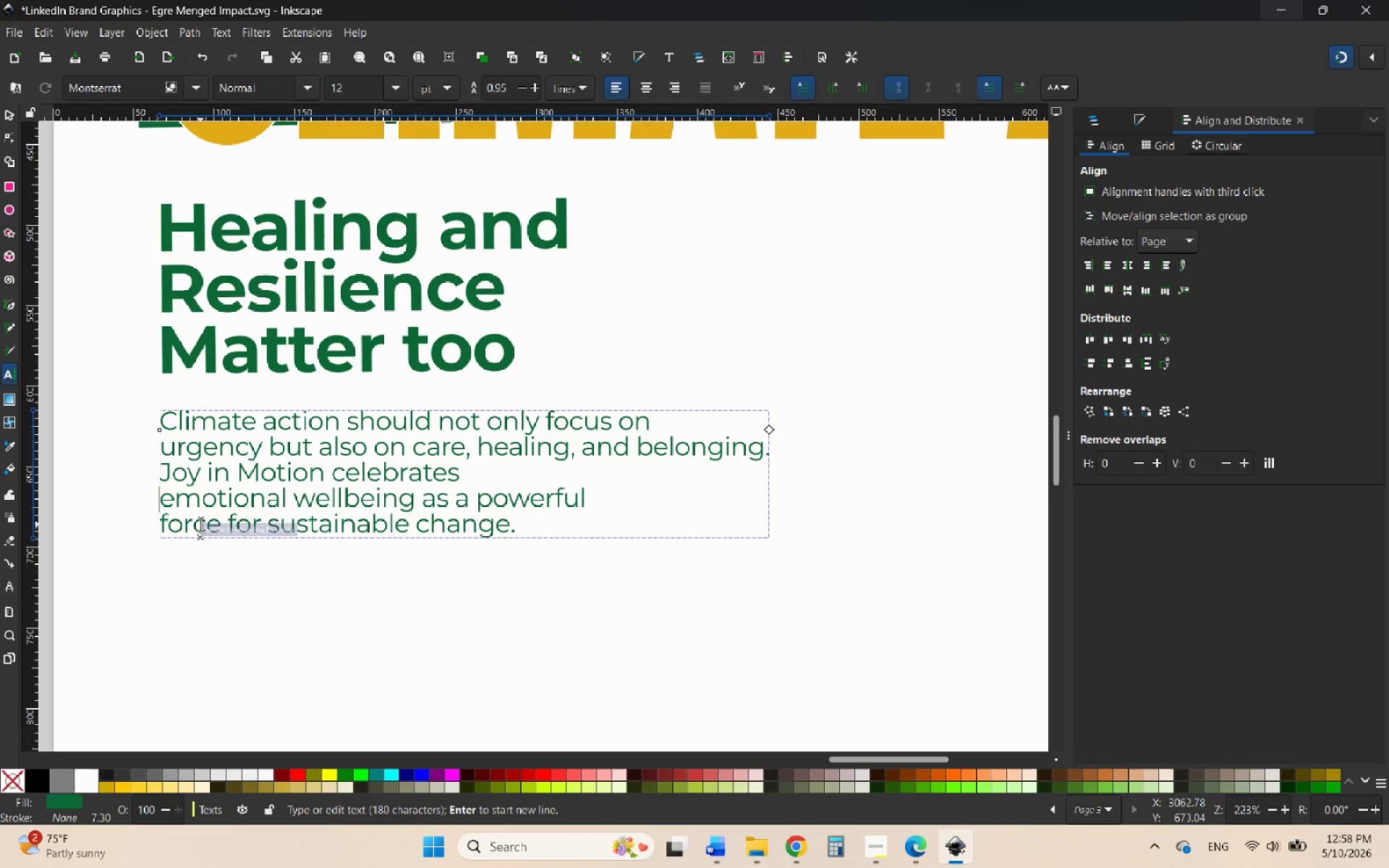 
key(Backspace)
 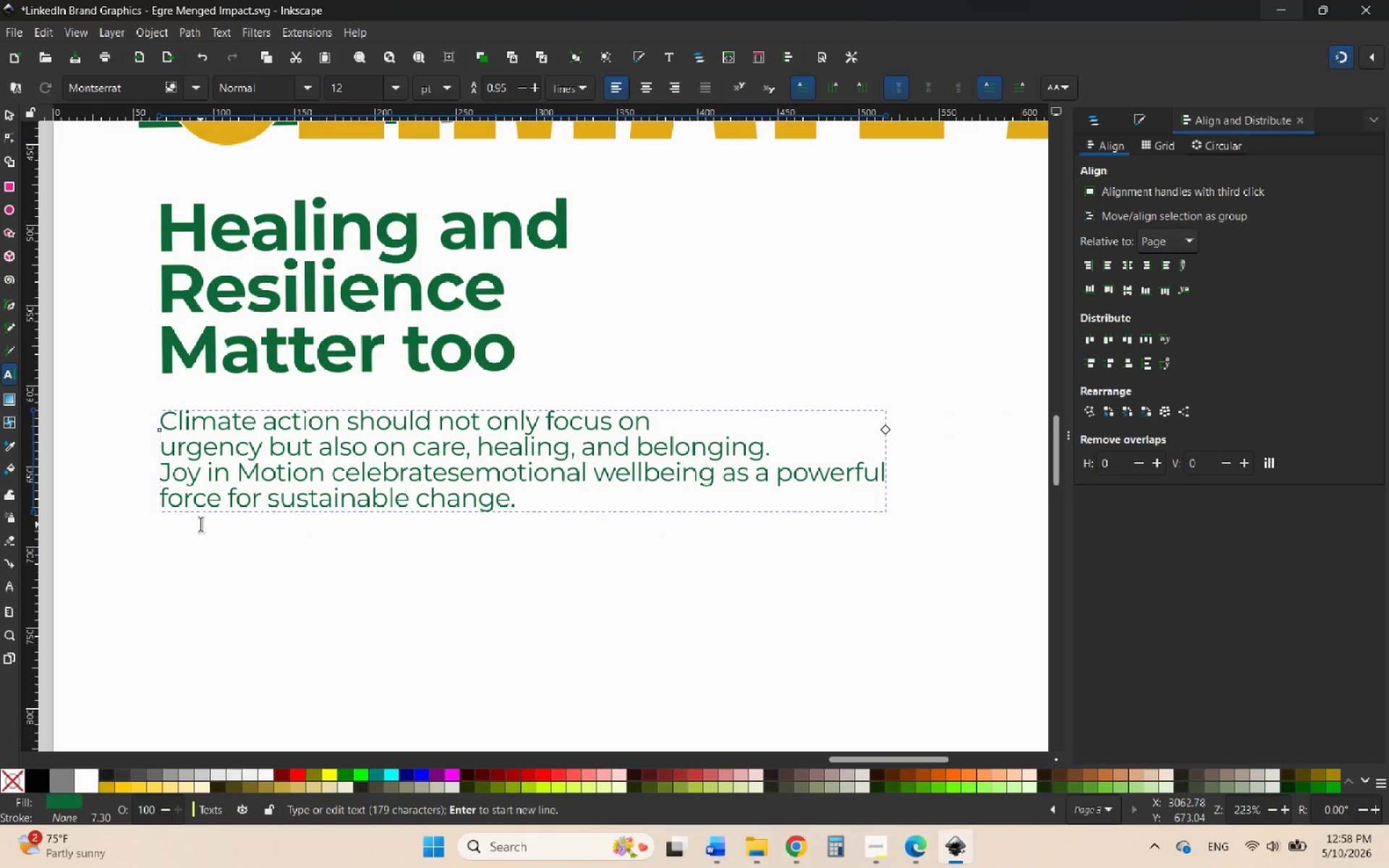 
key(Space)
 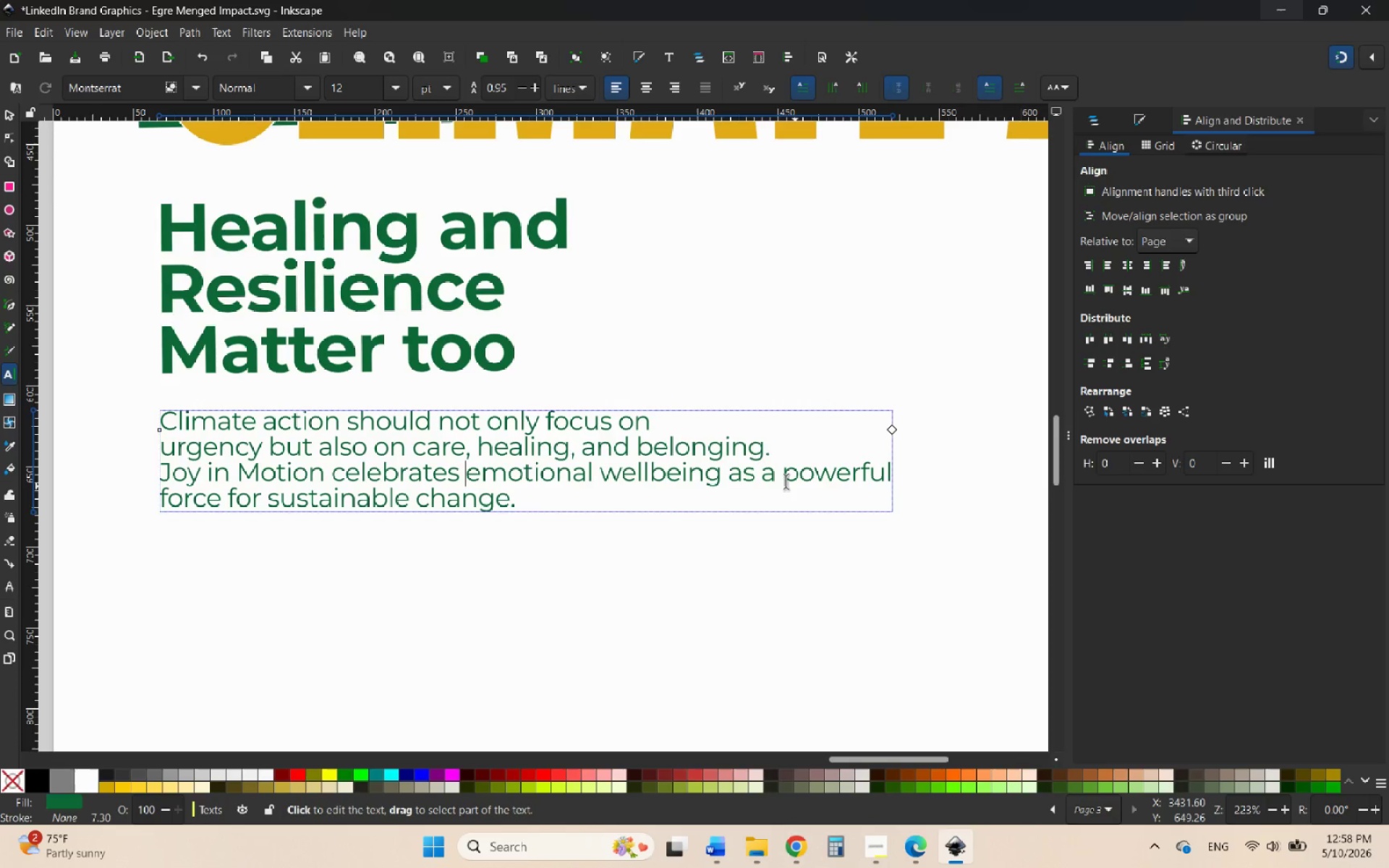 
left_click([766, 475])
 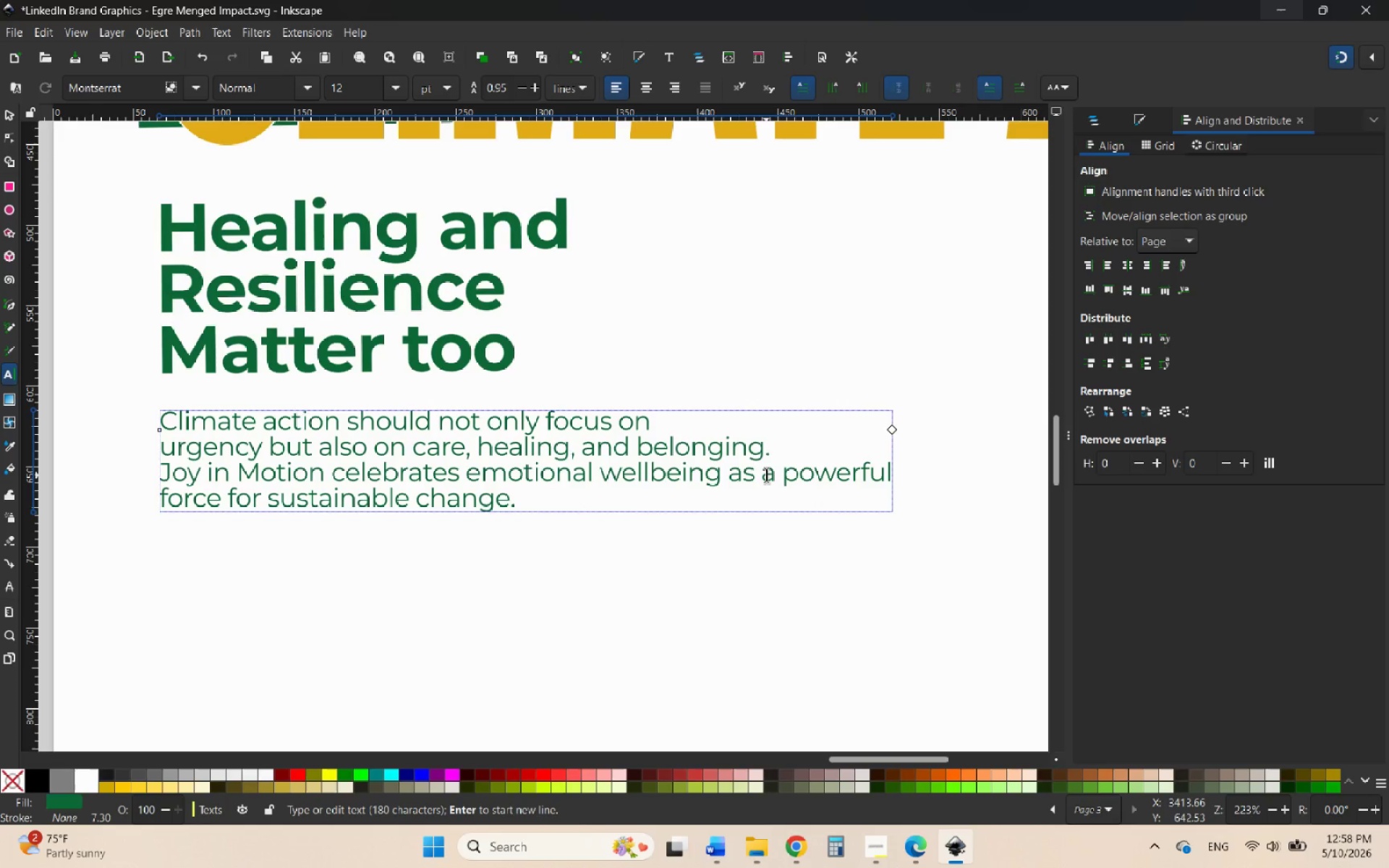 
key(Backspace)
 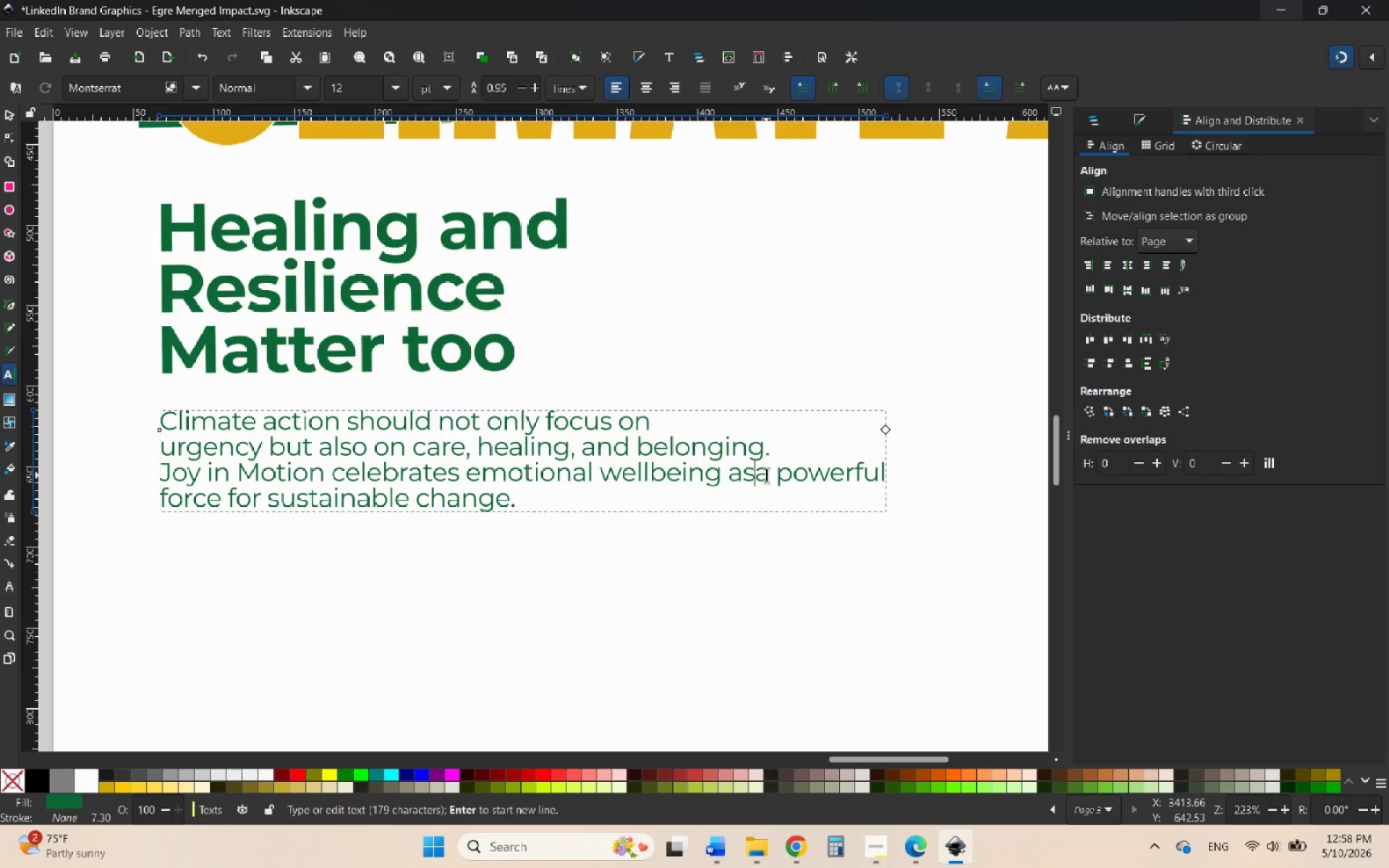 
key(Enter)
 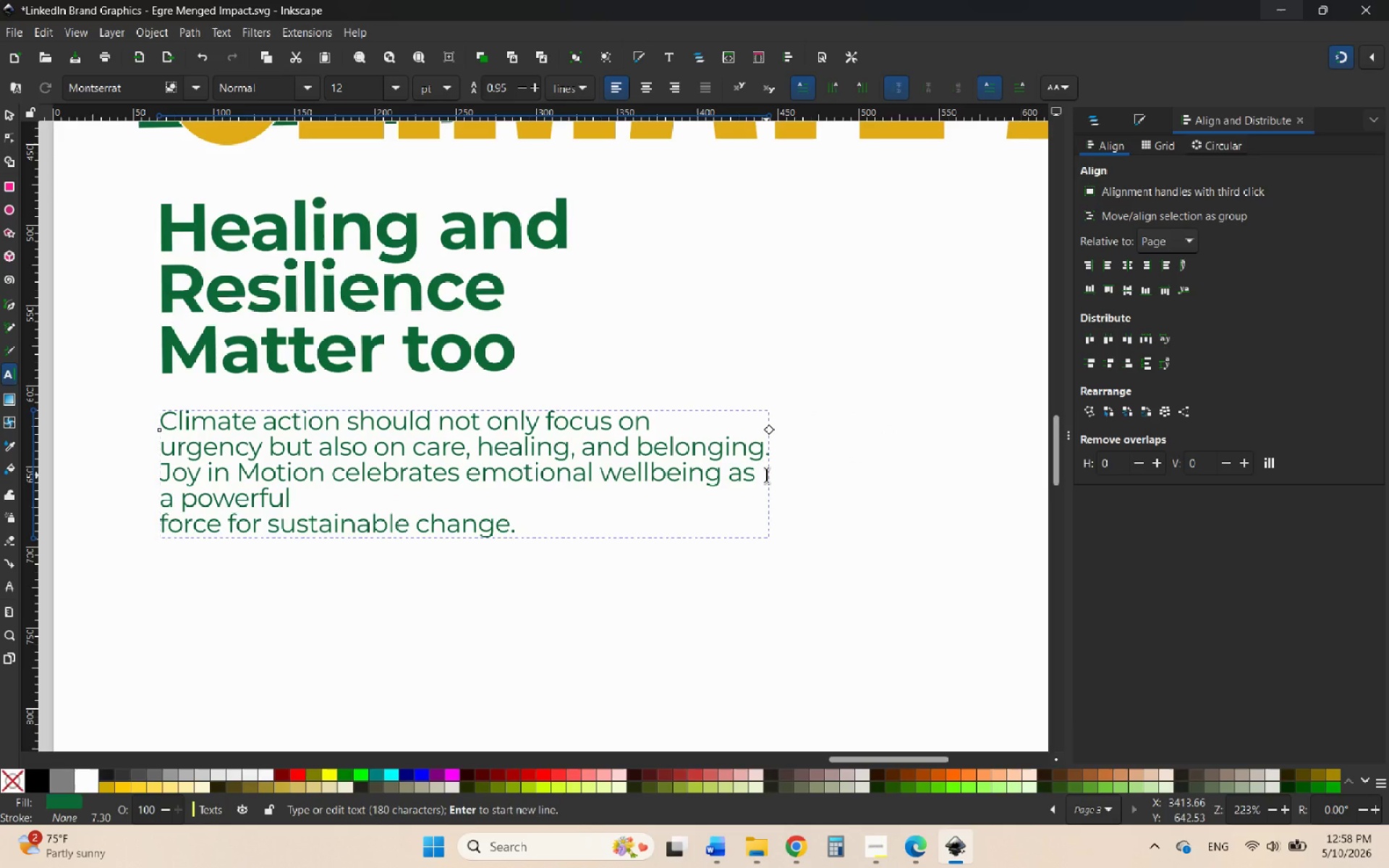 
key(ArrowDown)
 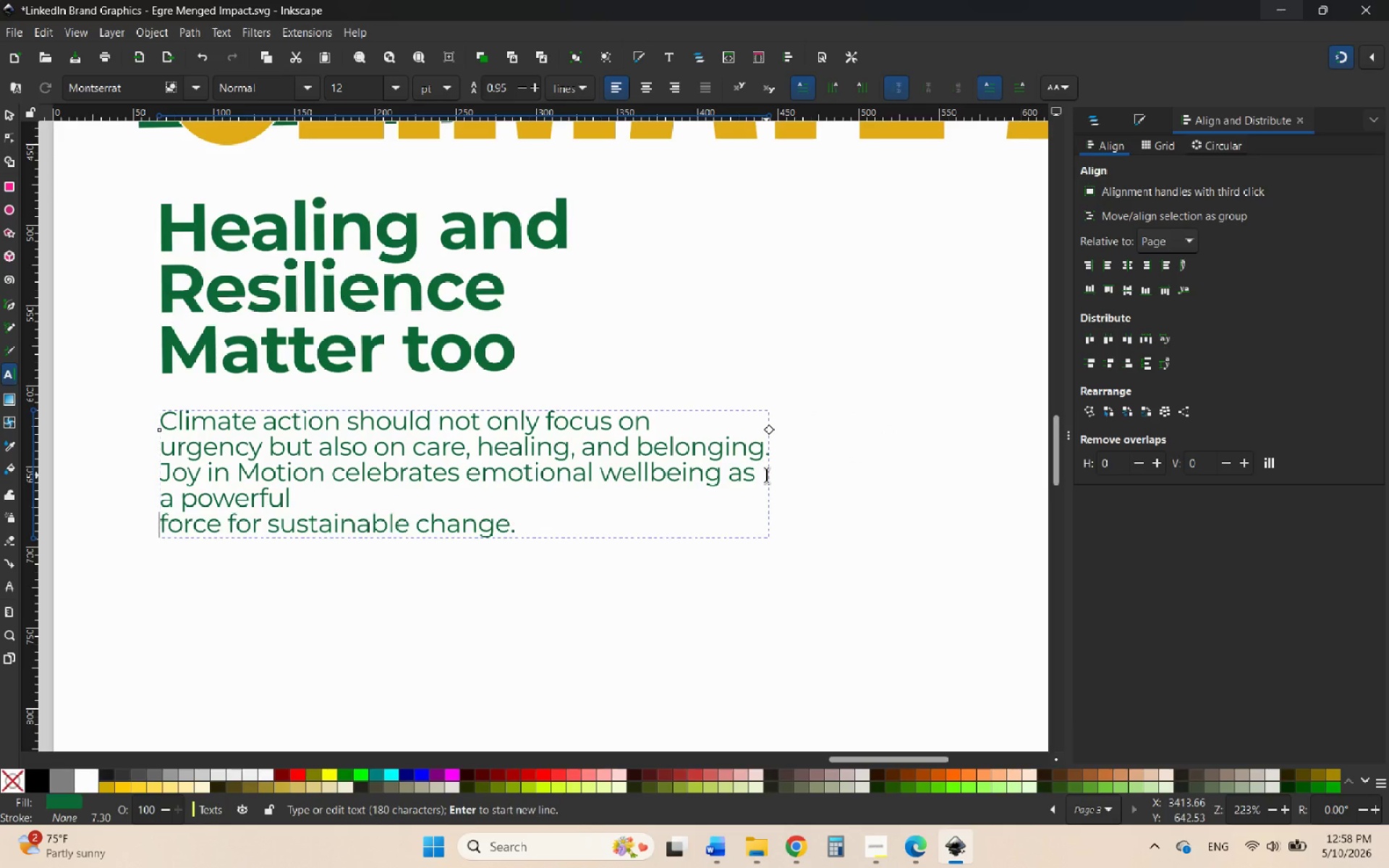 
key(Backspace)
 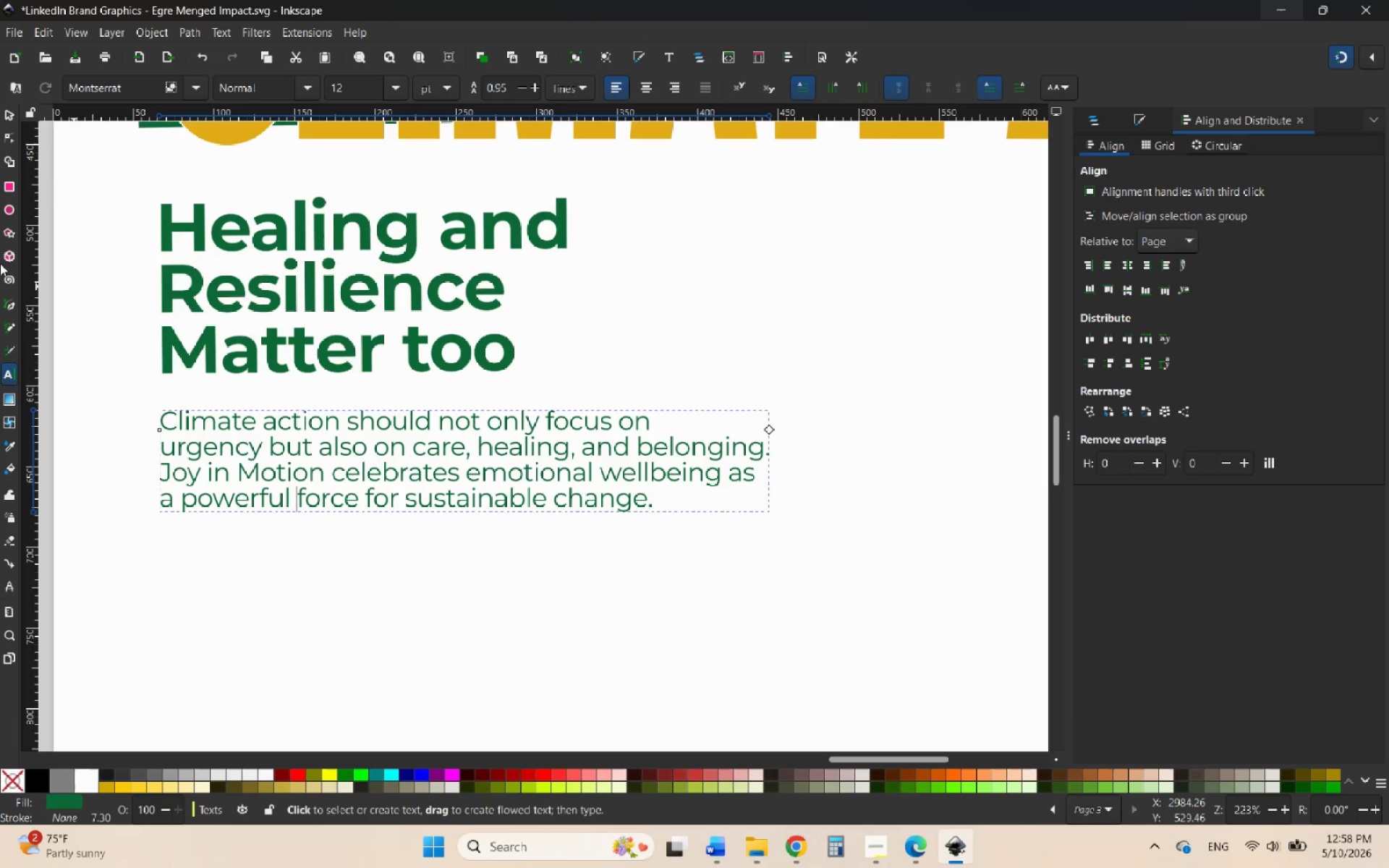 
left_click([4, 116])
 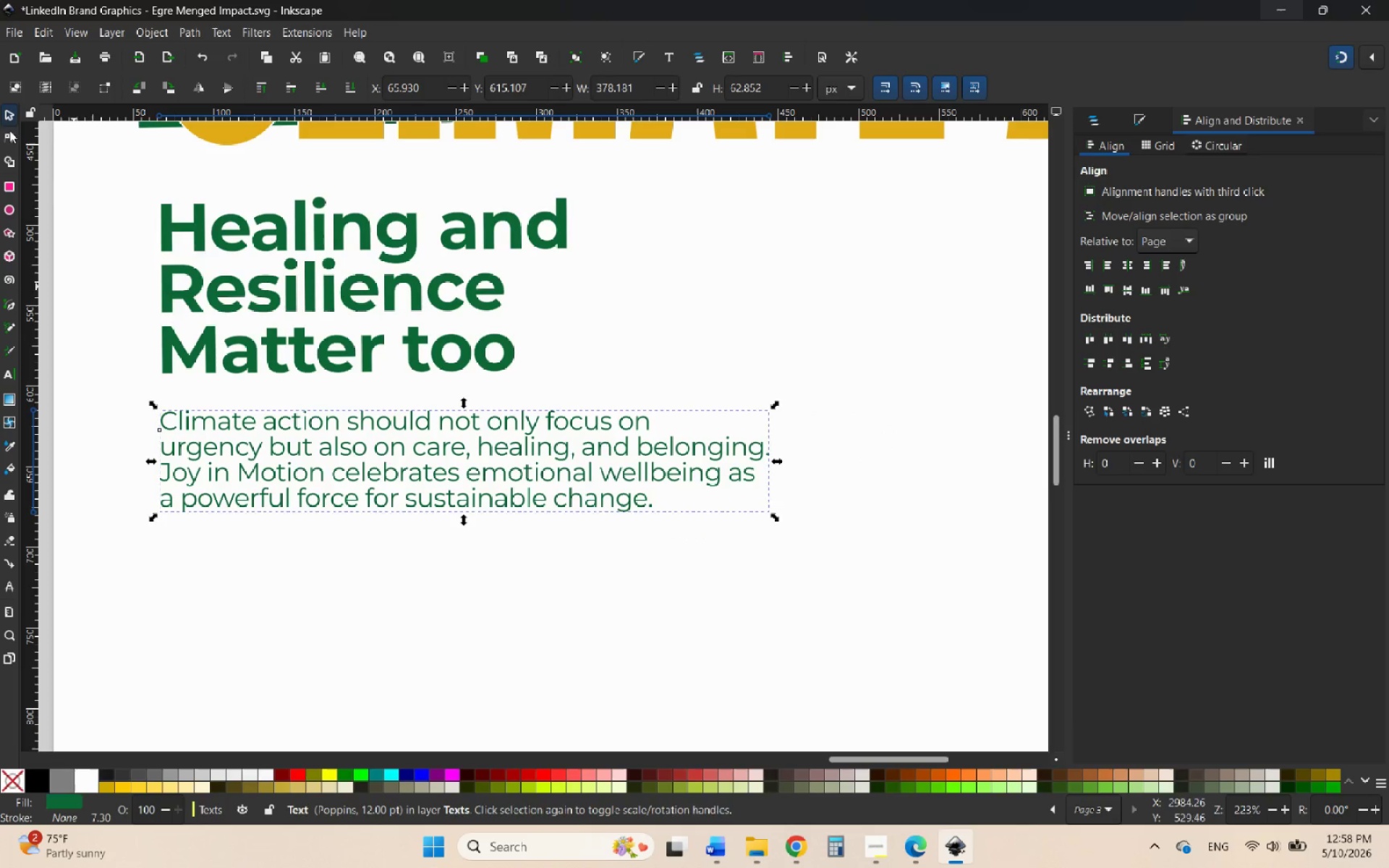 
hold_key(key=ControlLeft, duration=0.89)
scroll: coordinate [292, 330], scroll_direction: down, amount: 4.0
 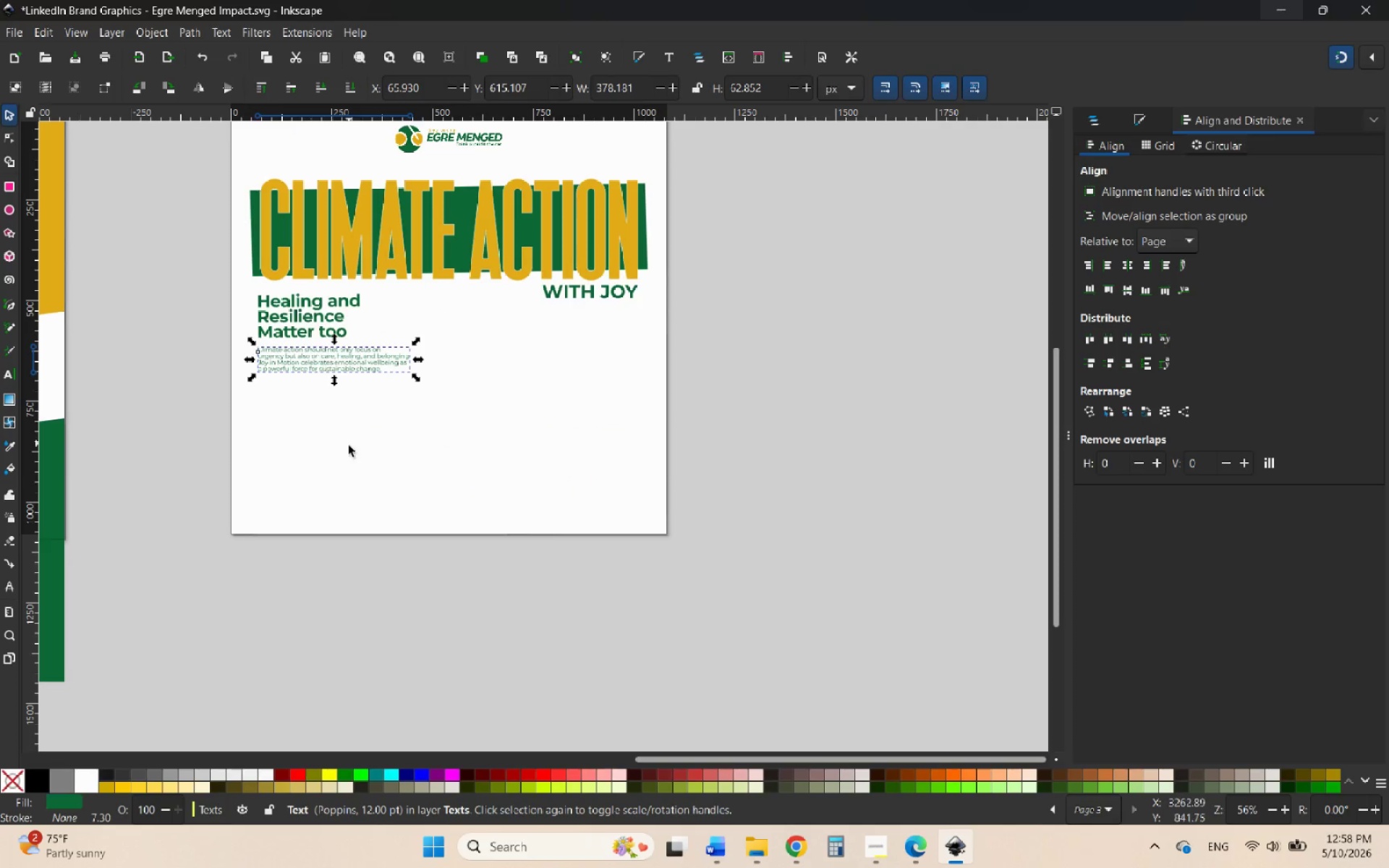 
left_click([349, 447])
 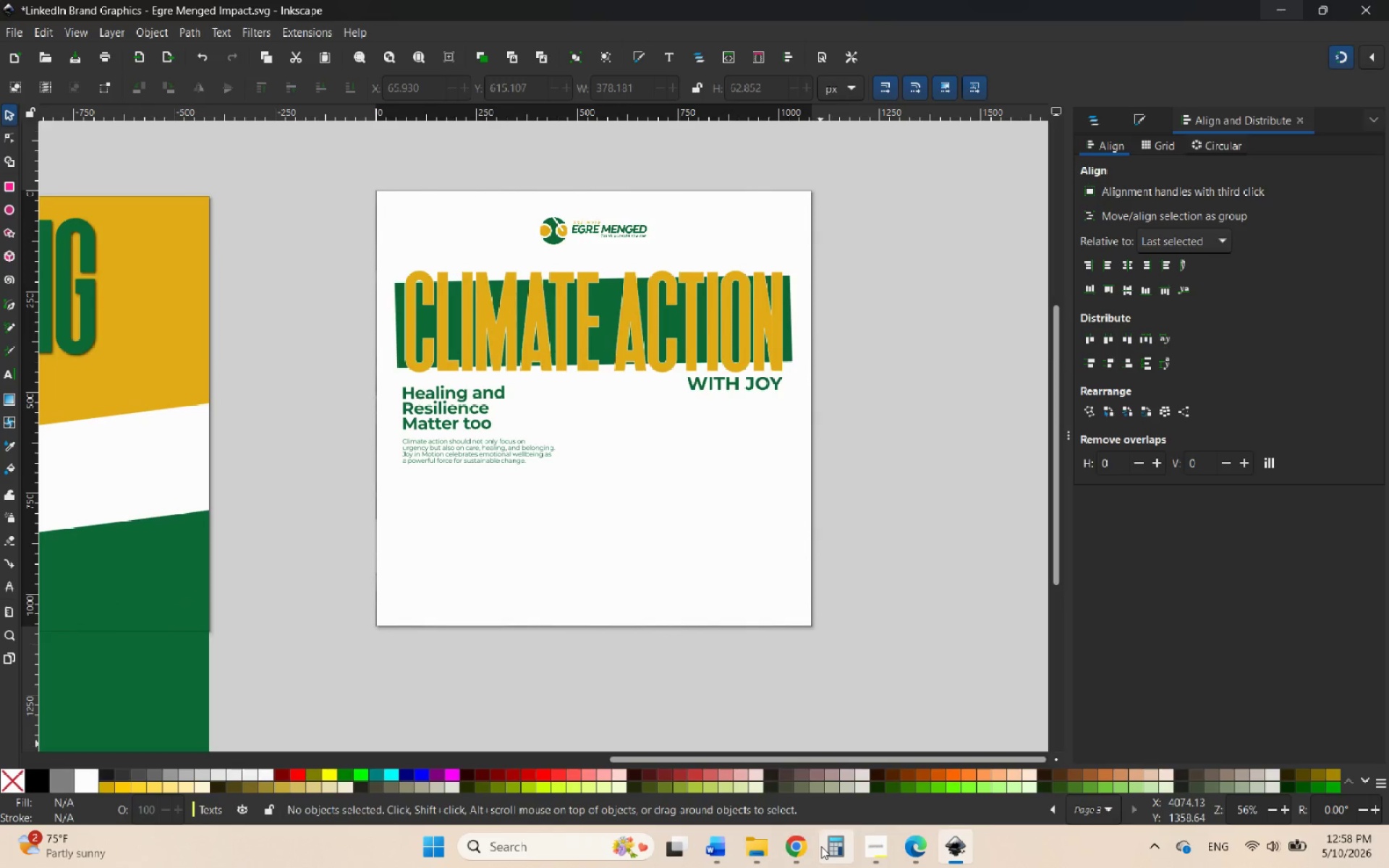 
wait(5.81)
 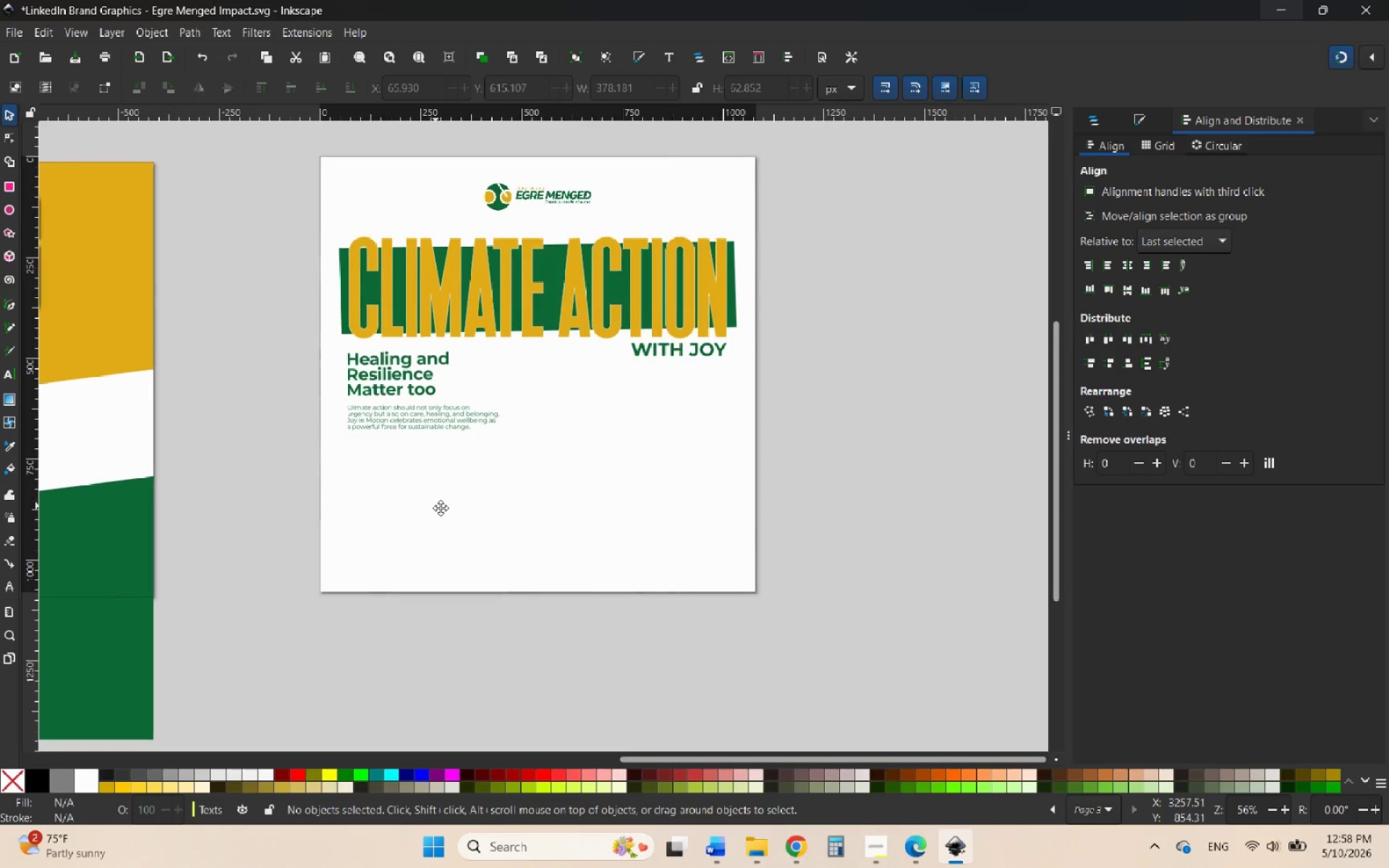 
key(Control+ControlLeft)
 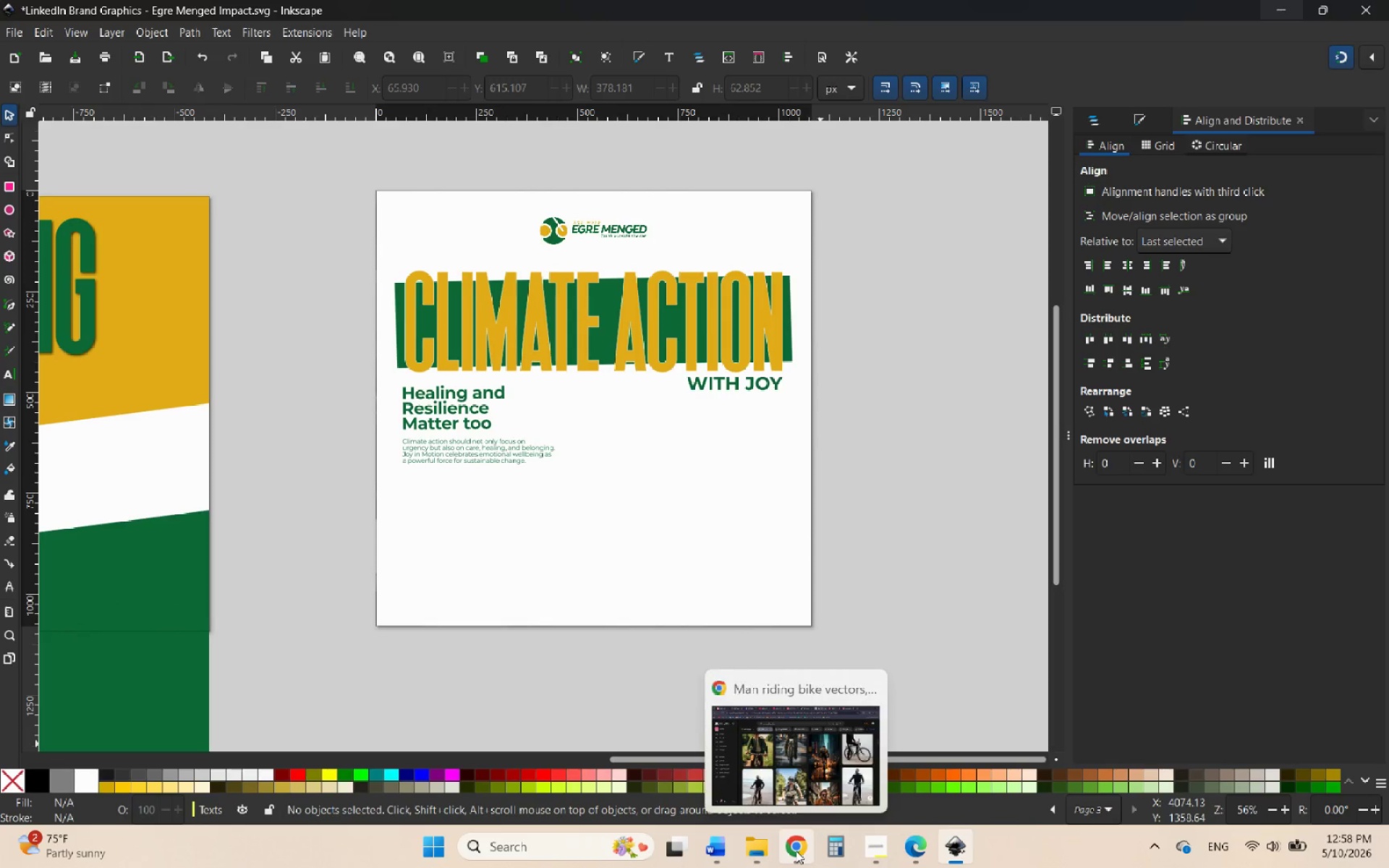 
left_click([796, 851])
 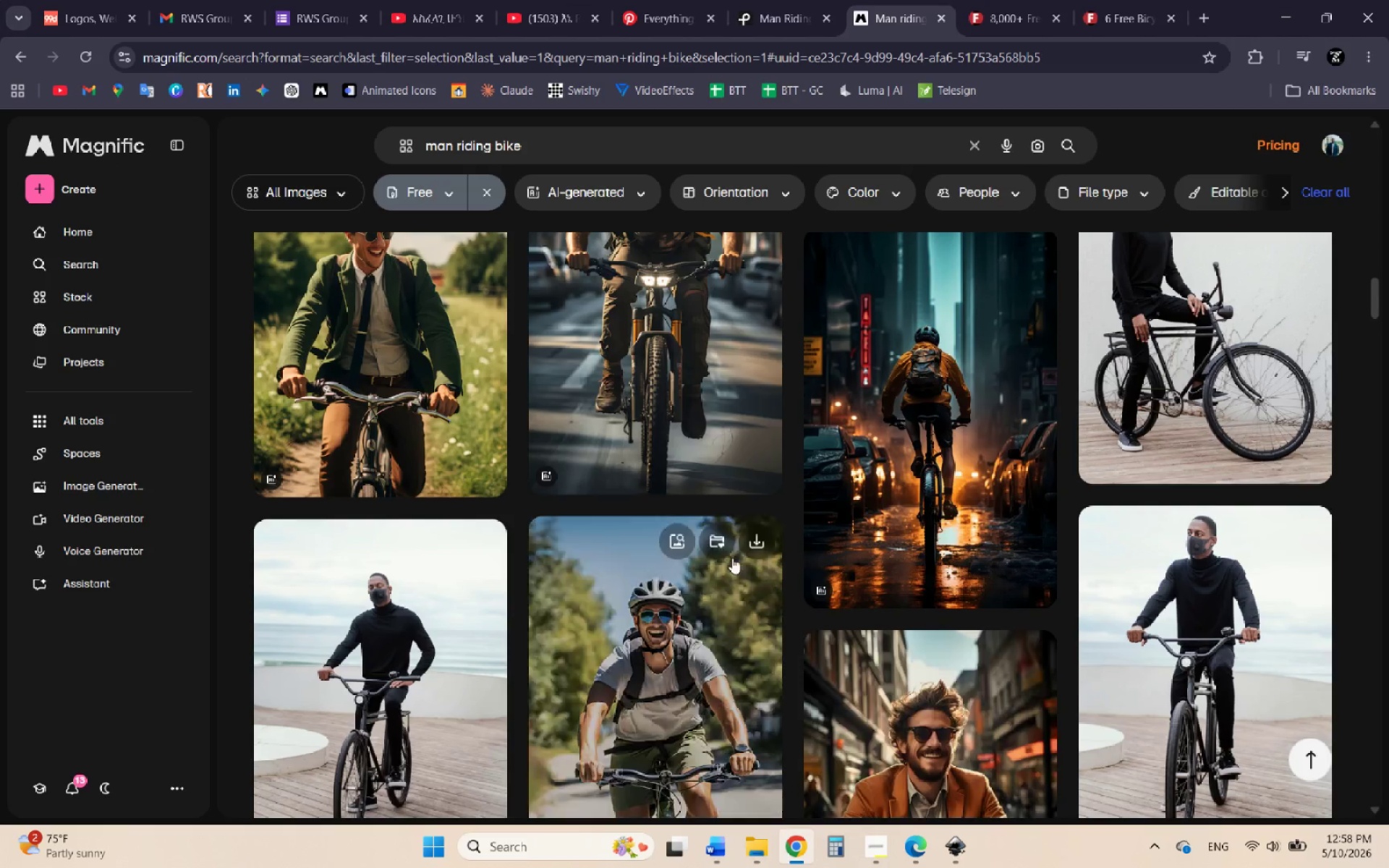 
scroll: coordinate [723, 544], scroll_direction: down, amount: 13.0
 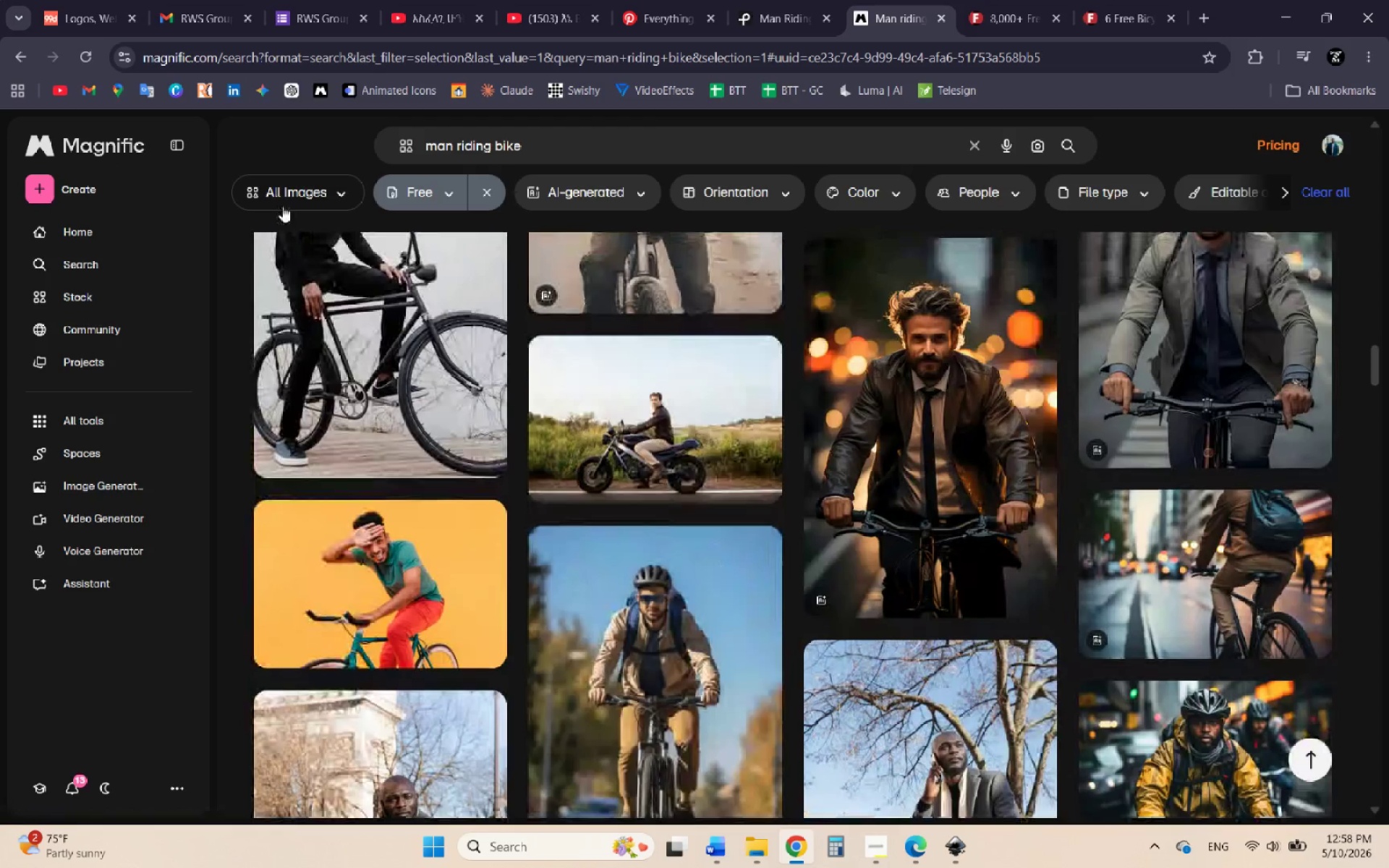 
left_click([292, 192])
 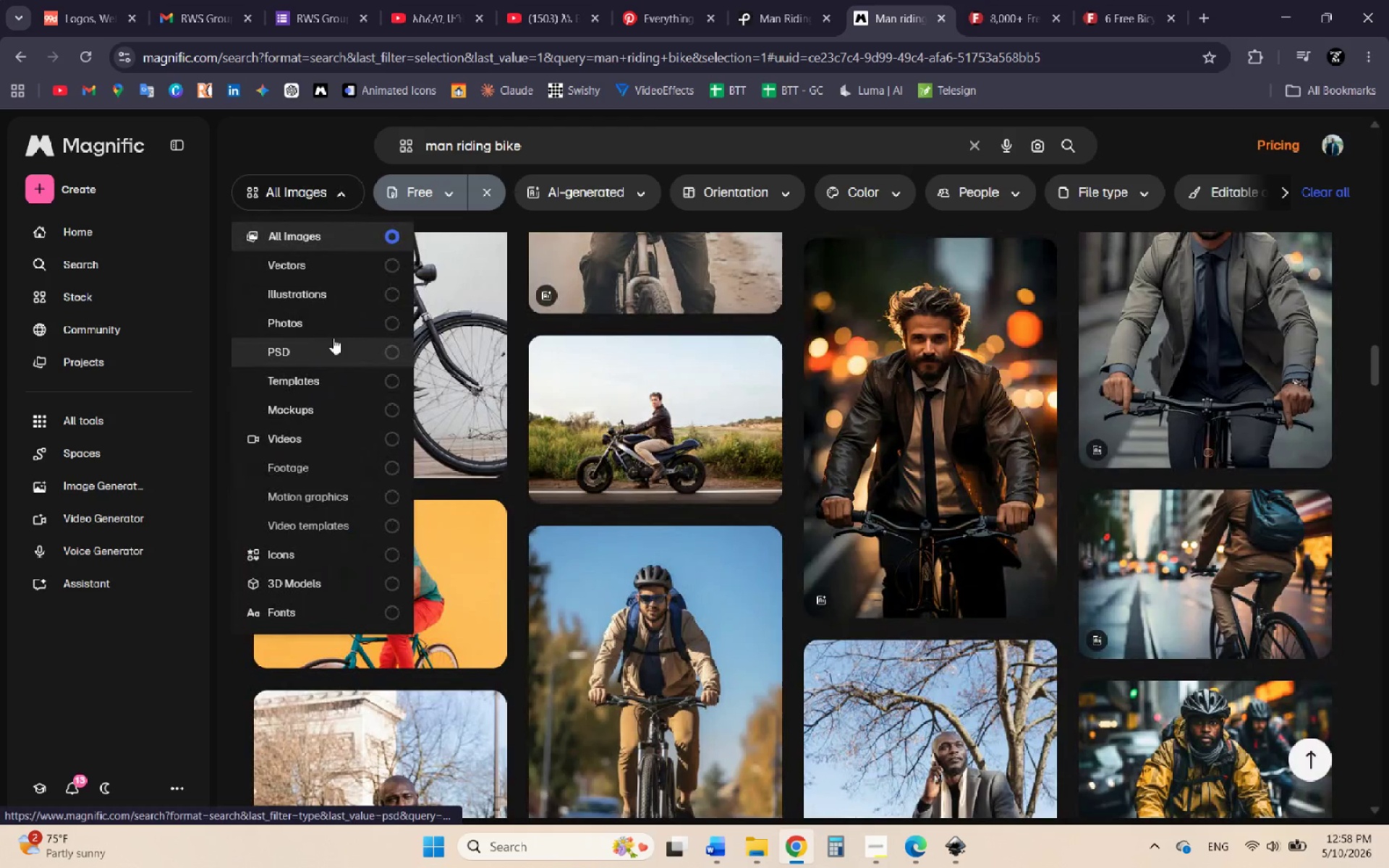 
left_click([334, 333])
 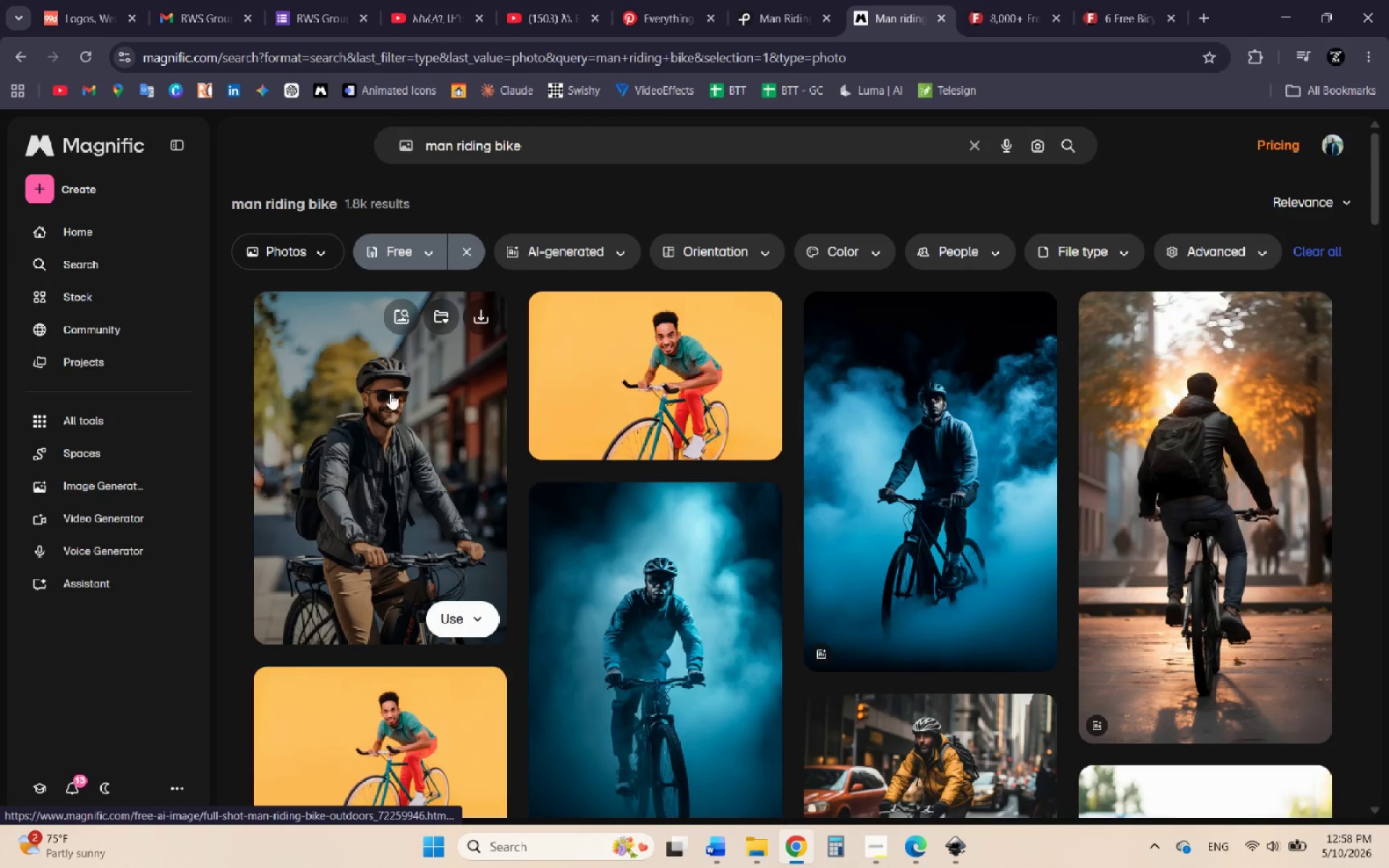 
scroll: coordinate [430, 409], scroll_direction: down, amount: 9.0
 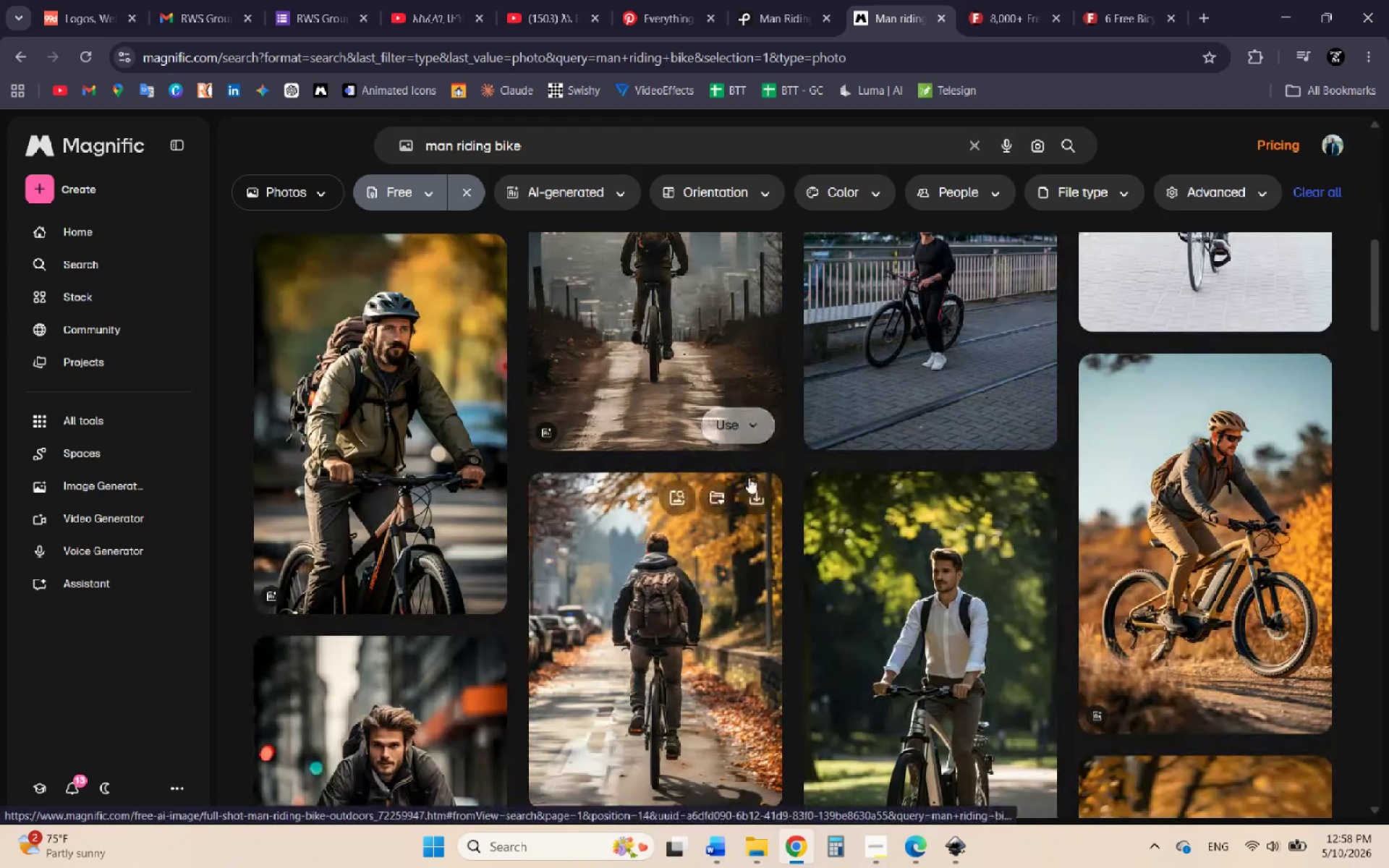 
left_click([1284, 3])
 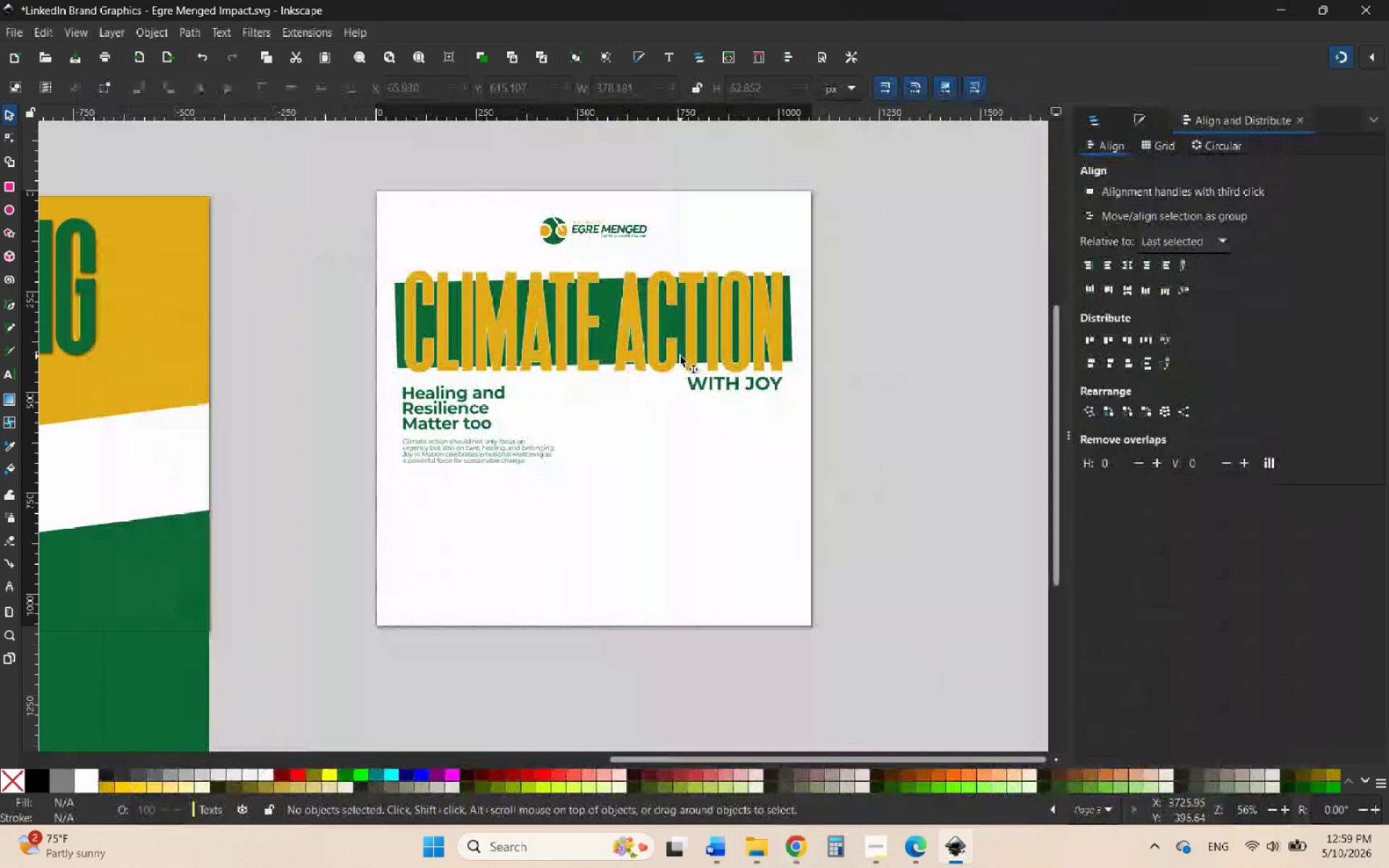 
hold_key(key=ControlLeft, duration=0.81)
scroll: coordinate [720, 390], scroll_direction: down, amount: 4.0
 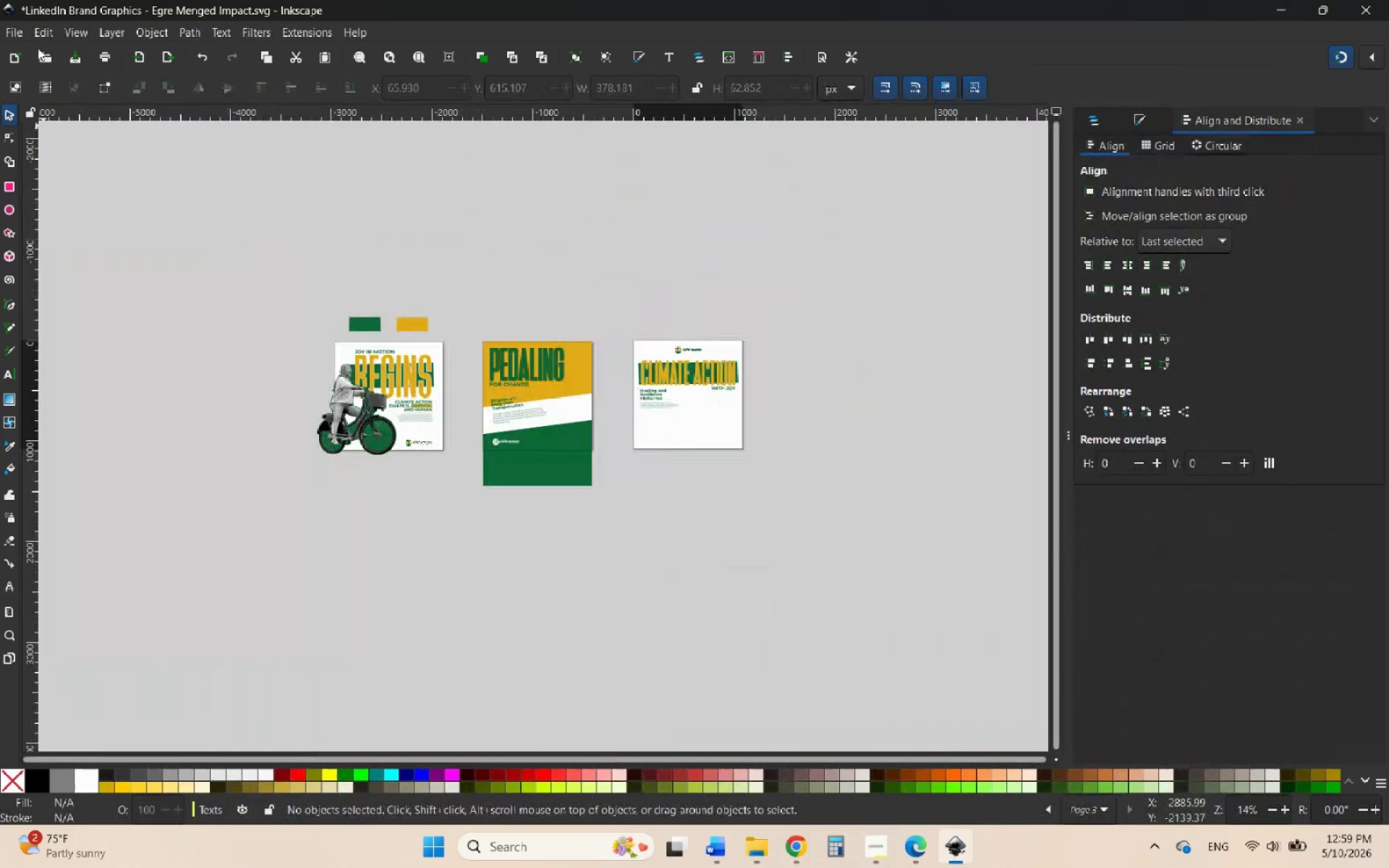 
left_click([20, 34])
 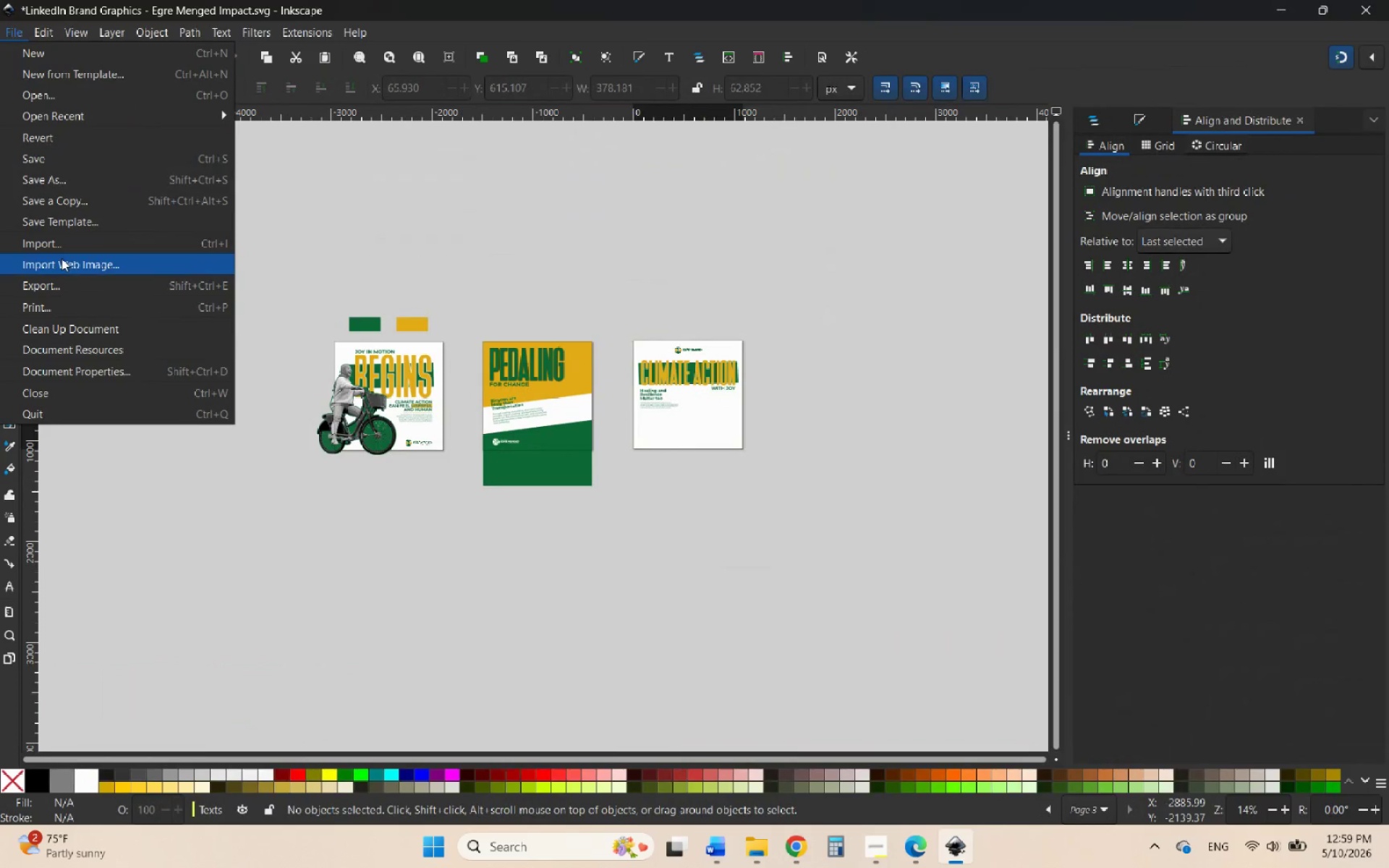 
left_click([61, 245])
 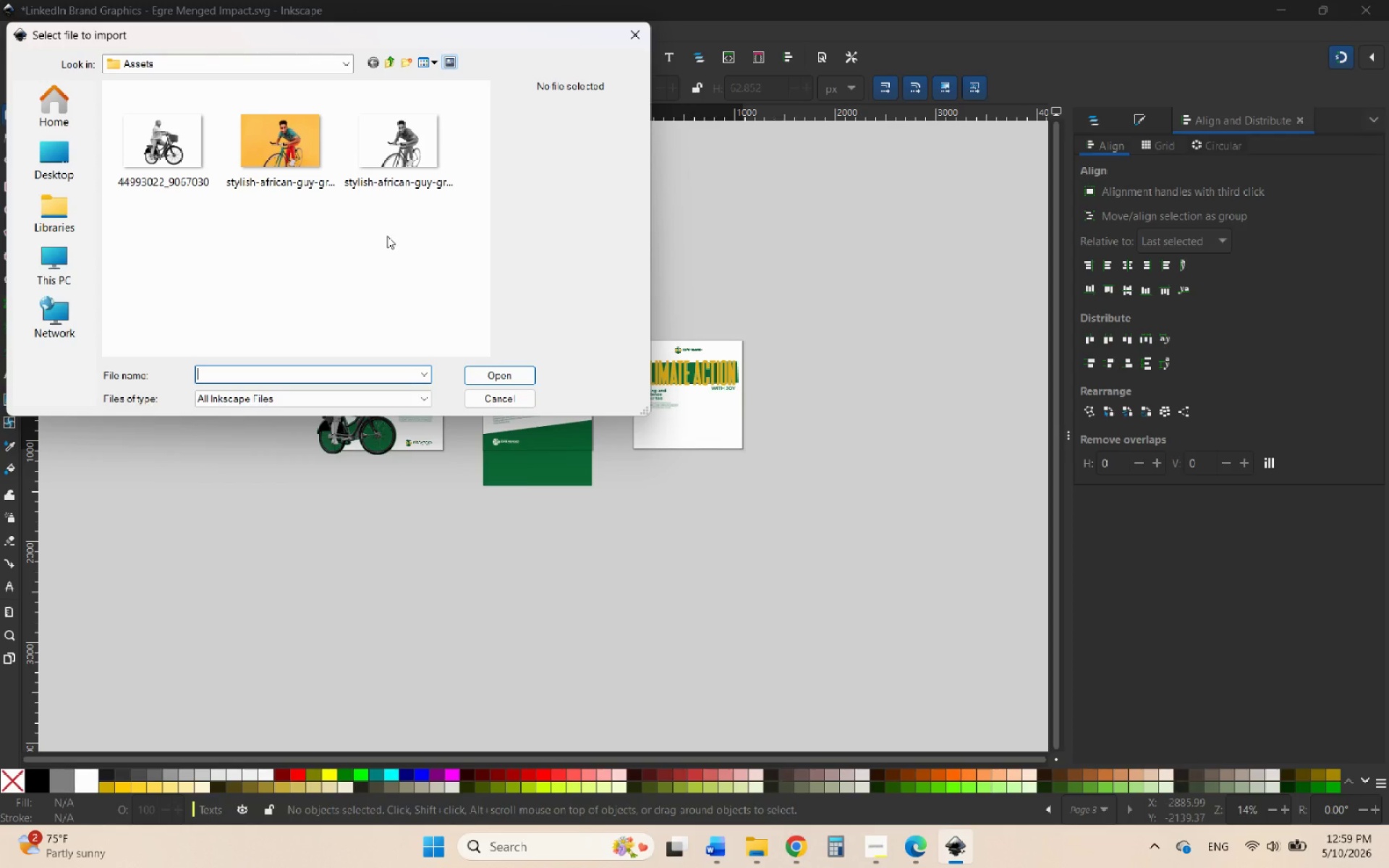 
wait(20.7)
 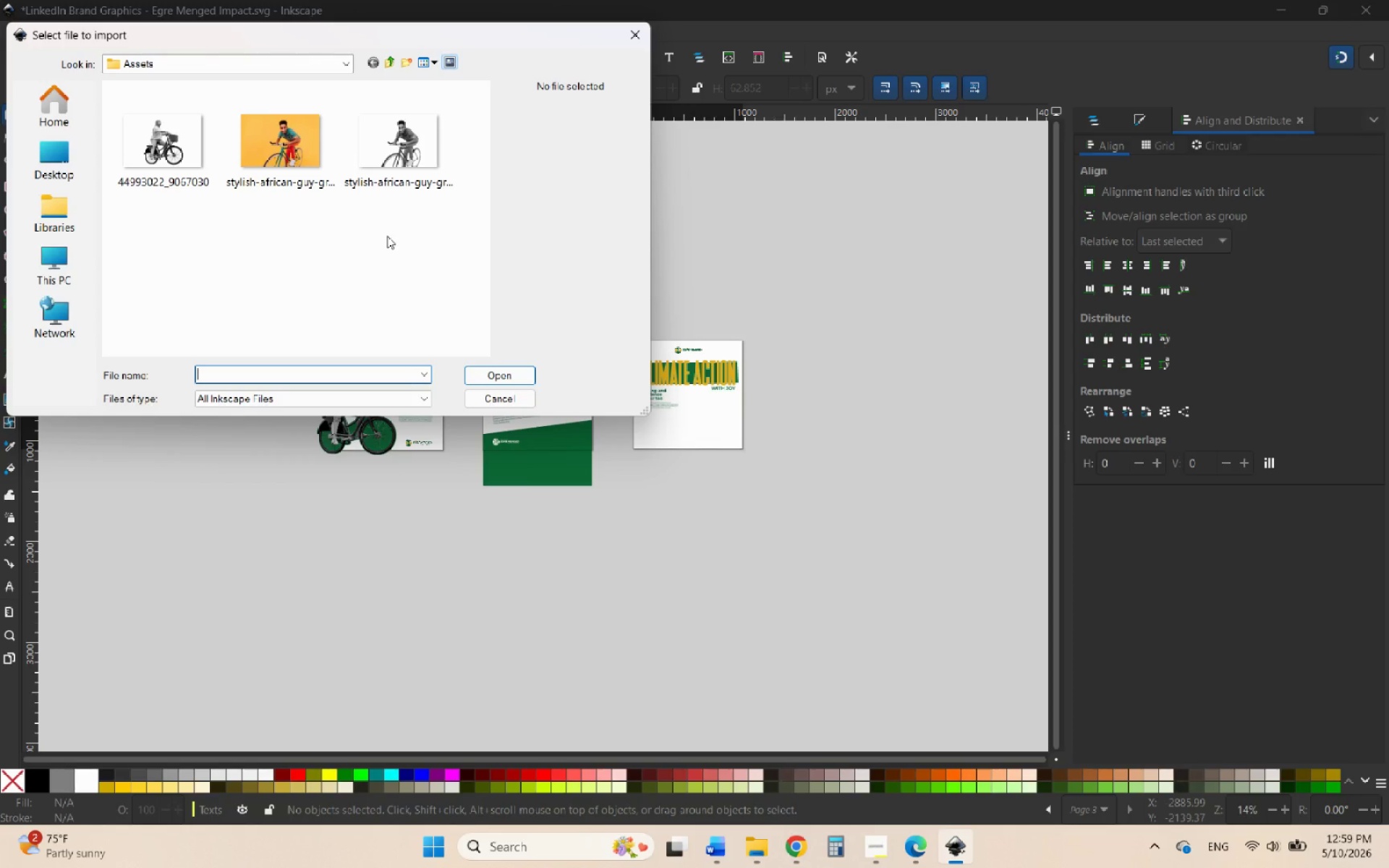 
left_click([379, 162])
 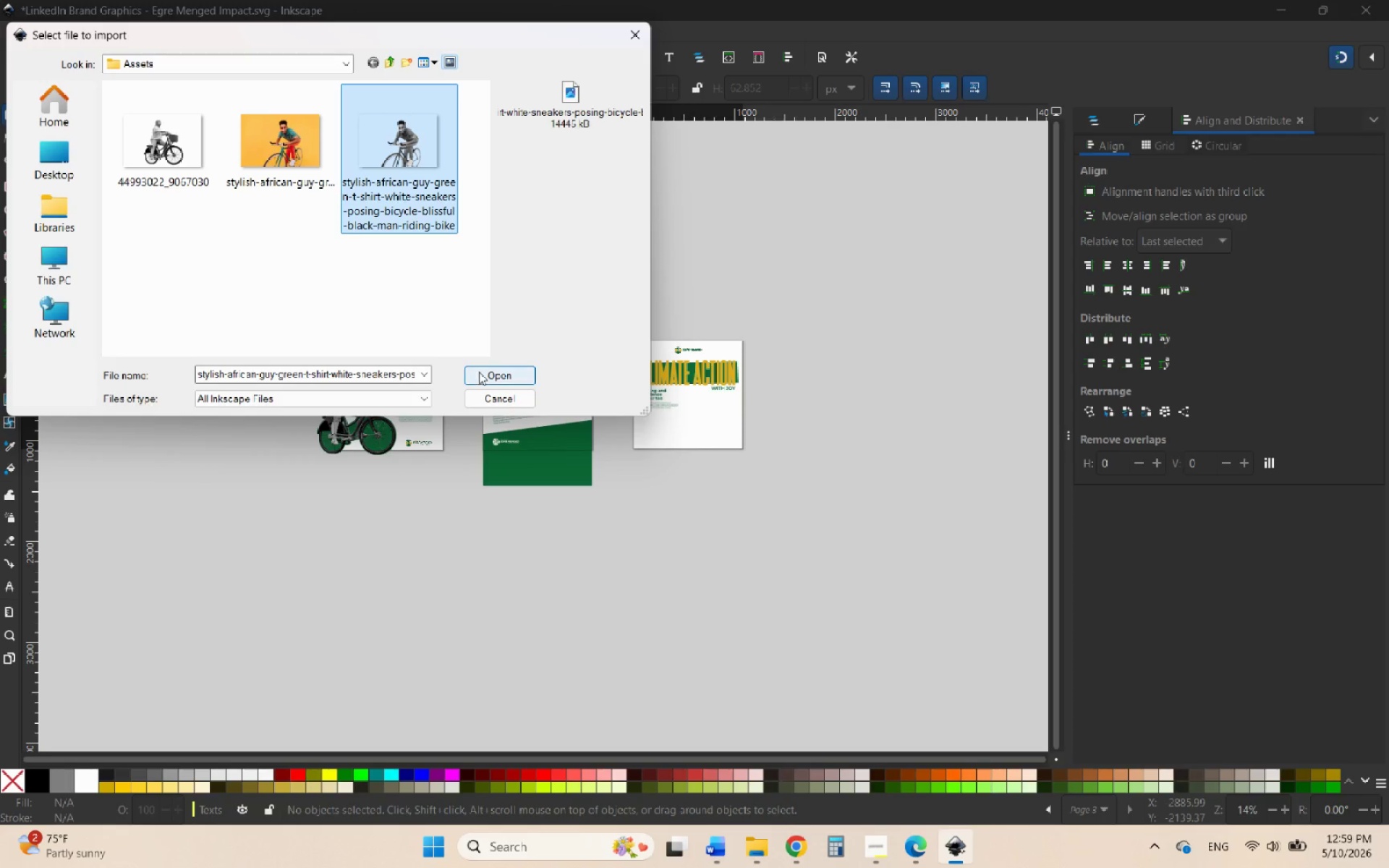 
left_click([480, 373])
 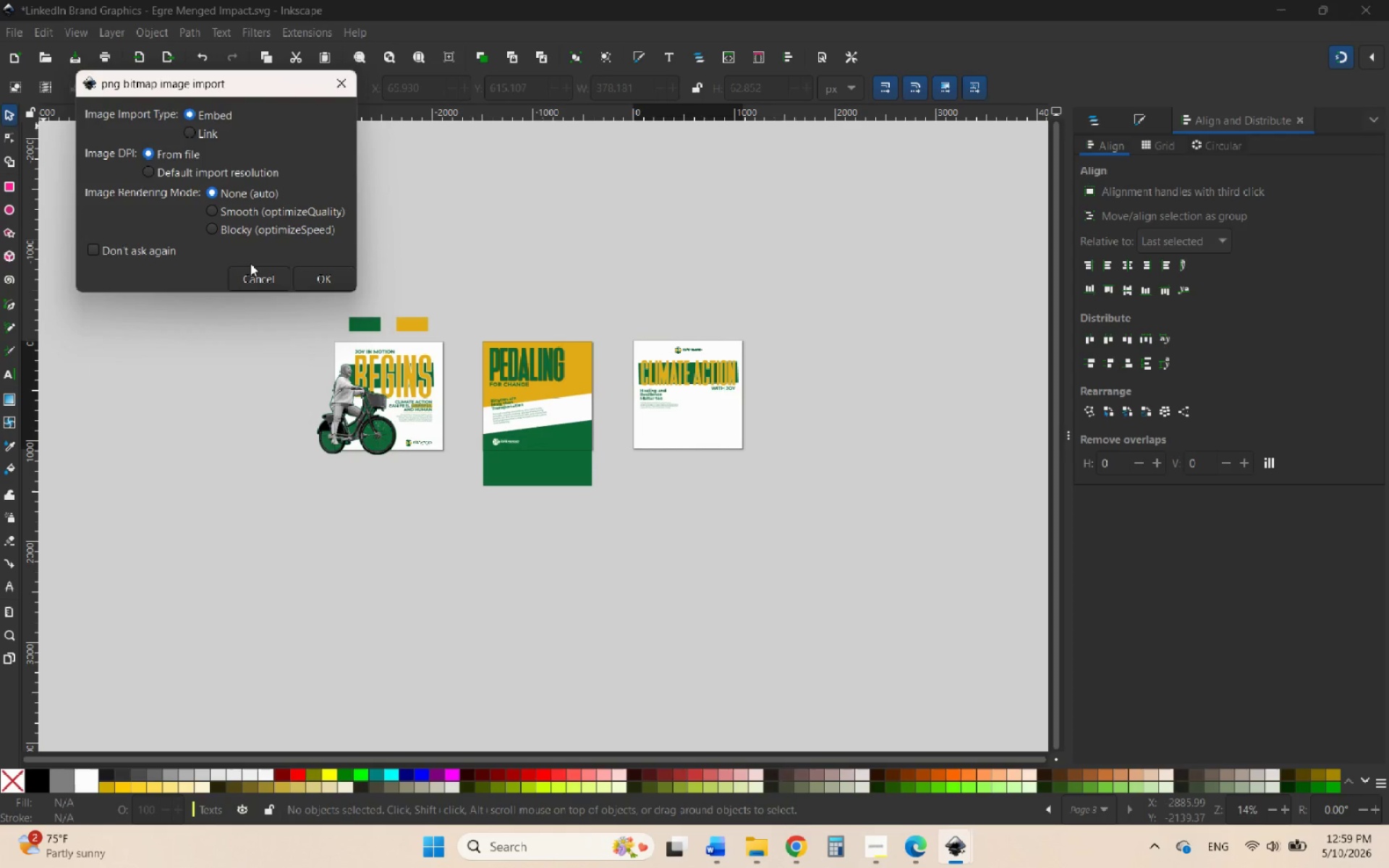 
left_click([313, 276])
 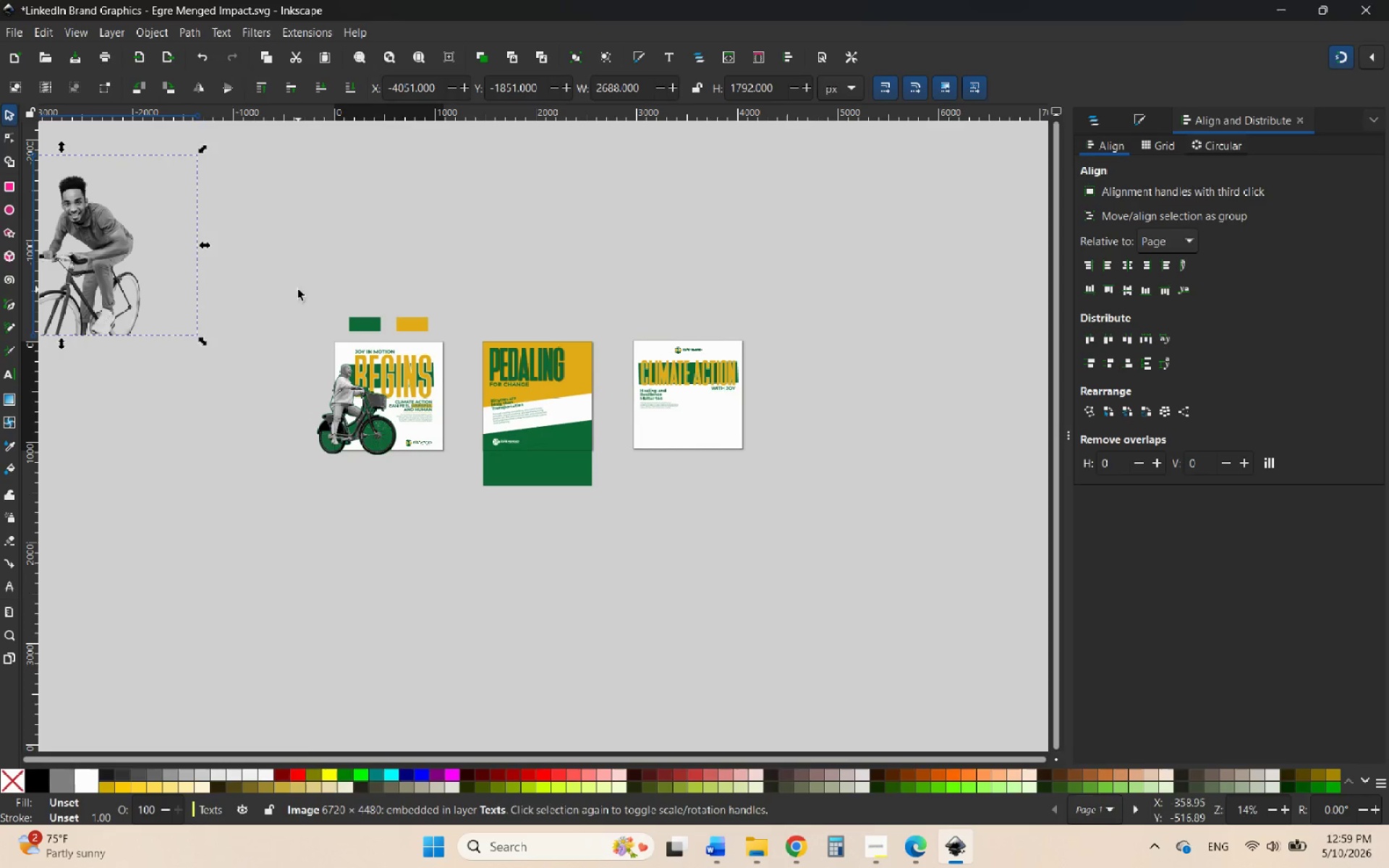 
left_click_drag(start_coordinate=[109, 235], to_coordinate=[745, 448])
 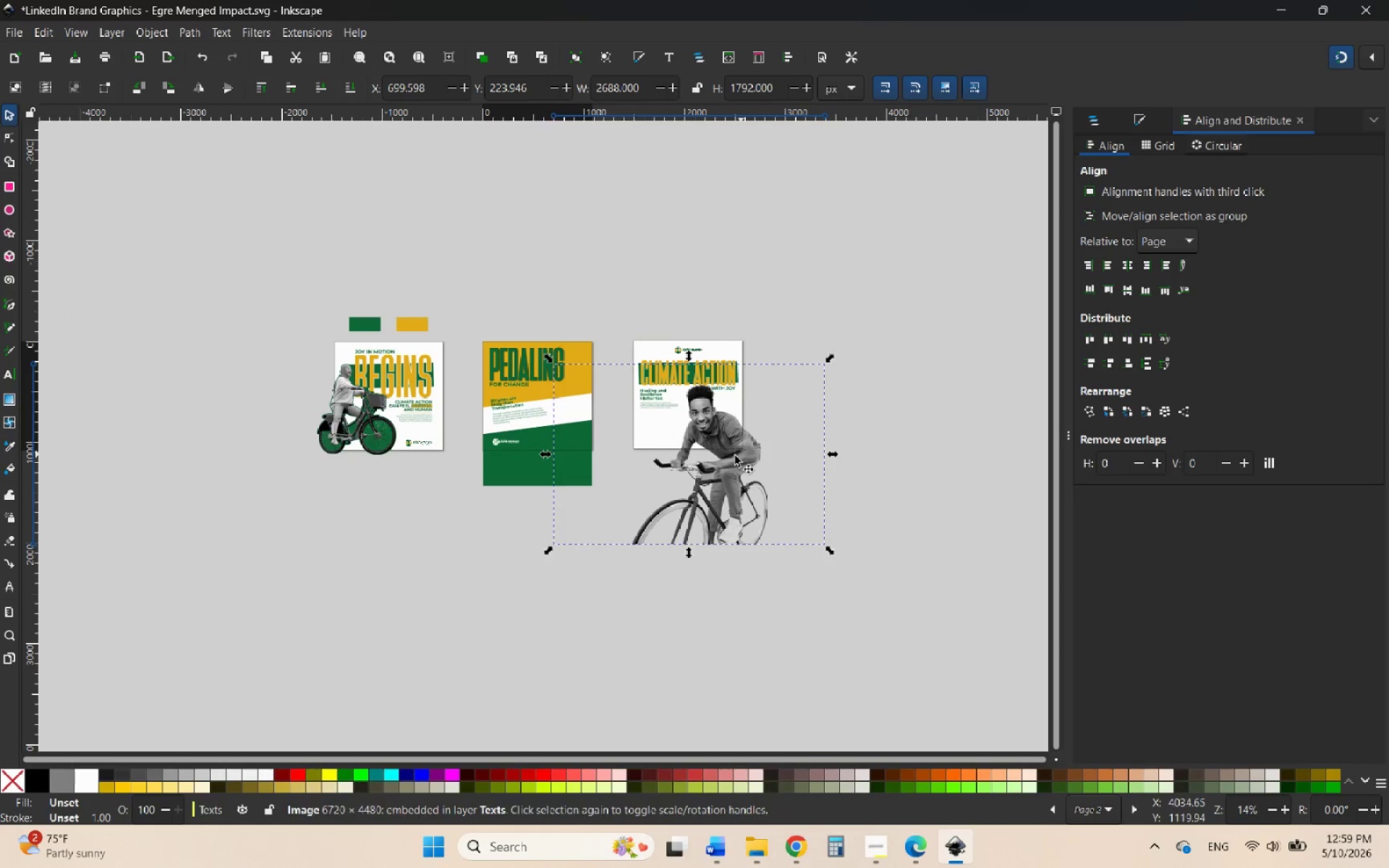 
hold_key(key=ControlLeft, duration=0.72)
scroll: coordinate [713, 427], scroll_direction: up, amount: 4.0
 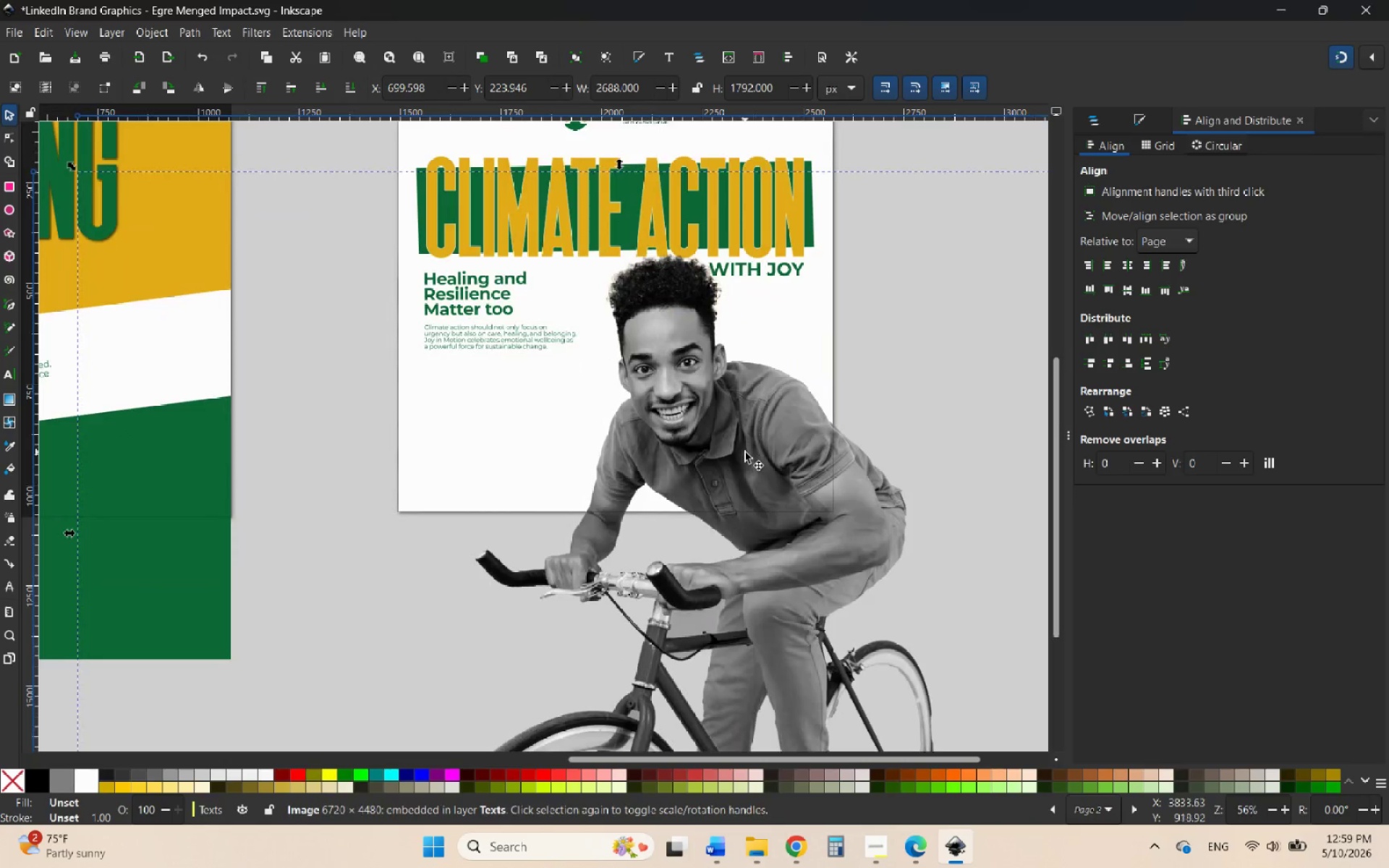 
left_click_drag(start_coordinate=[742, 453], to_coordinate=[706, 409])
 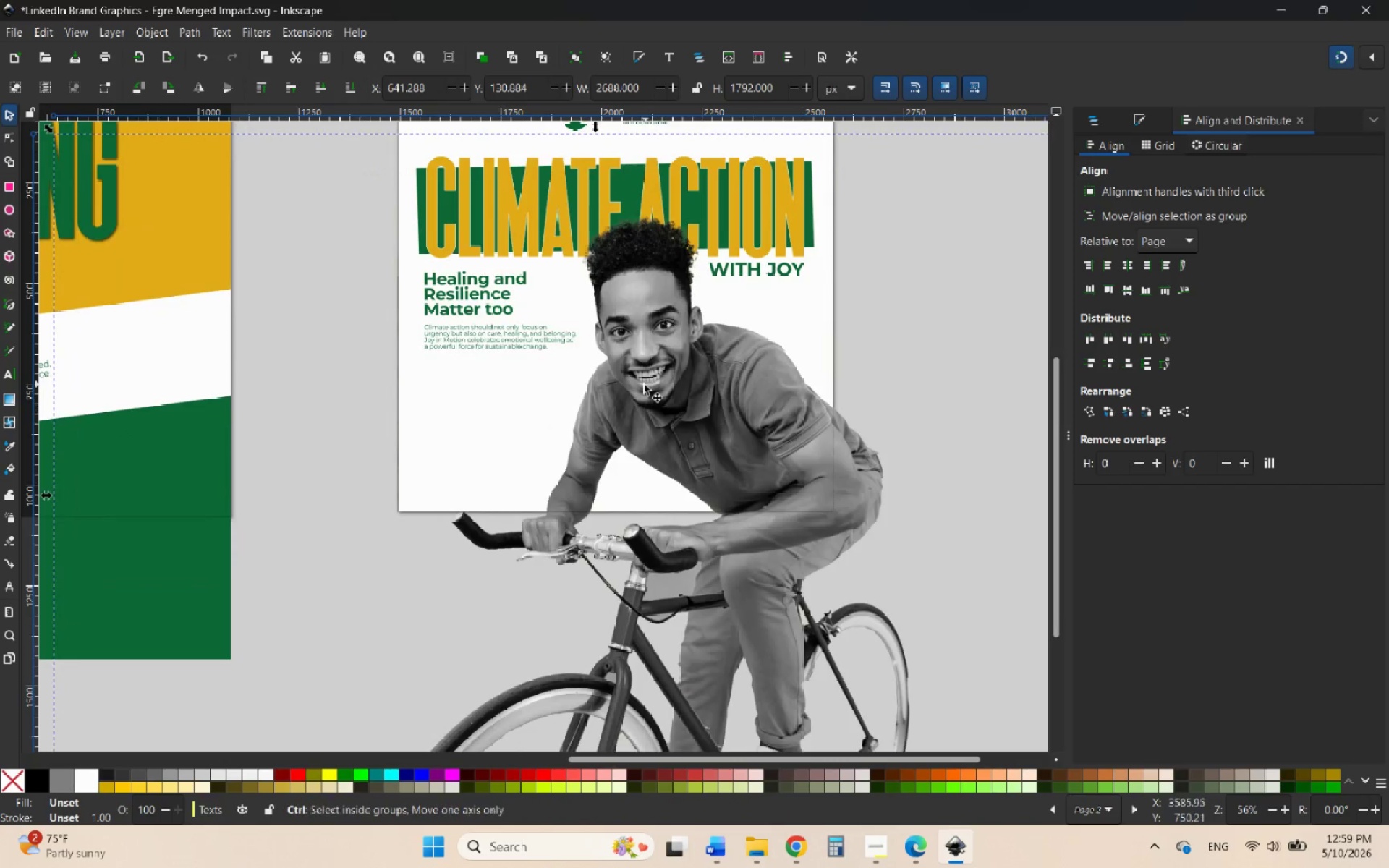 
hold_key(key=ControlLeft, duration=4.03)
scroll: coordinate [644, 384], scroll_direction: down, amount: 2.0
 